 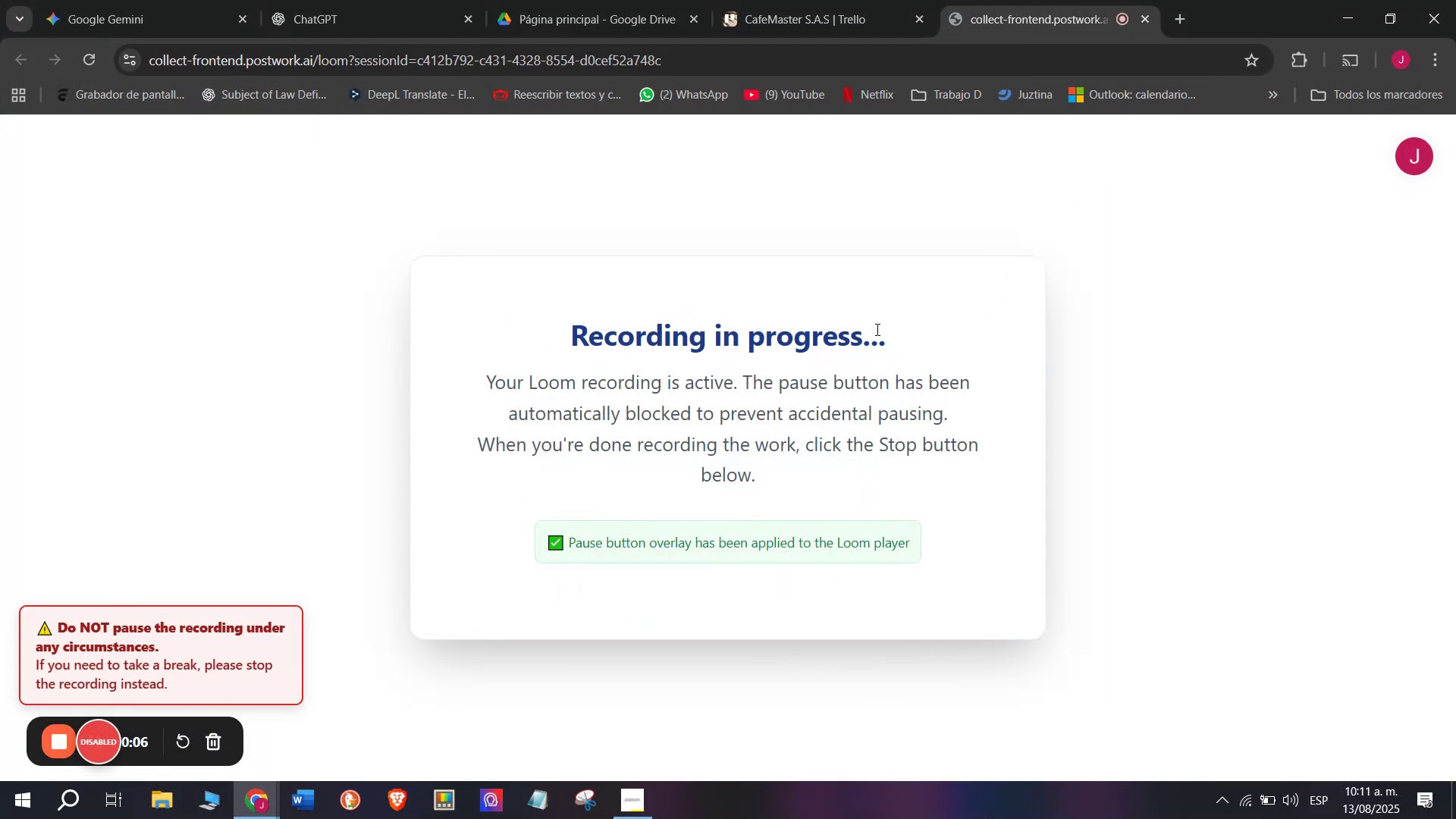 
left_click([160, 297])
 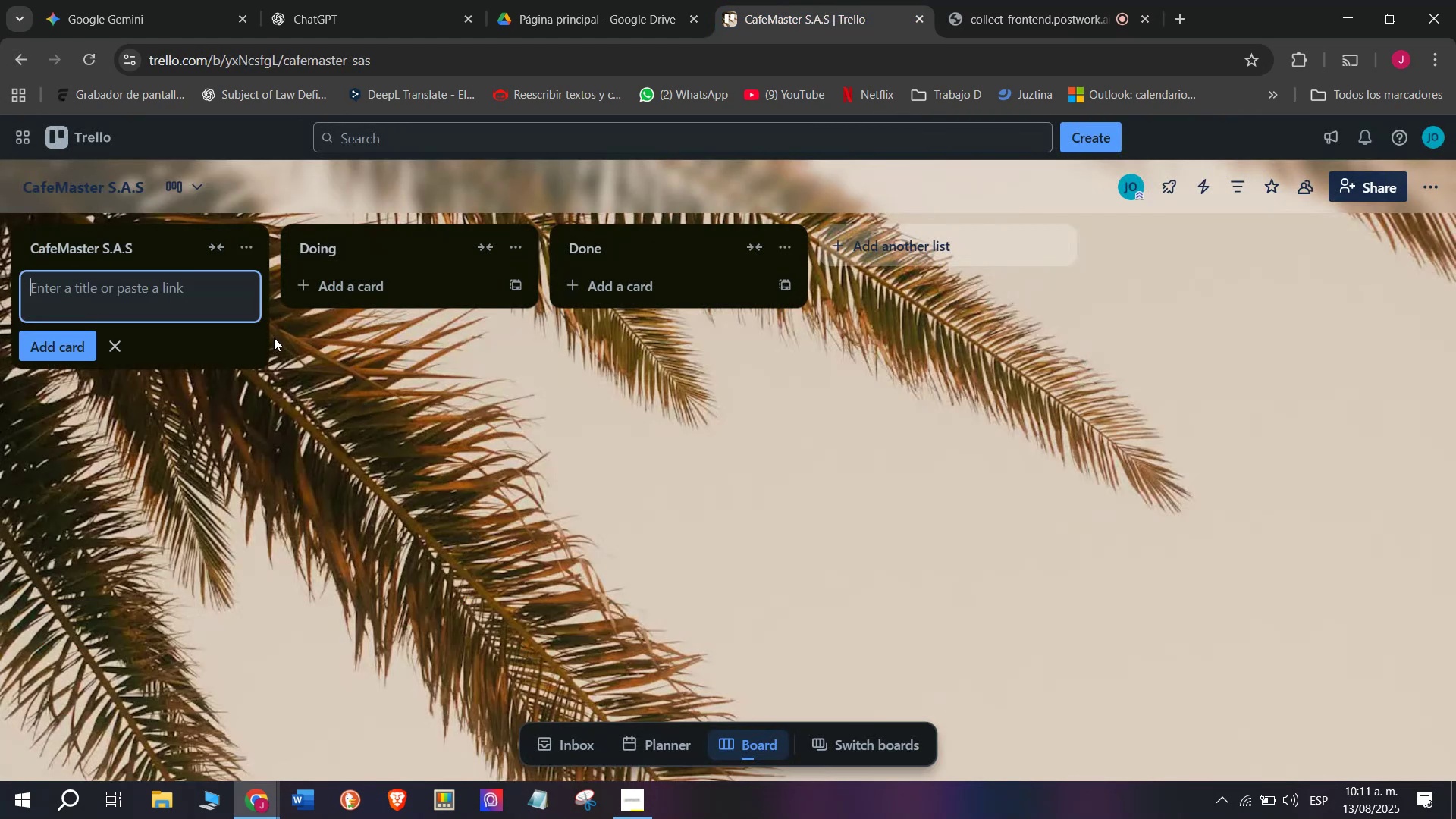 
wait(7.61)
 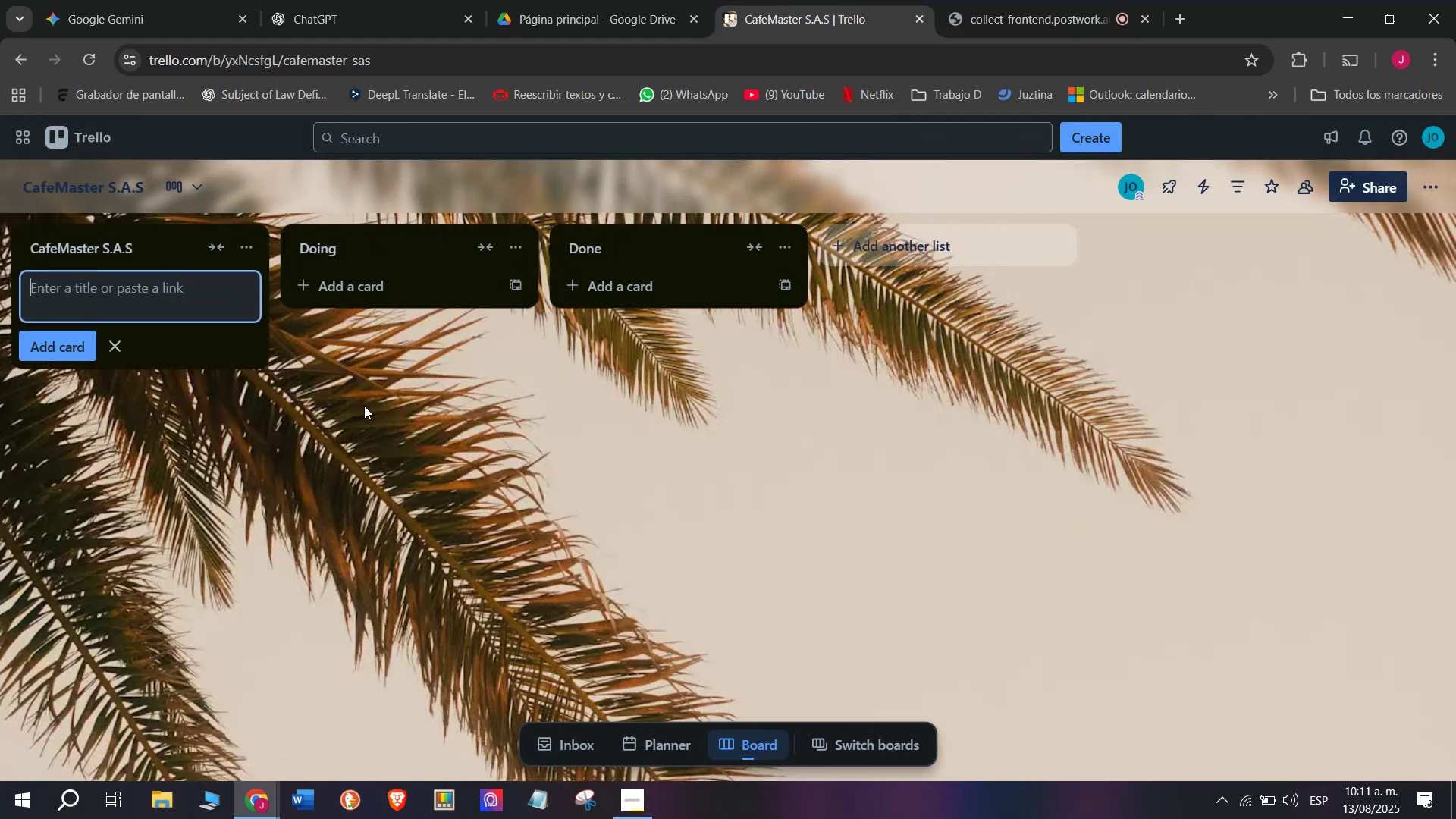 
type(Clienr )
key(Backspace)
key(Backspace)
type(t Orders ^ Deliveries)
 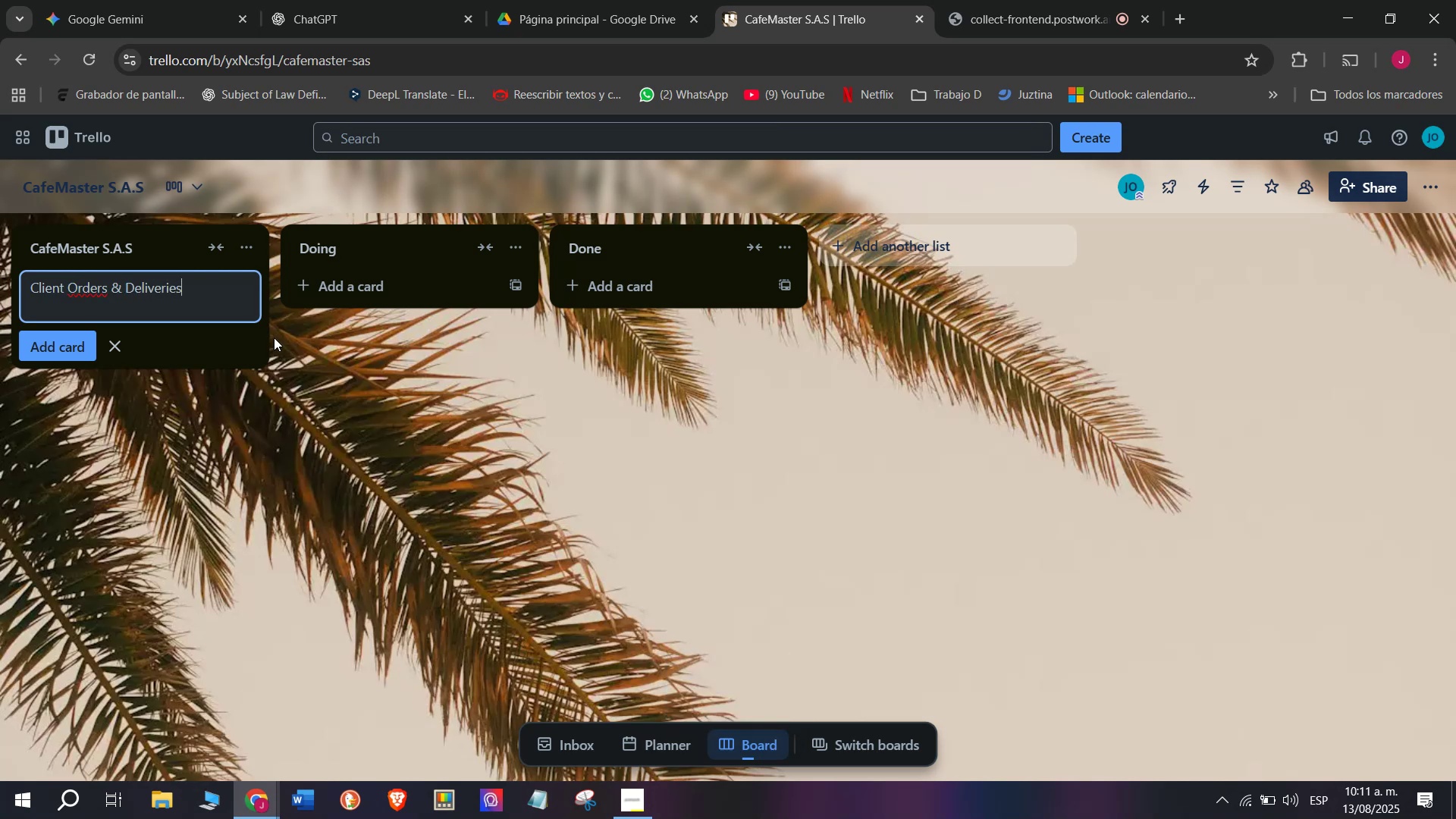 
key(Enter)
 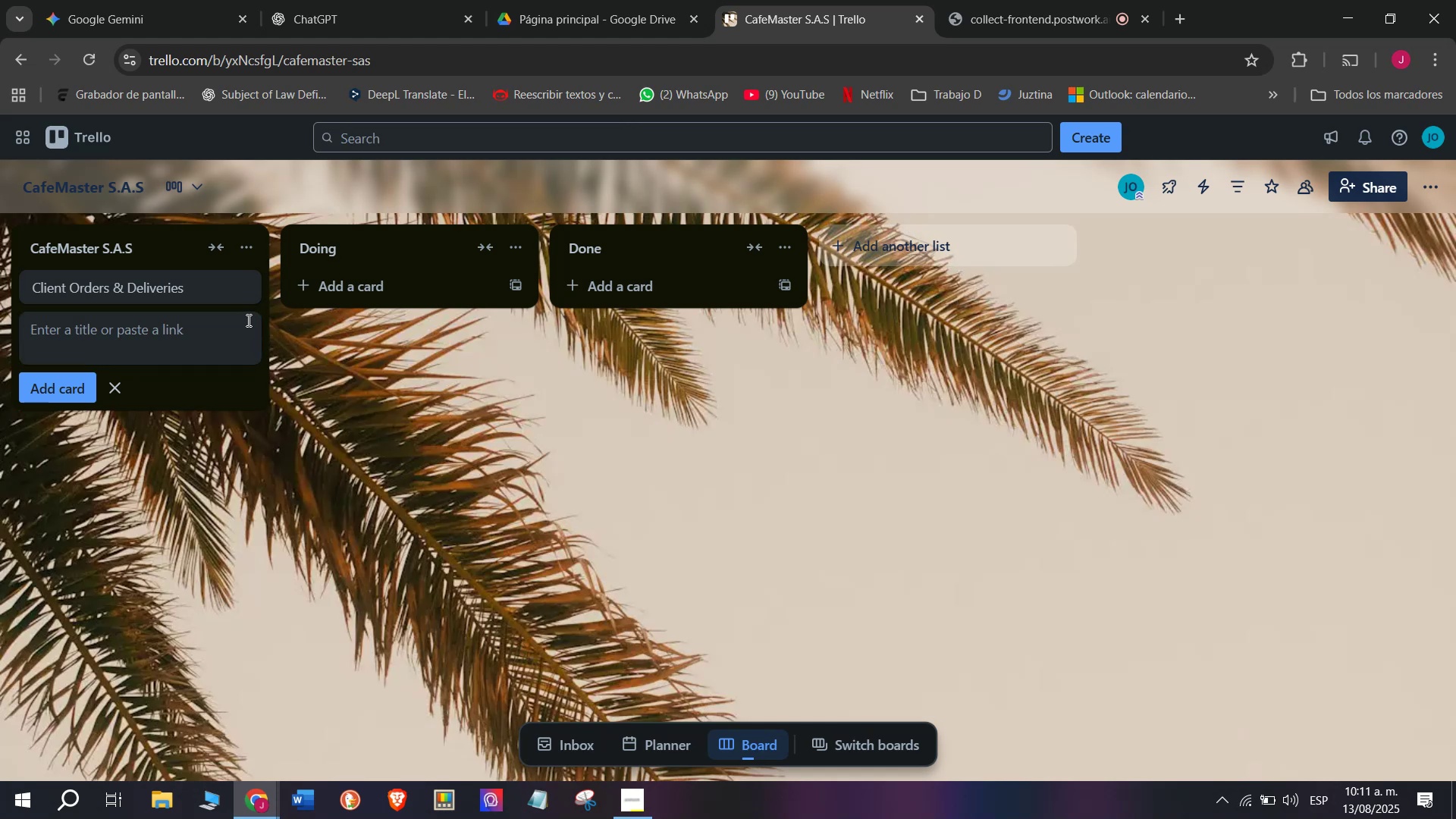 
left_click([144, 298])
 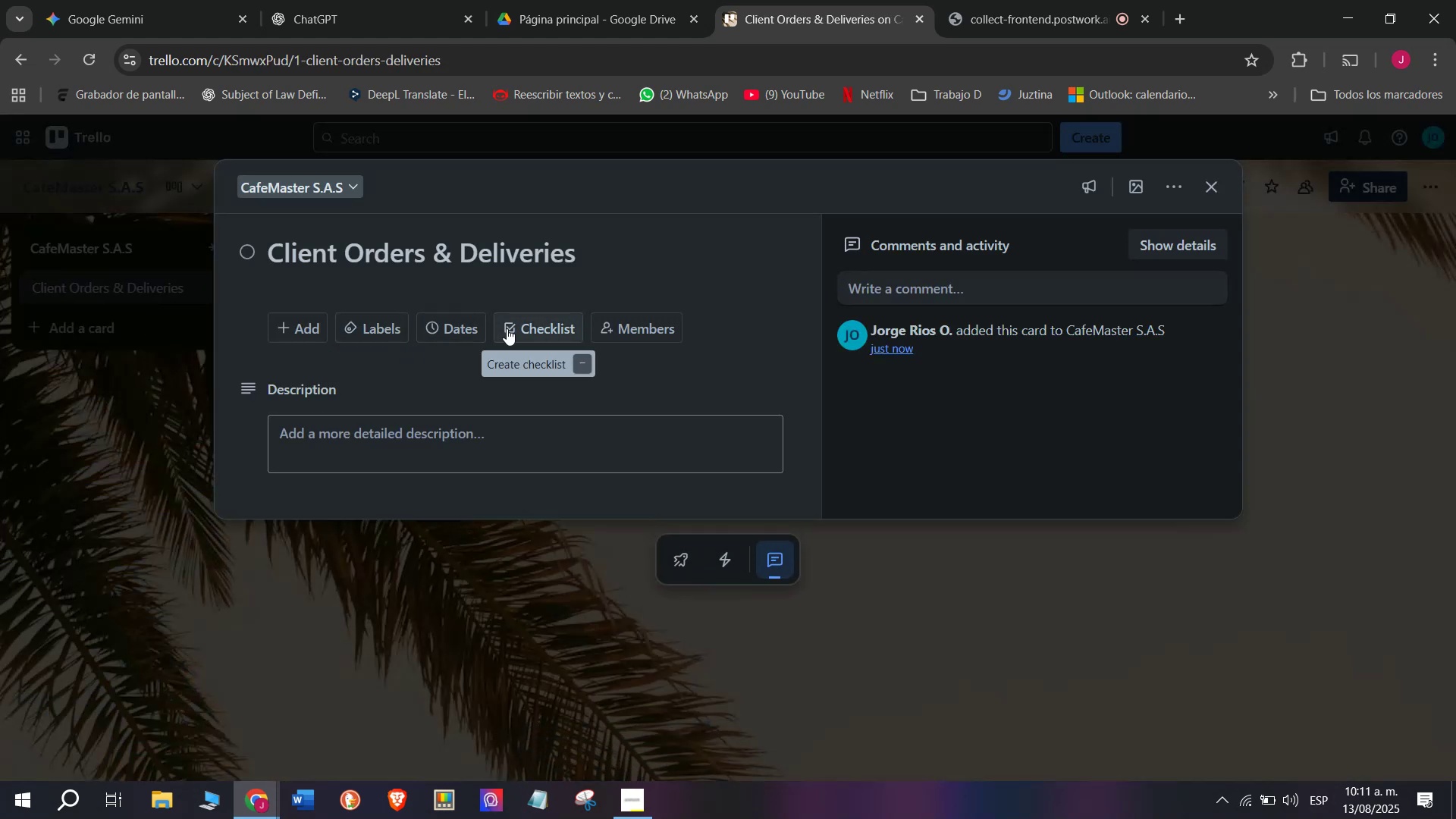 
left_click([529, 327])
 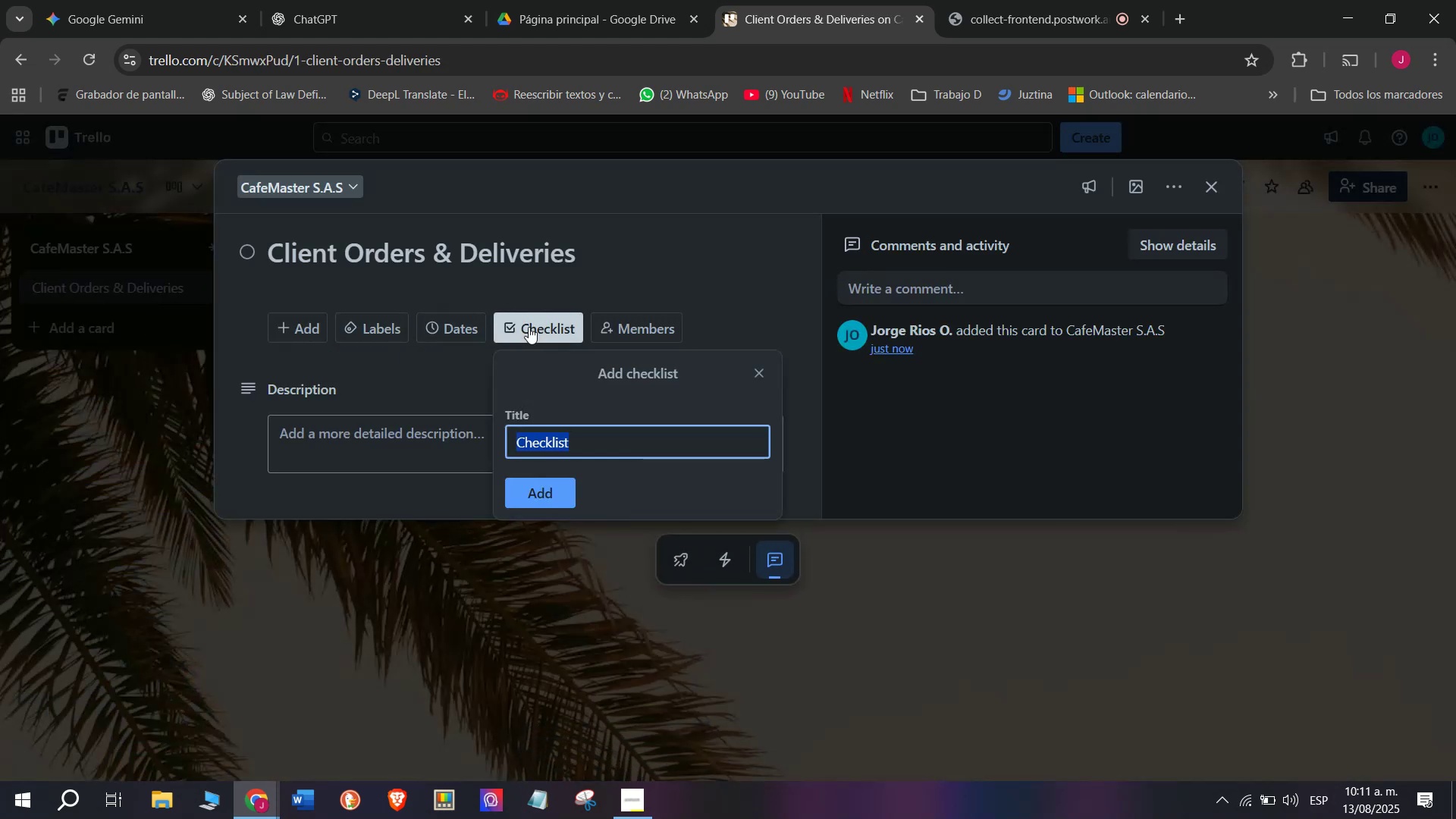 
wait(5.59)
 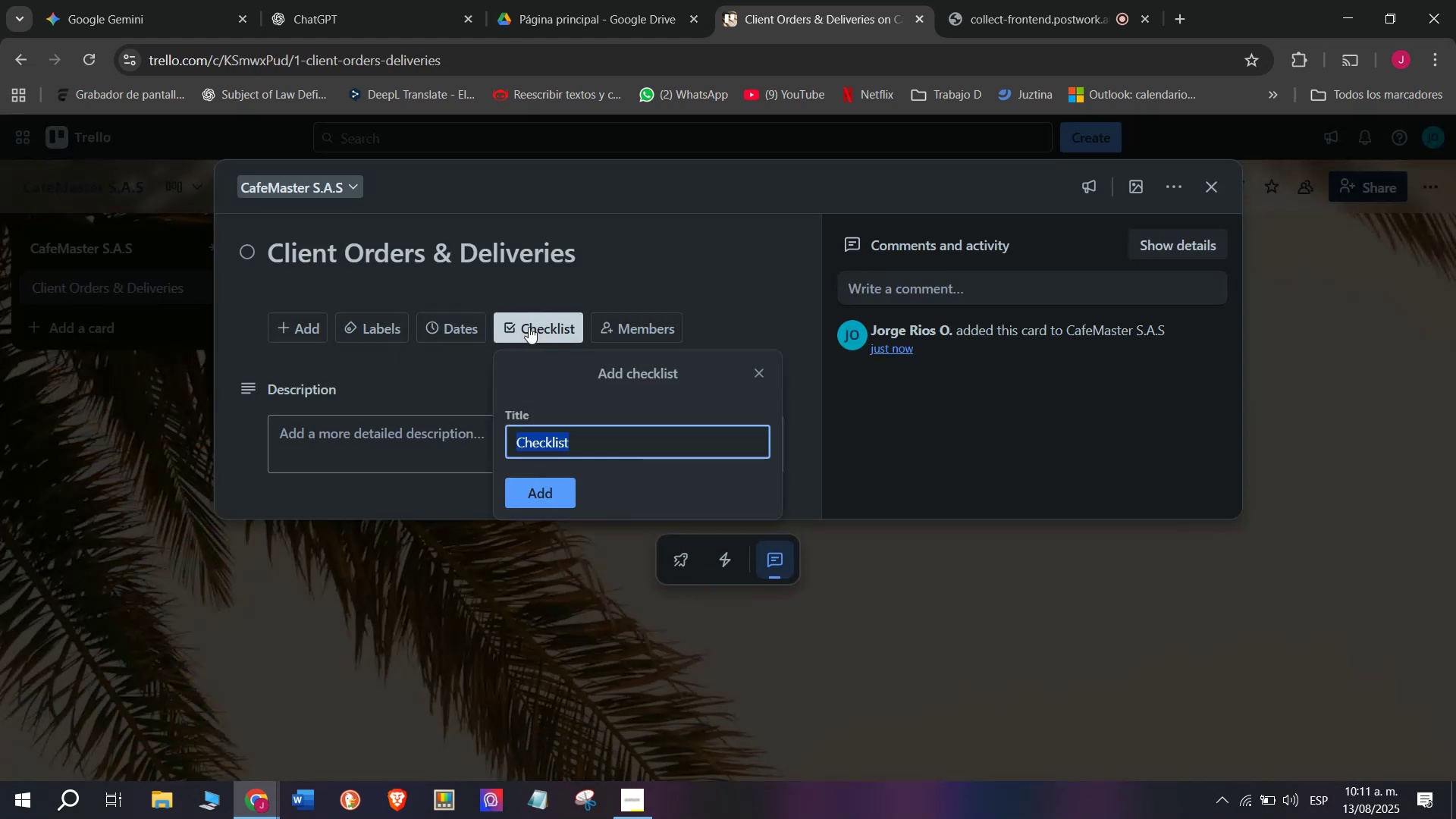 
left_click([543, 498])
 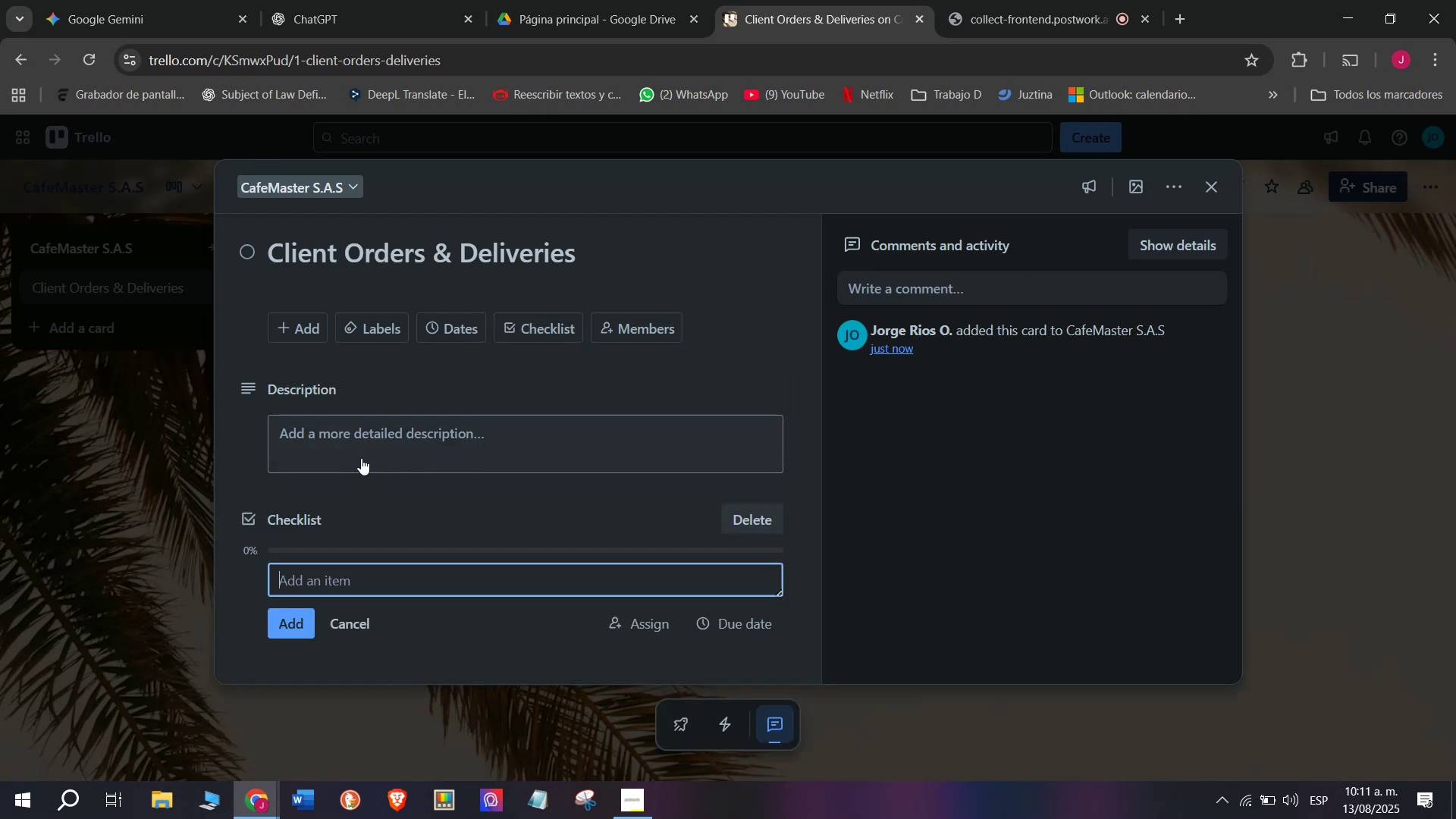 
scroll: coordinate [393, 494], scroll_direction: down, amount: 5.0
 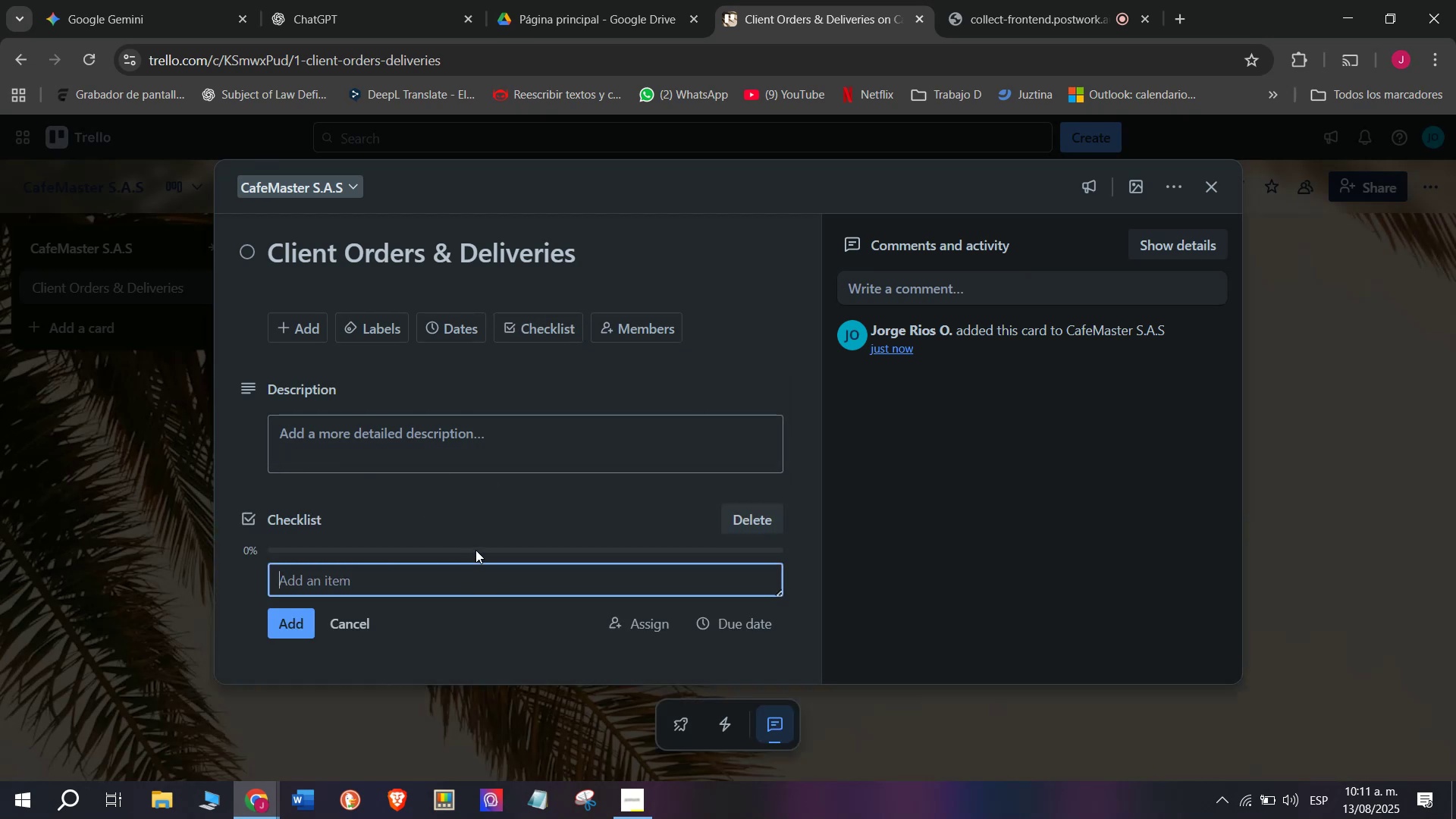 
wait(7.14)
 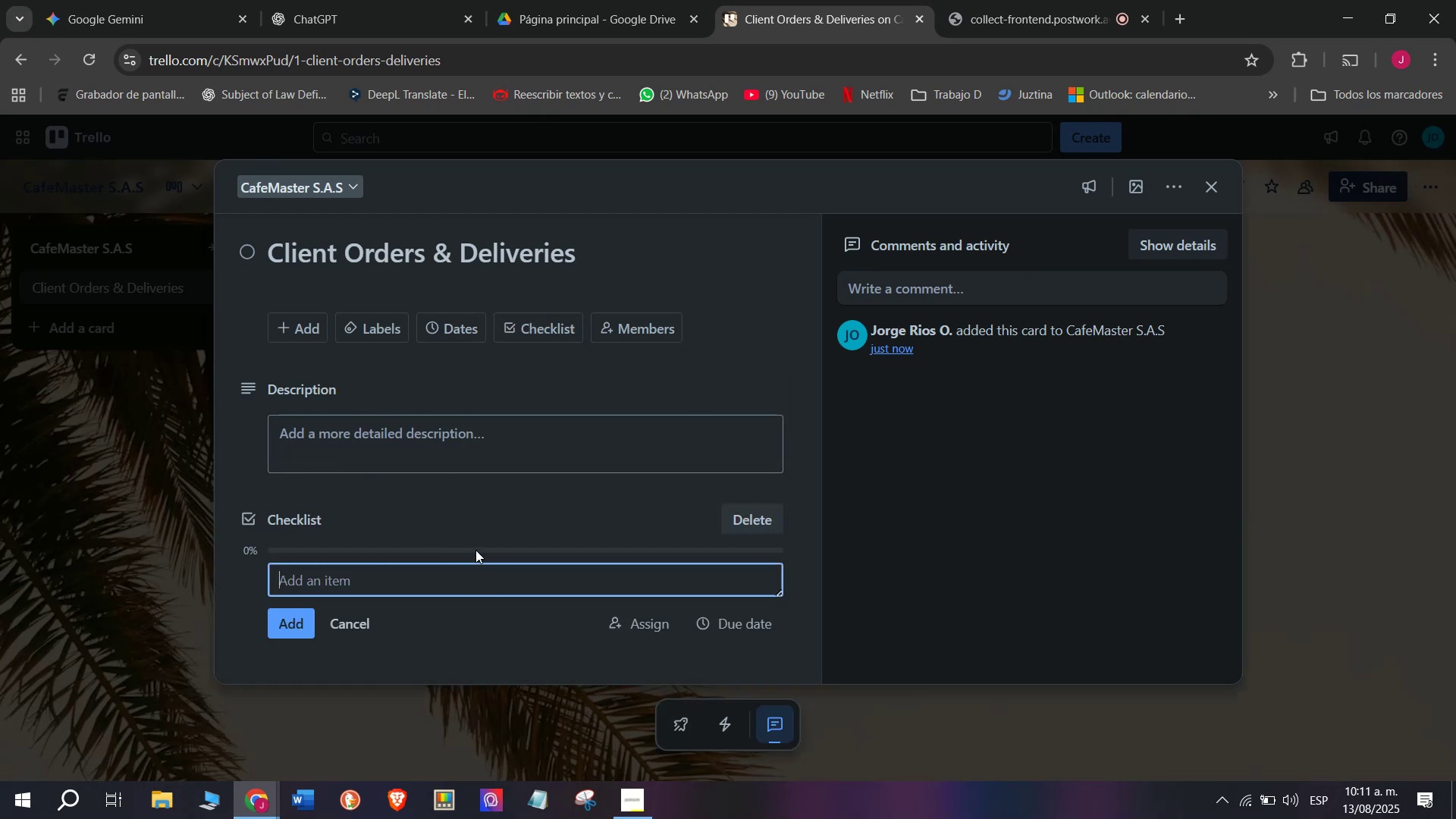 
type(Espresso Mchine)
key(Backspace)
key(Backspace)
key(Backspace)
key(Backspace)
key(Backspace)
type(achine - b)
key(Backspace)
type(Bogota)
 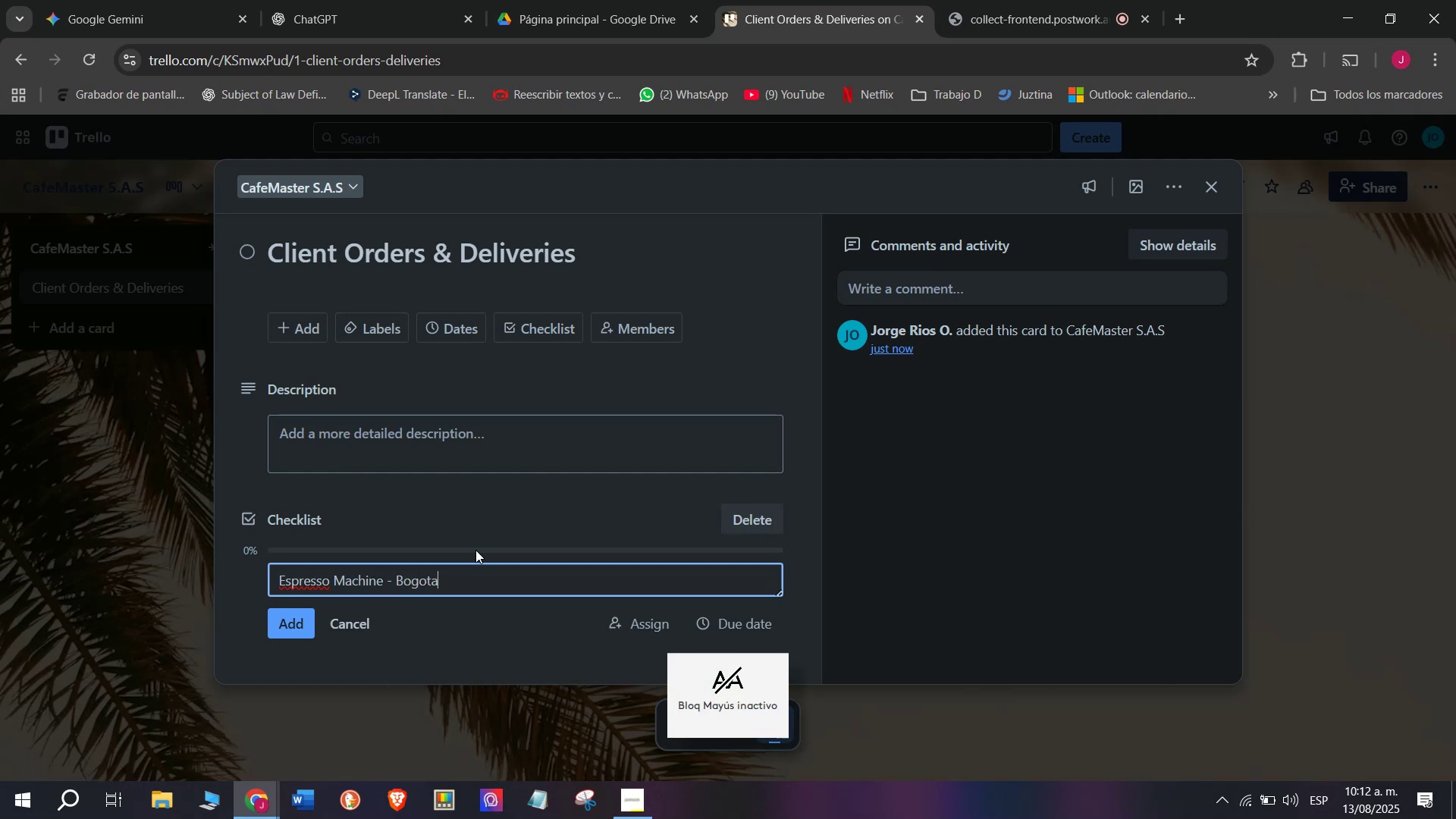 
key(Enter)
 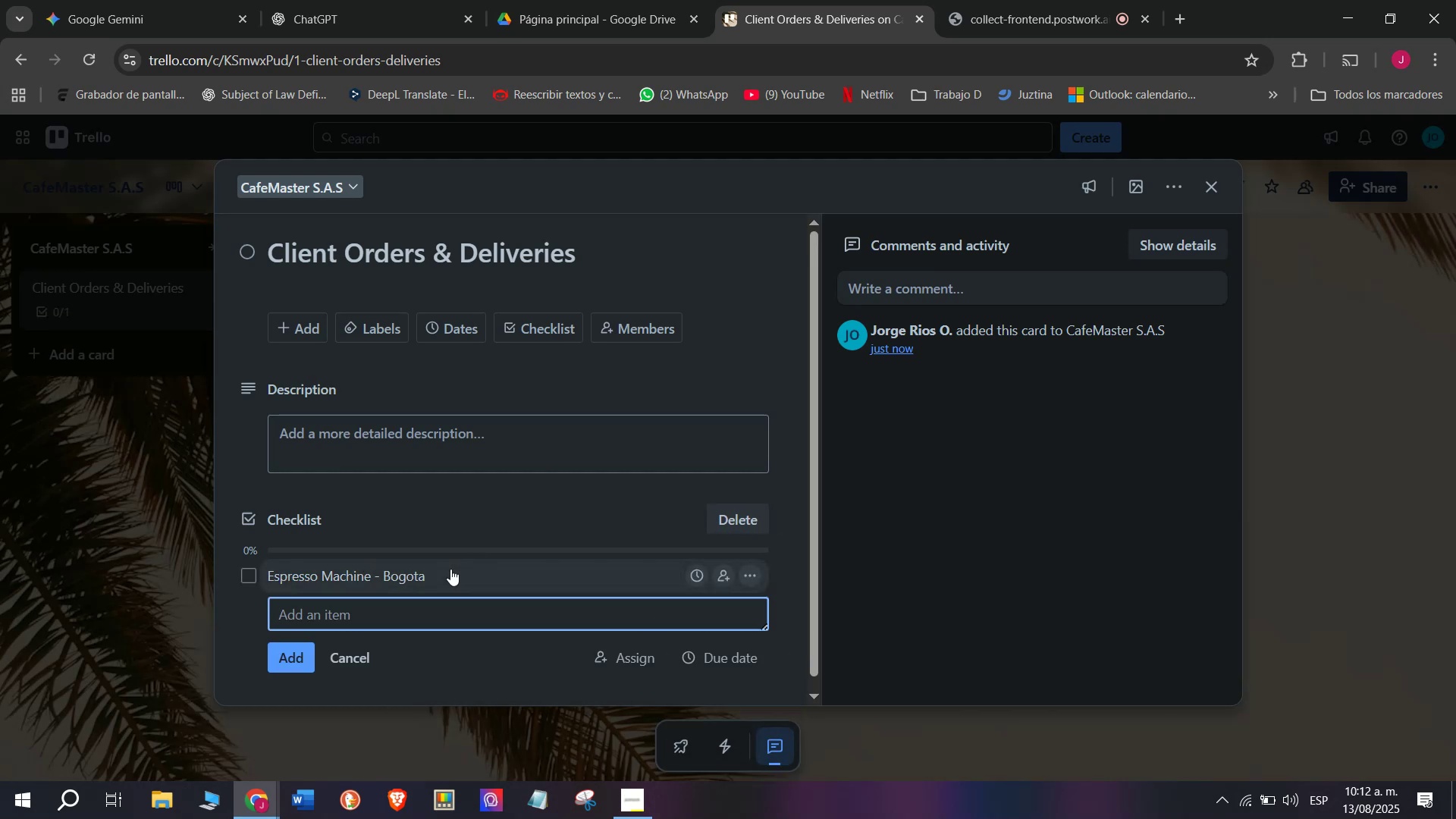 
left_click([434, 577])
 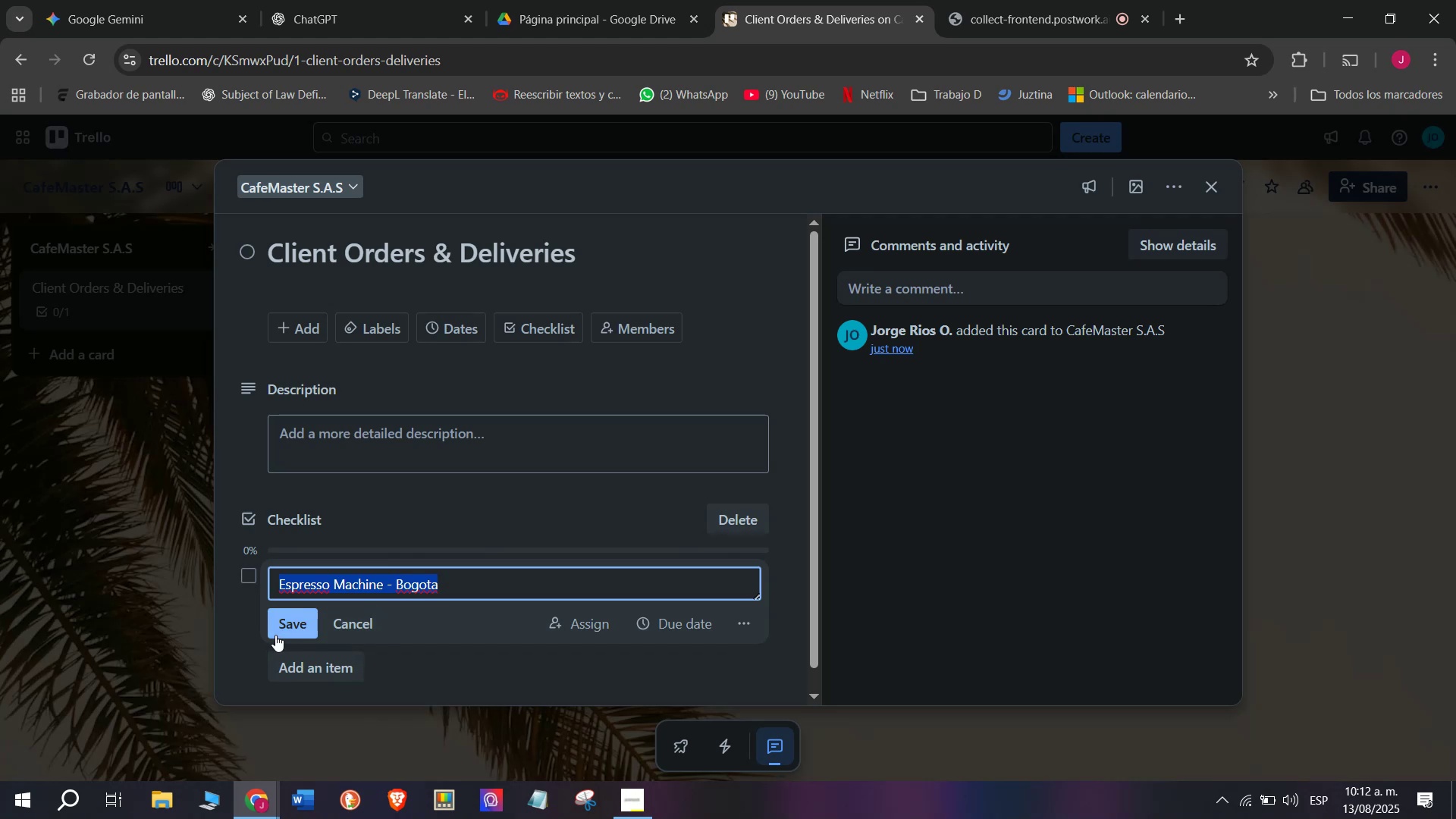 
left_click([275, 634])
 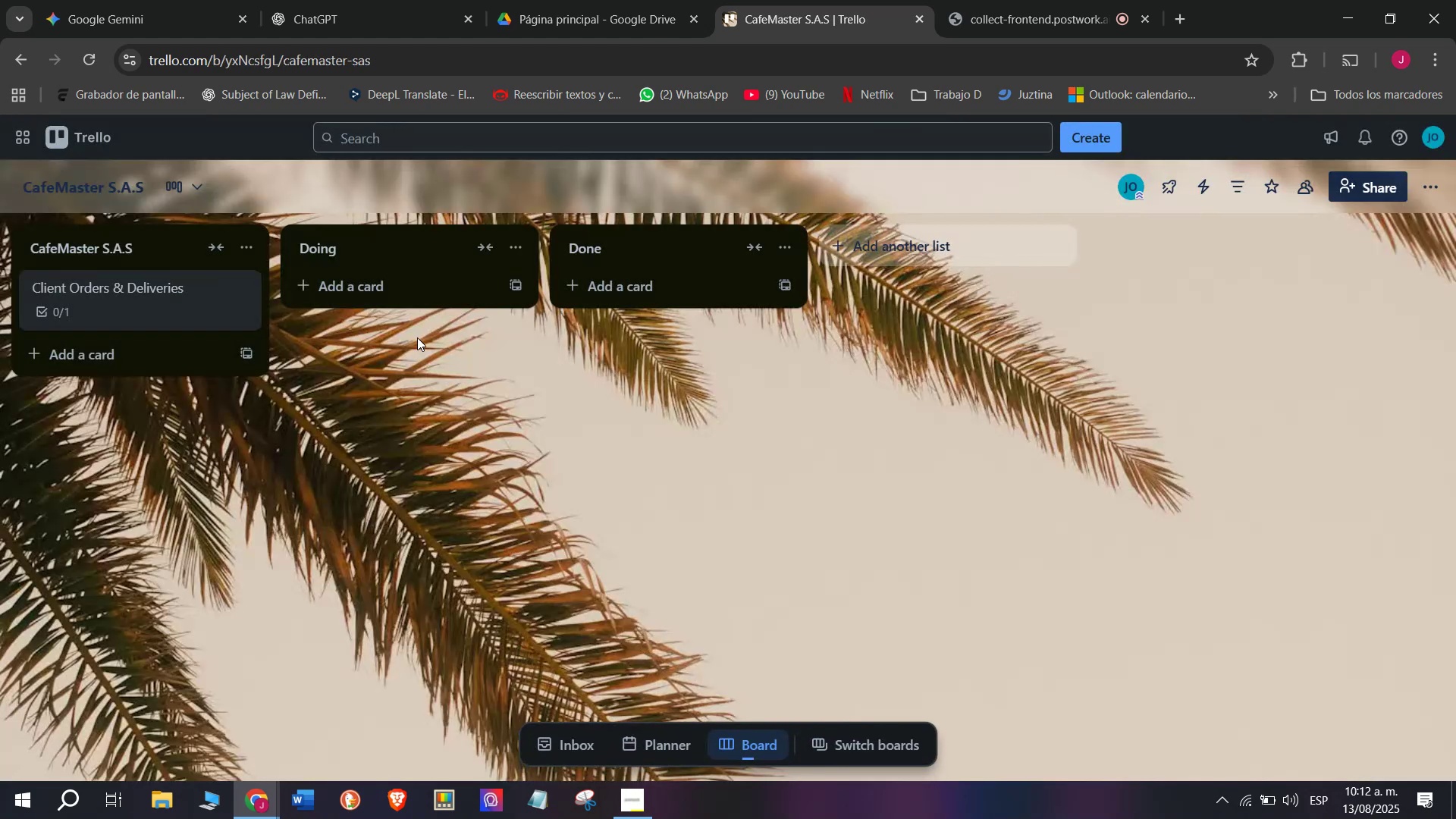 
wait(6.03)
 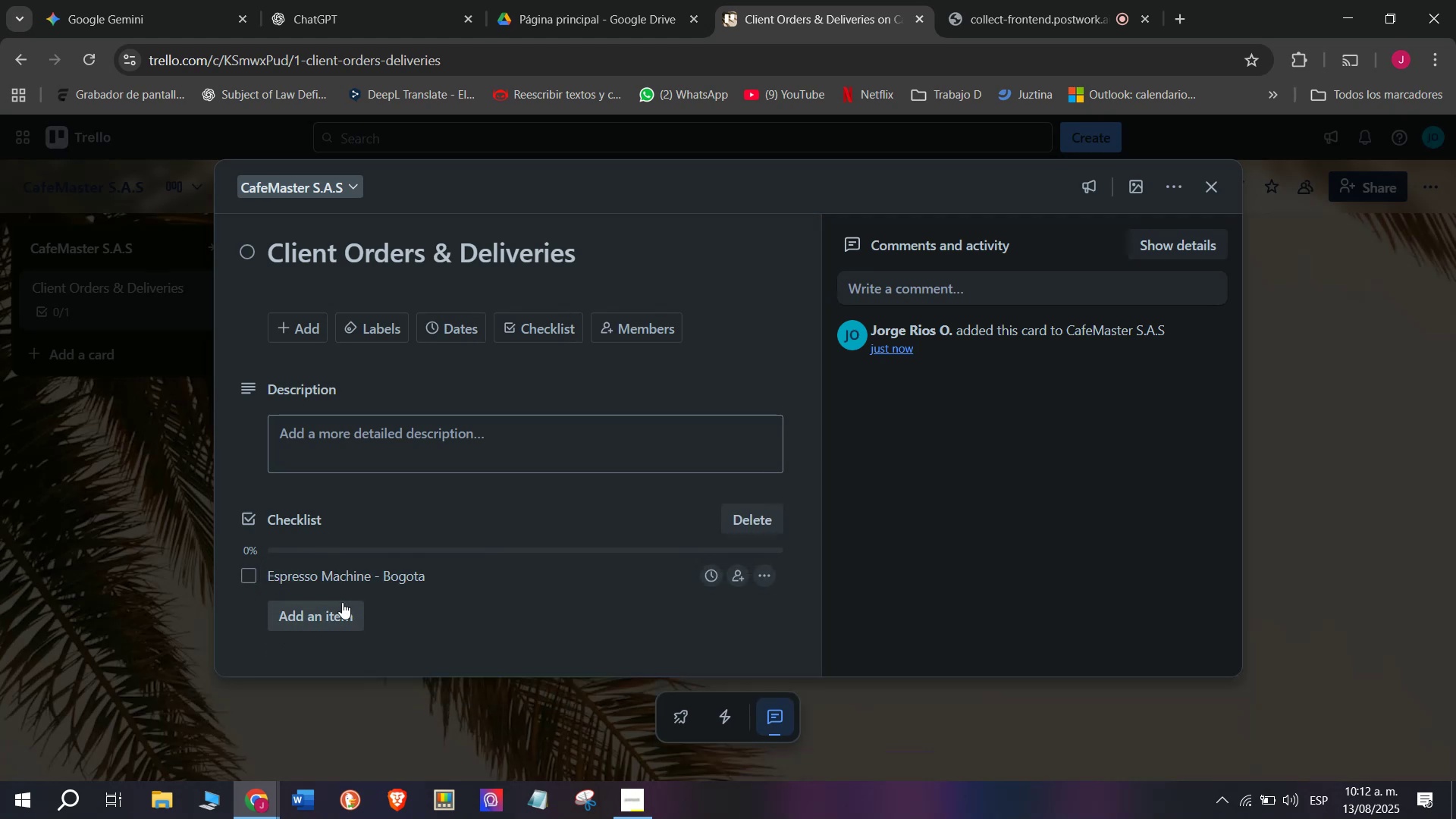 
left_click([431, 286])
 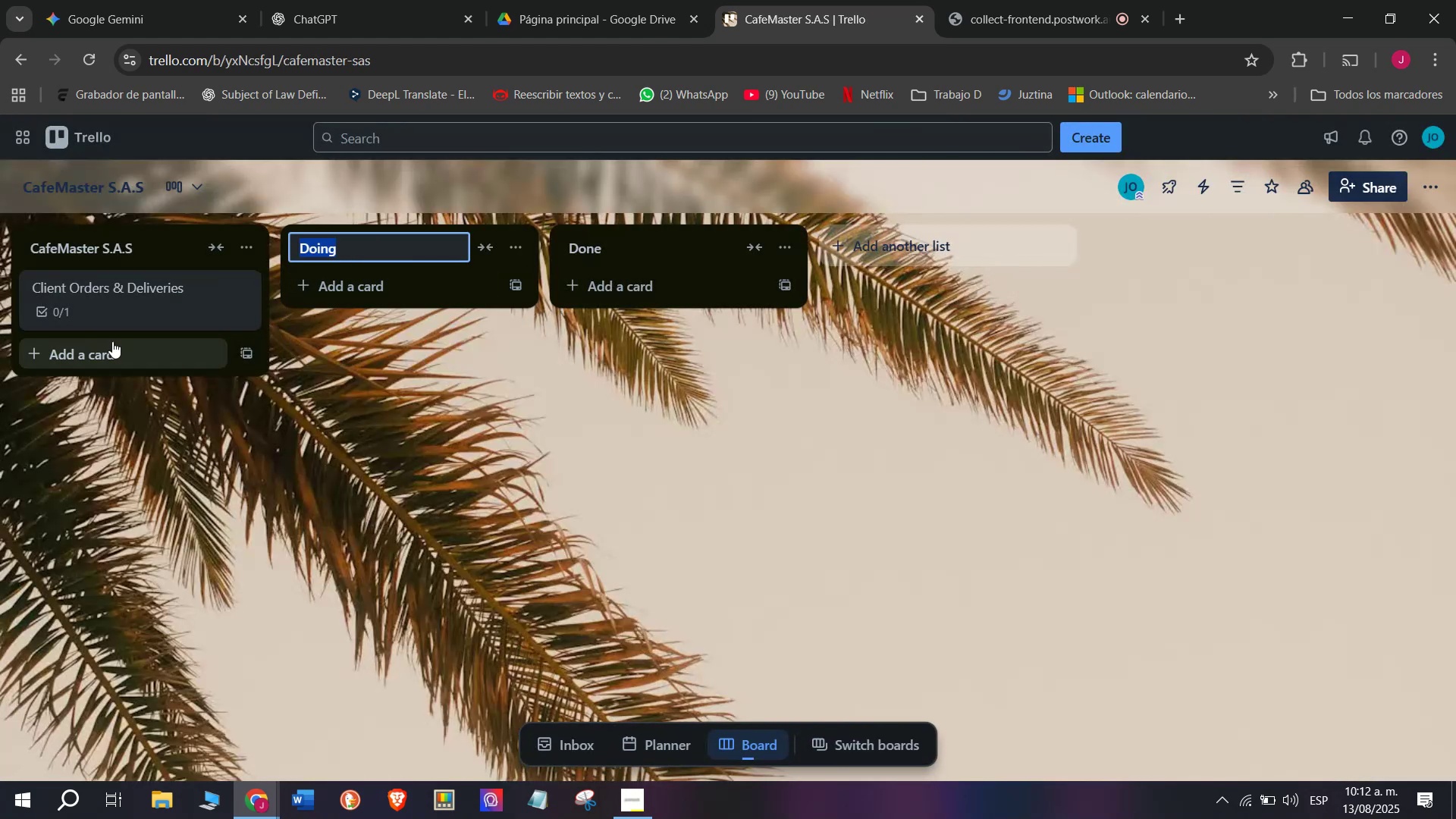 
left_click([160, 284])
 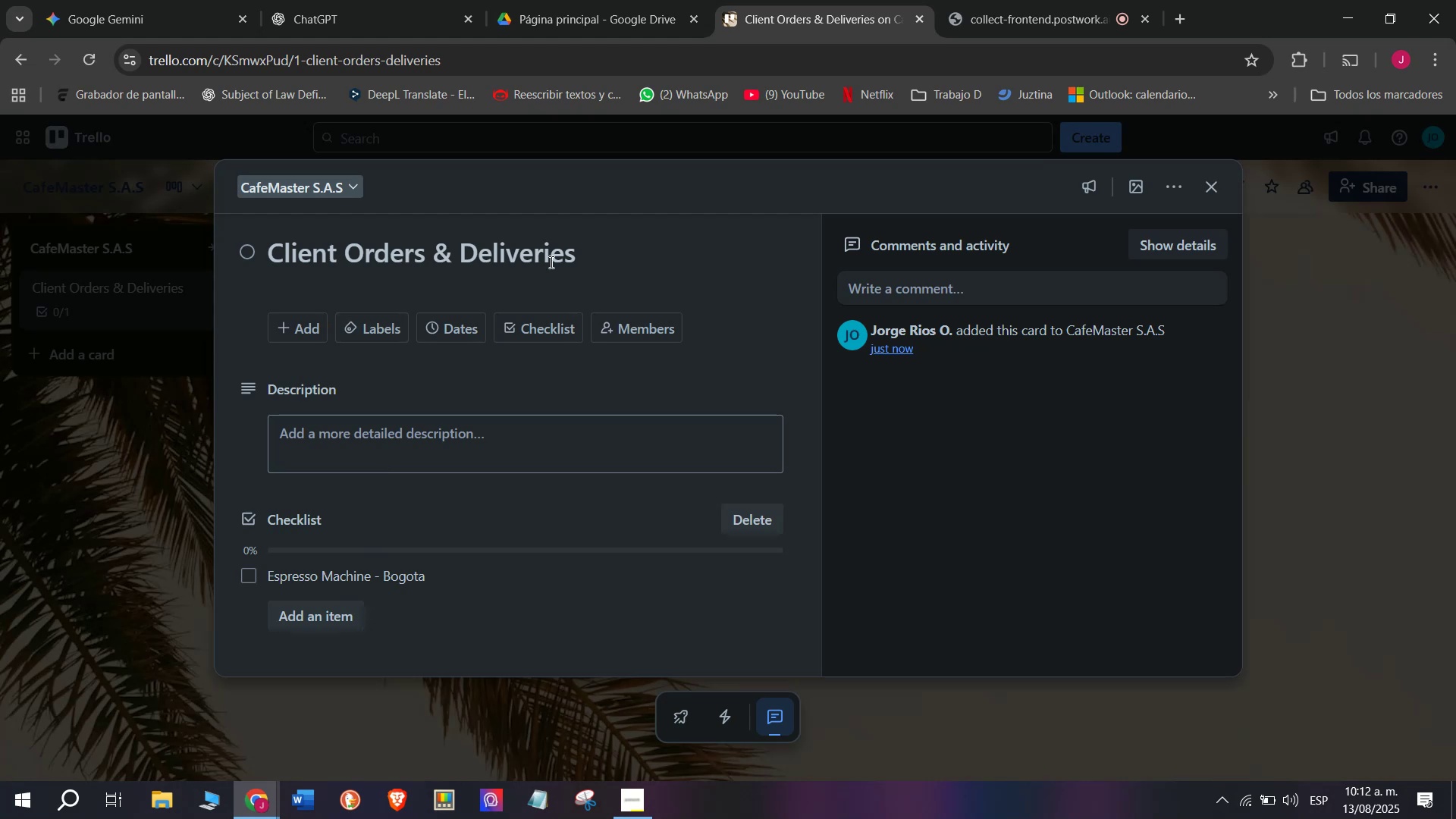 
left_click_drag(start_coordinate=[601, 257], to_coordinate=[258, 273])
 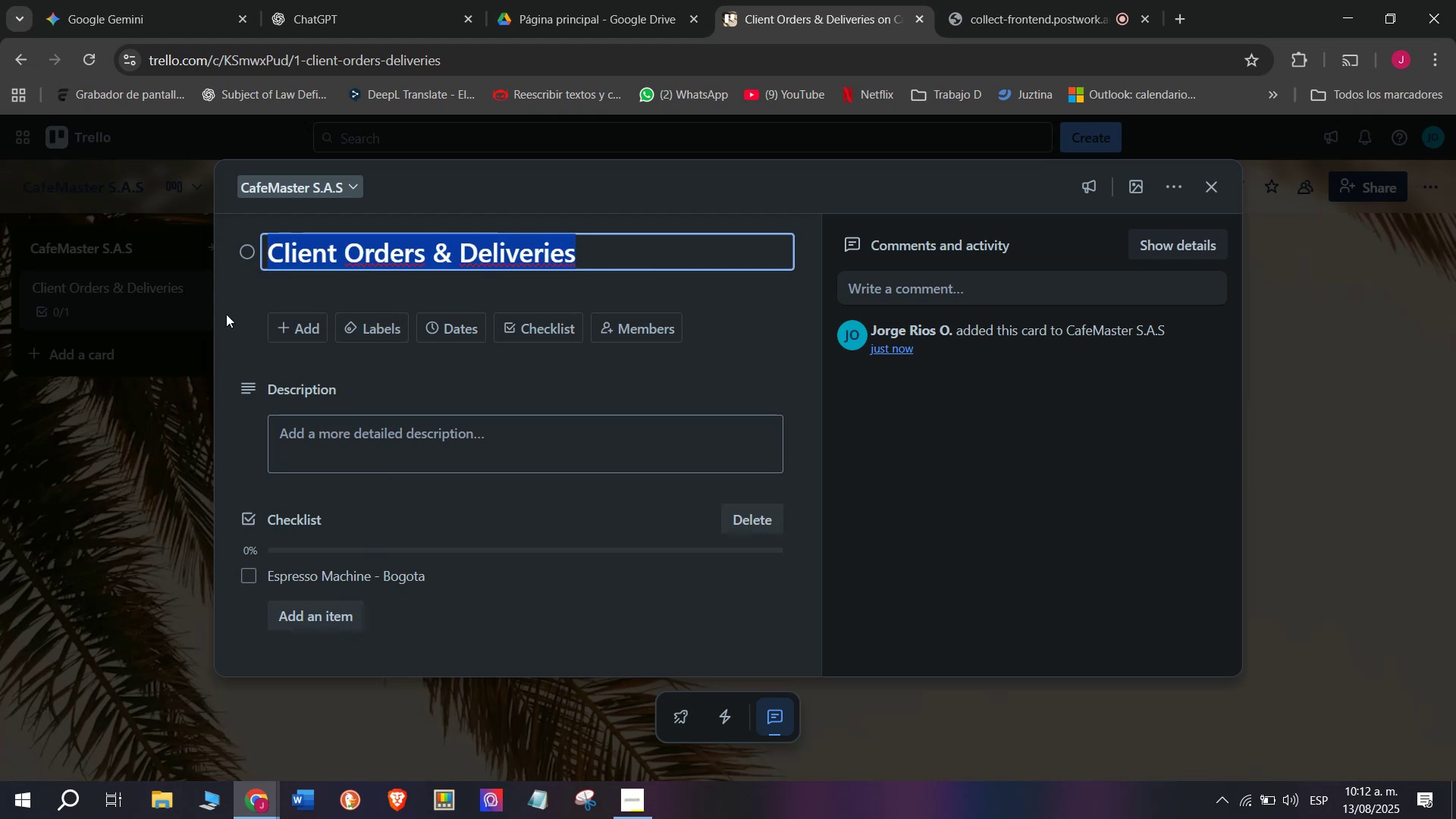 
key(Control+C)
 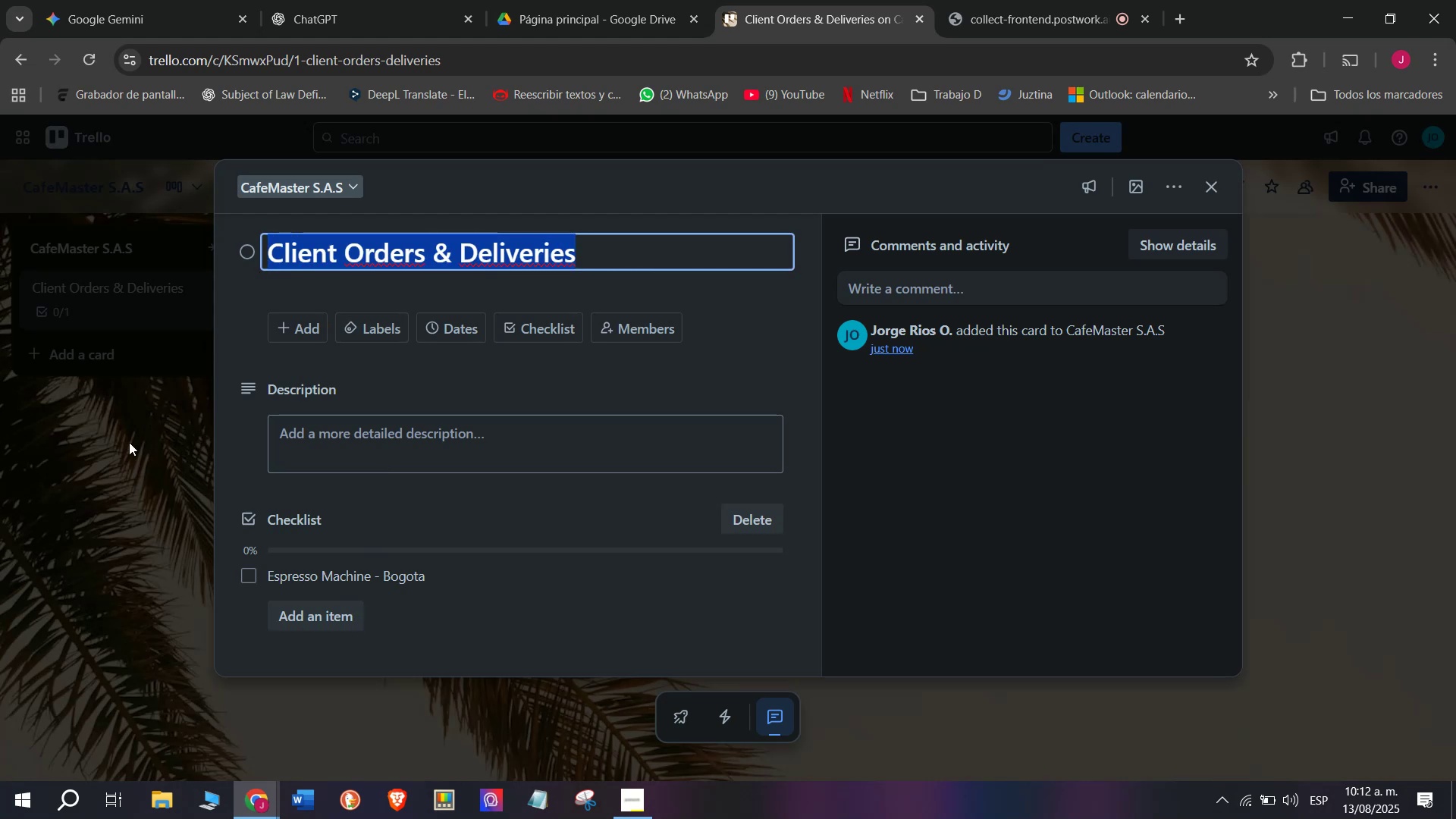 
left_click([129, 442])
 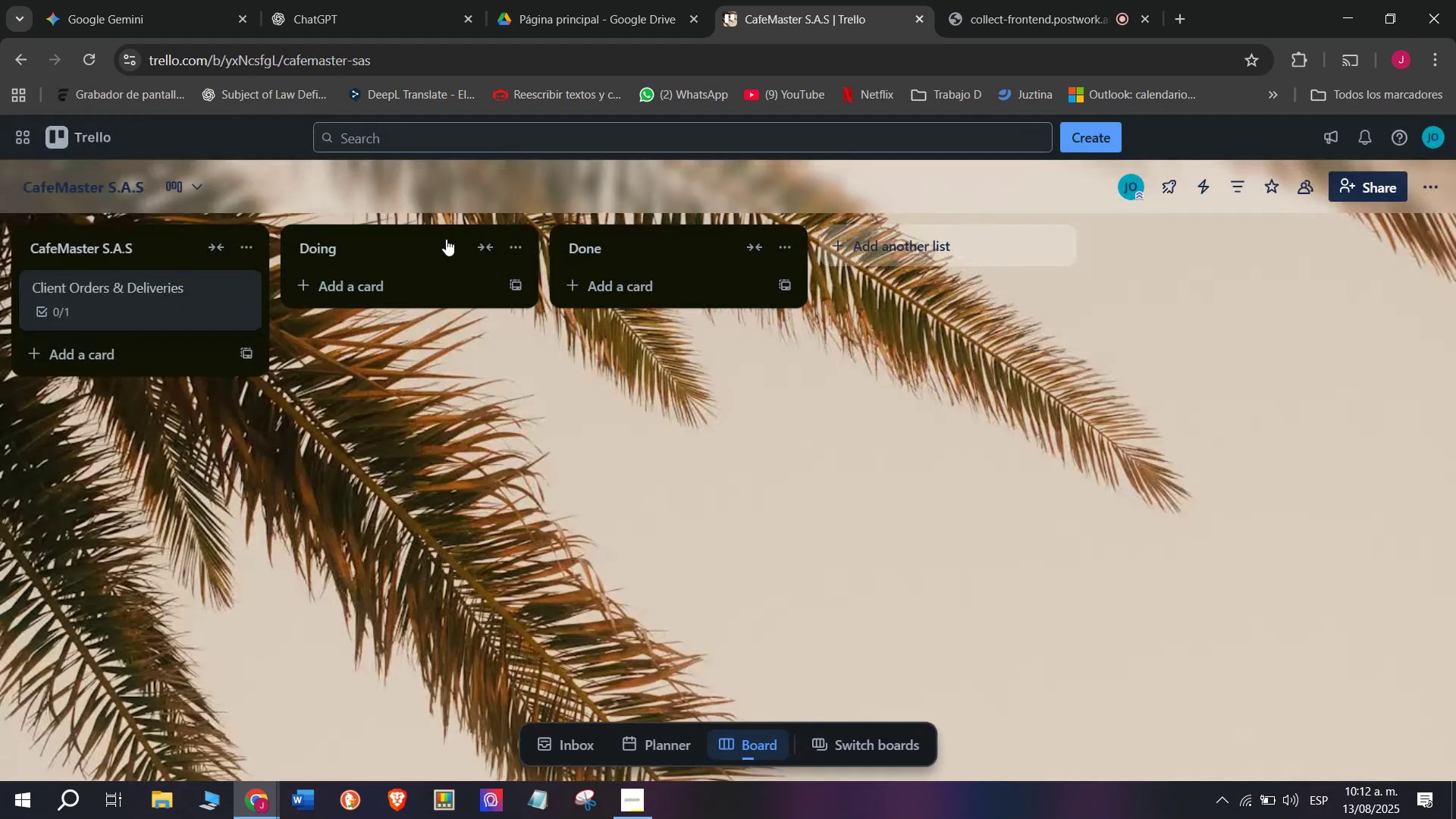 
left_click([448, 234])
 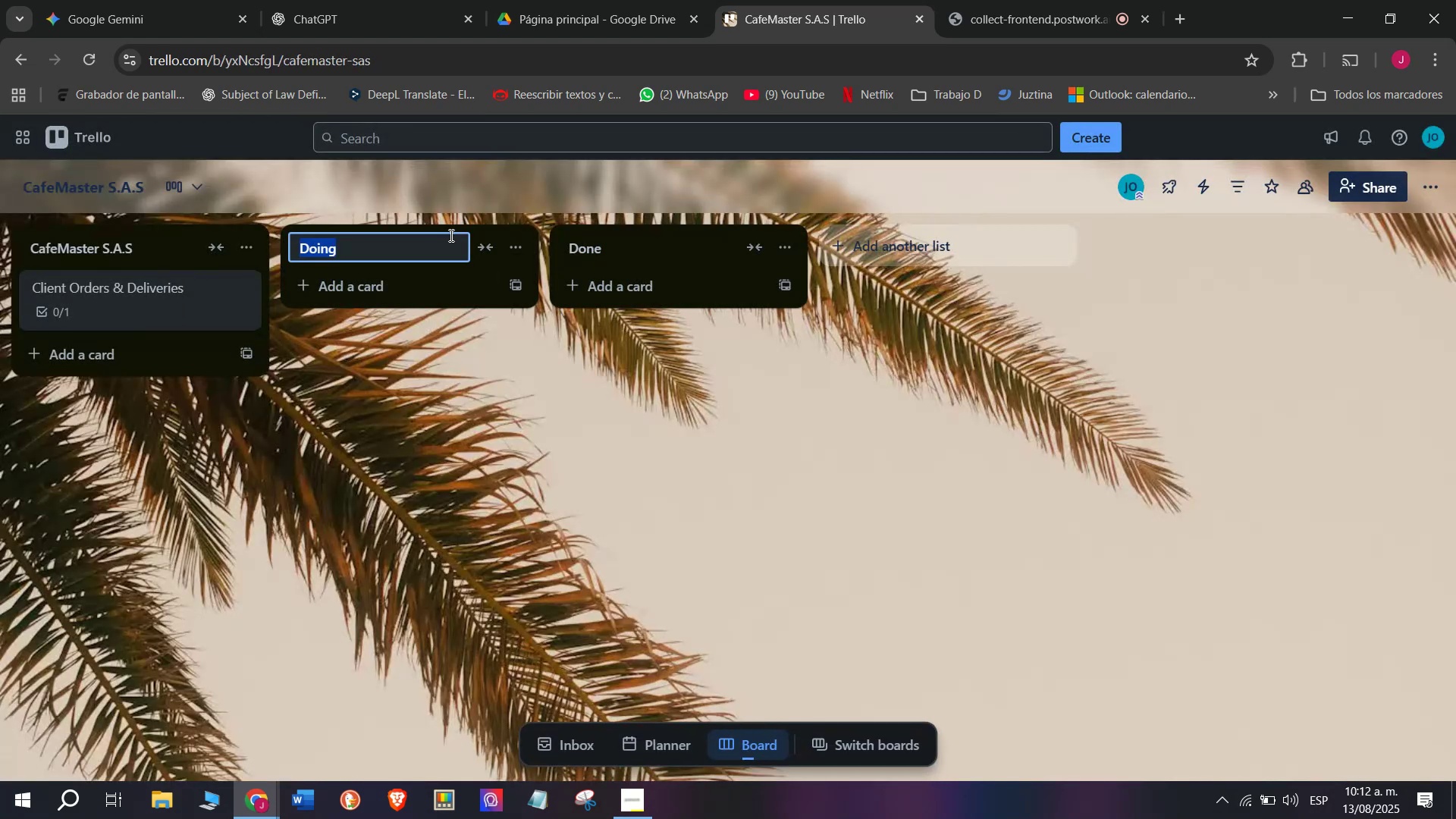 
key(Control+ControlLeft)
 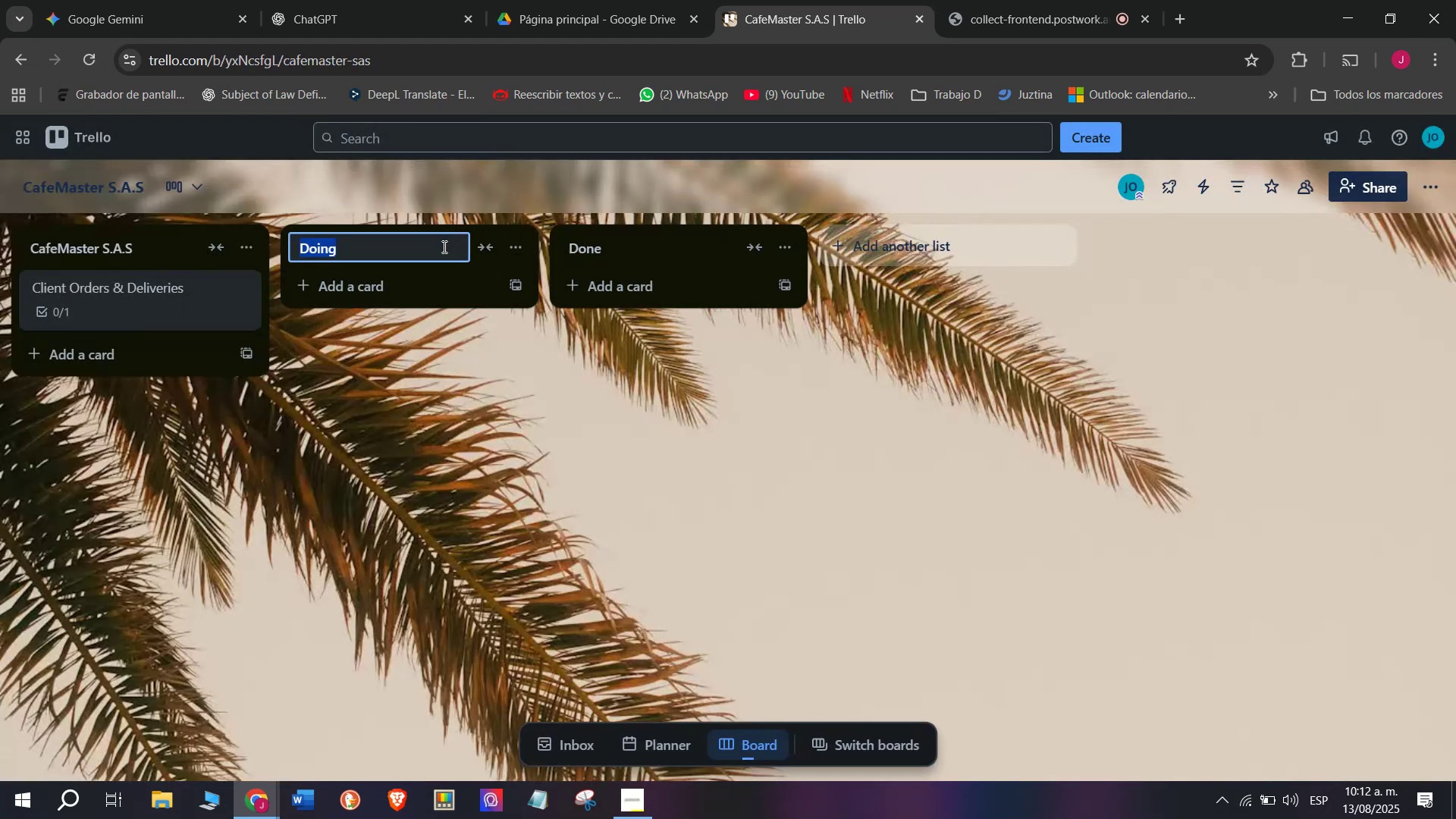 
key(Control+V)
 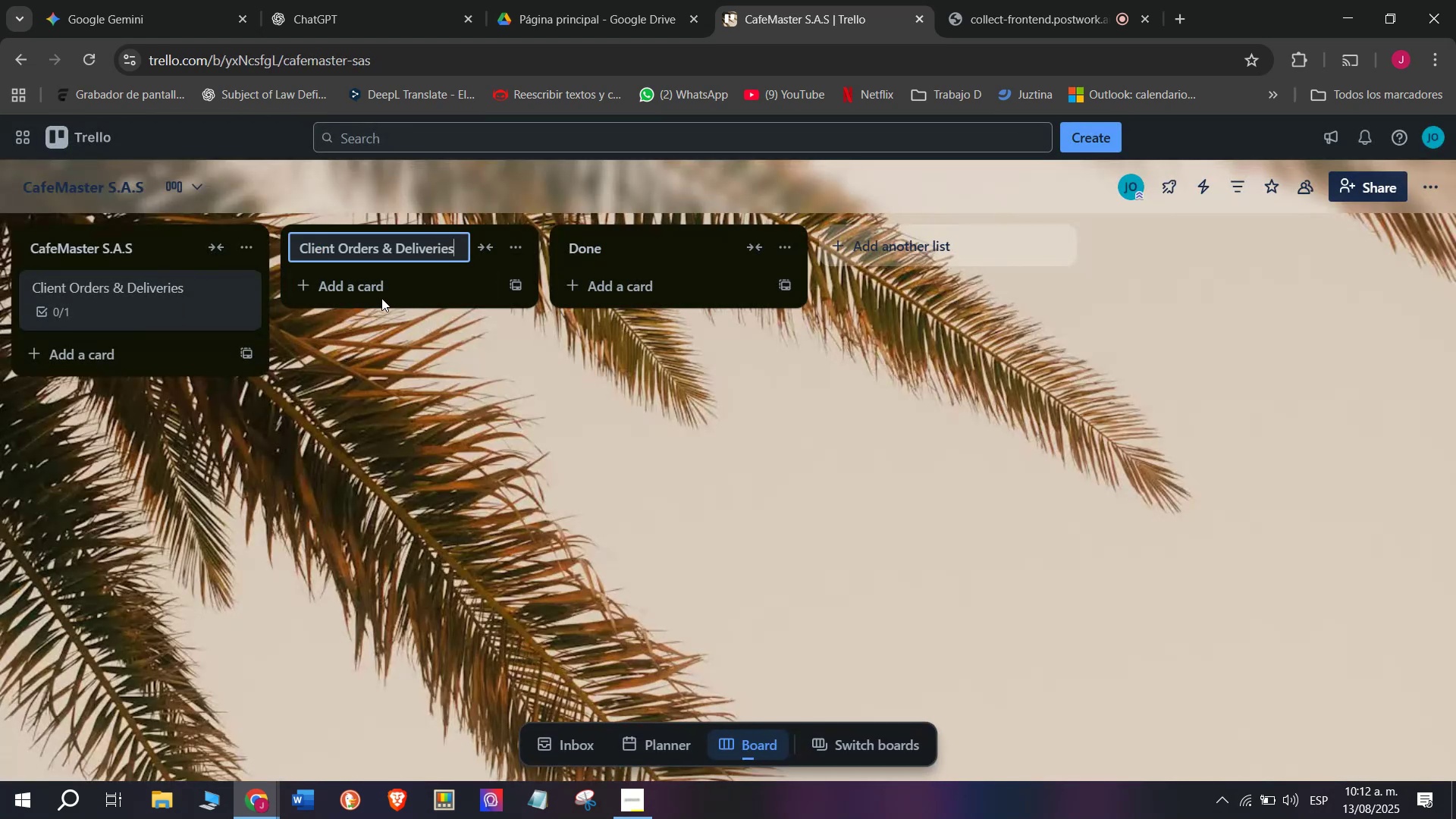 
left_click([381, 298])
 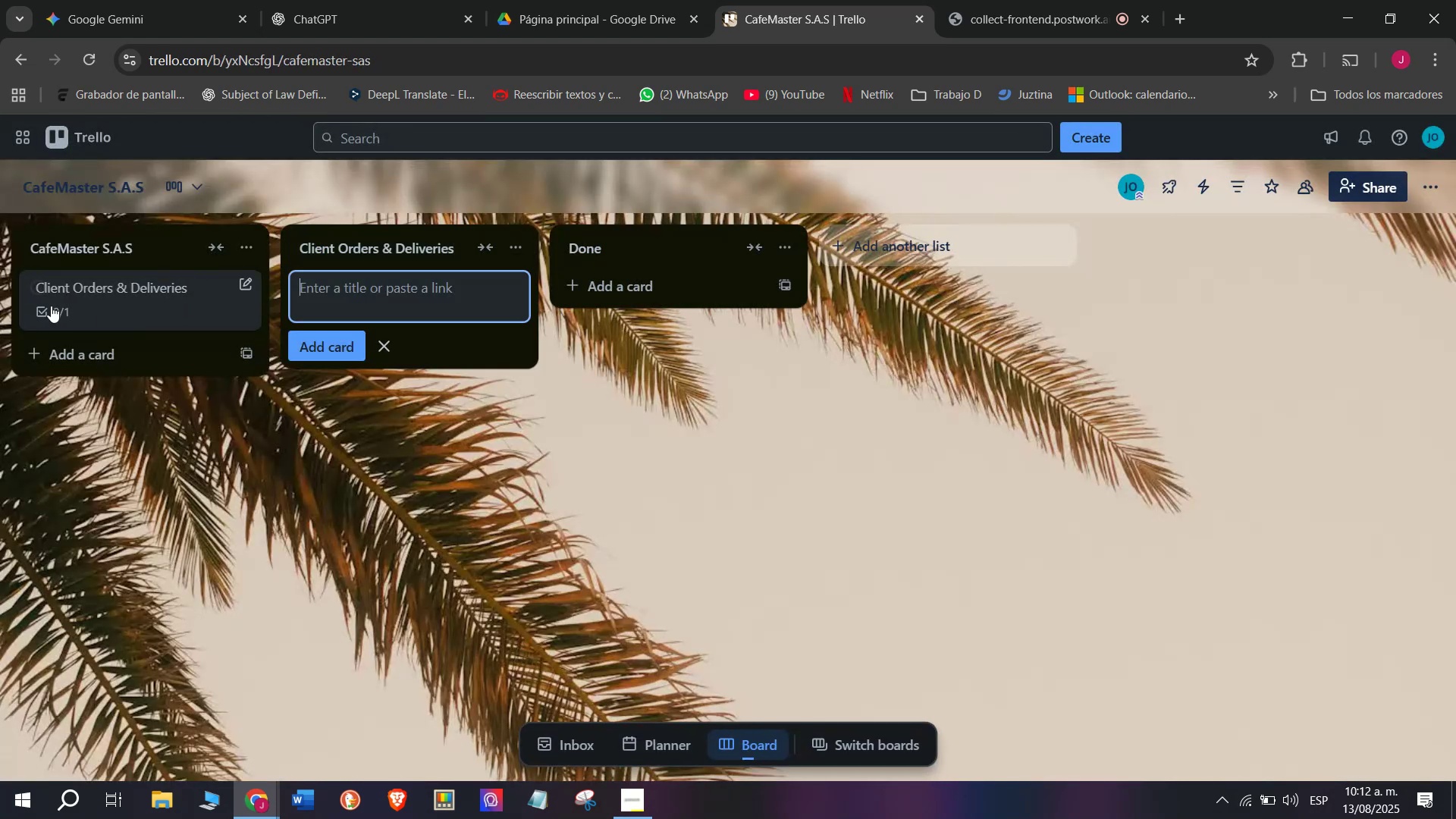 
left_click([51, 306])
 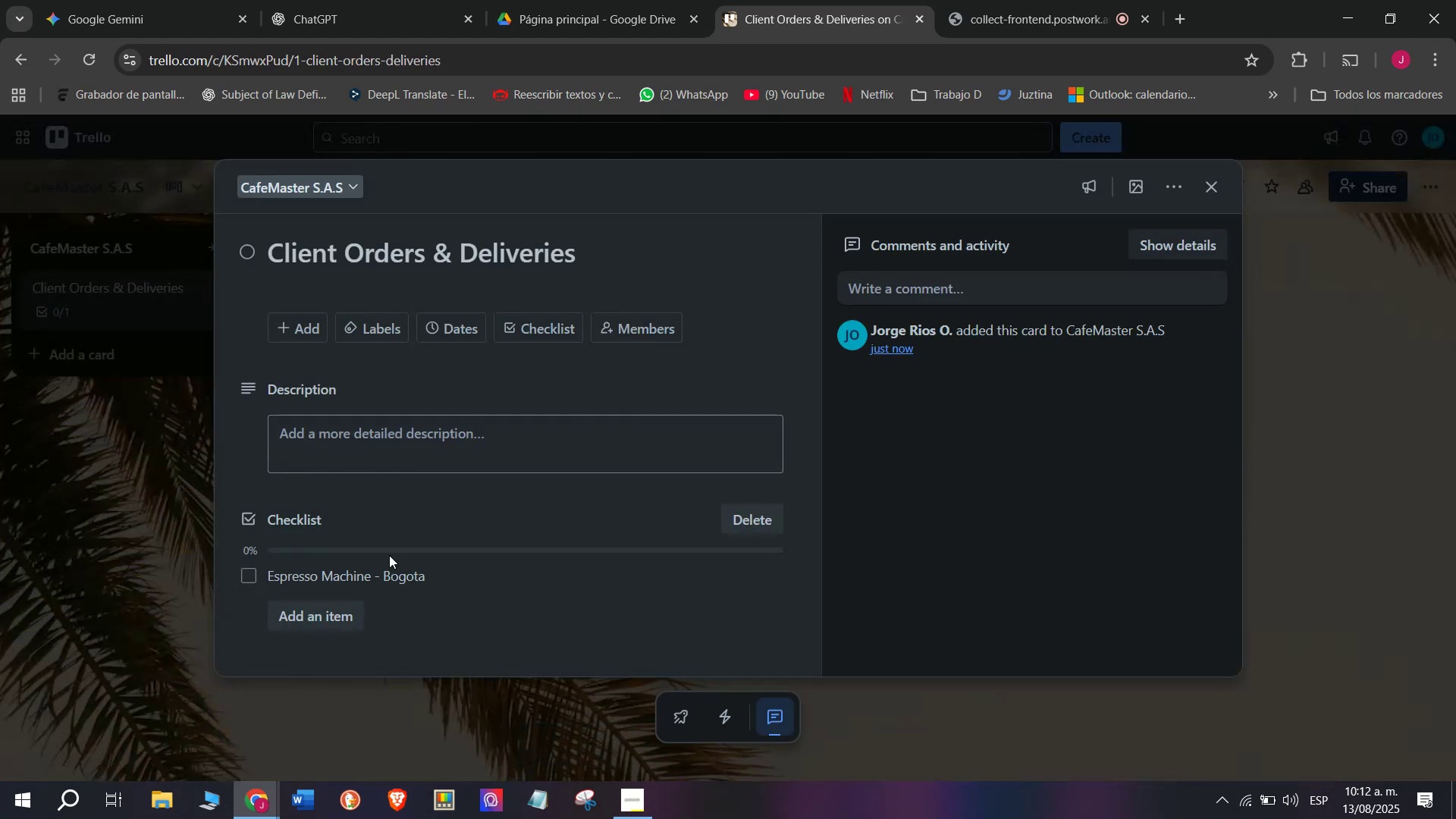 
left_click_drag(start_coordinate=[446, 574], to_coordinate=[431, 565])
 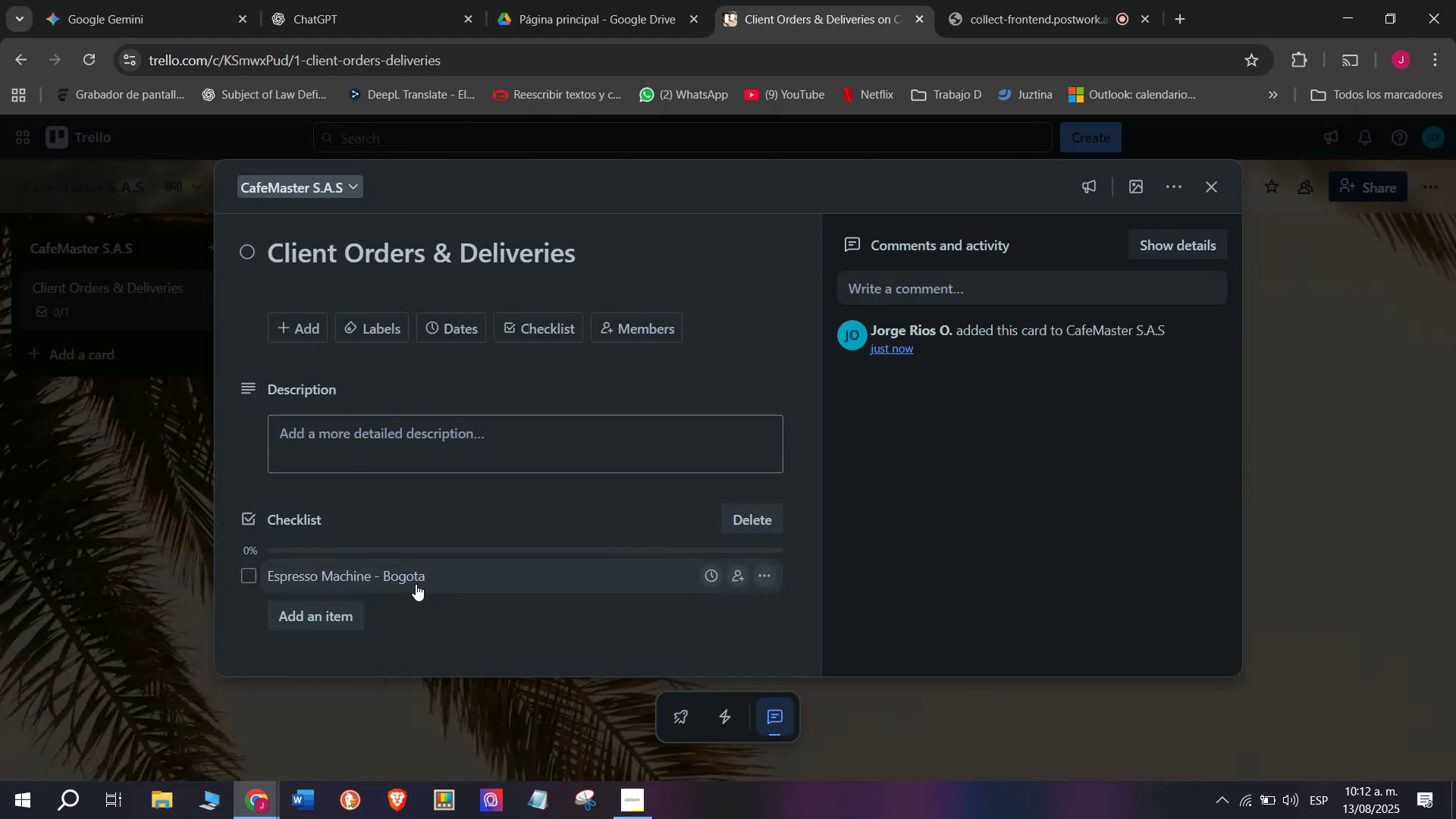 
left_click([415, 578])
 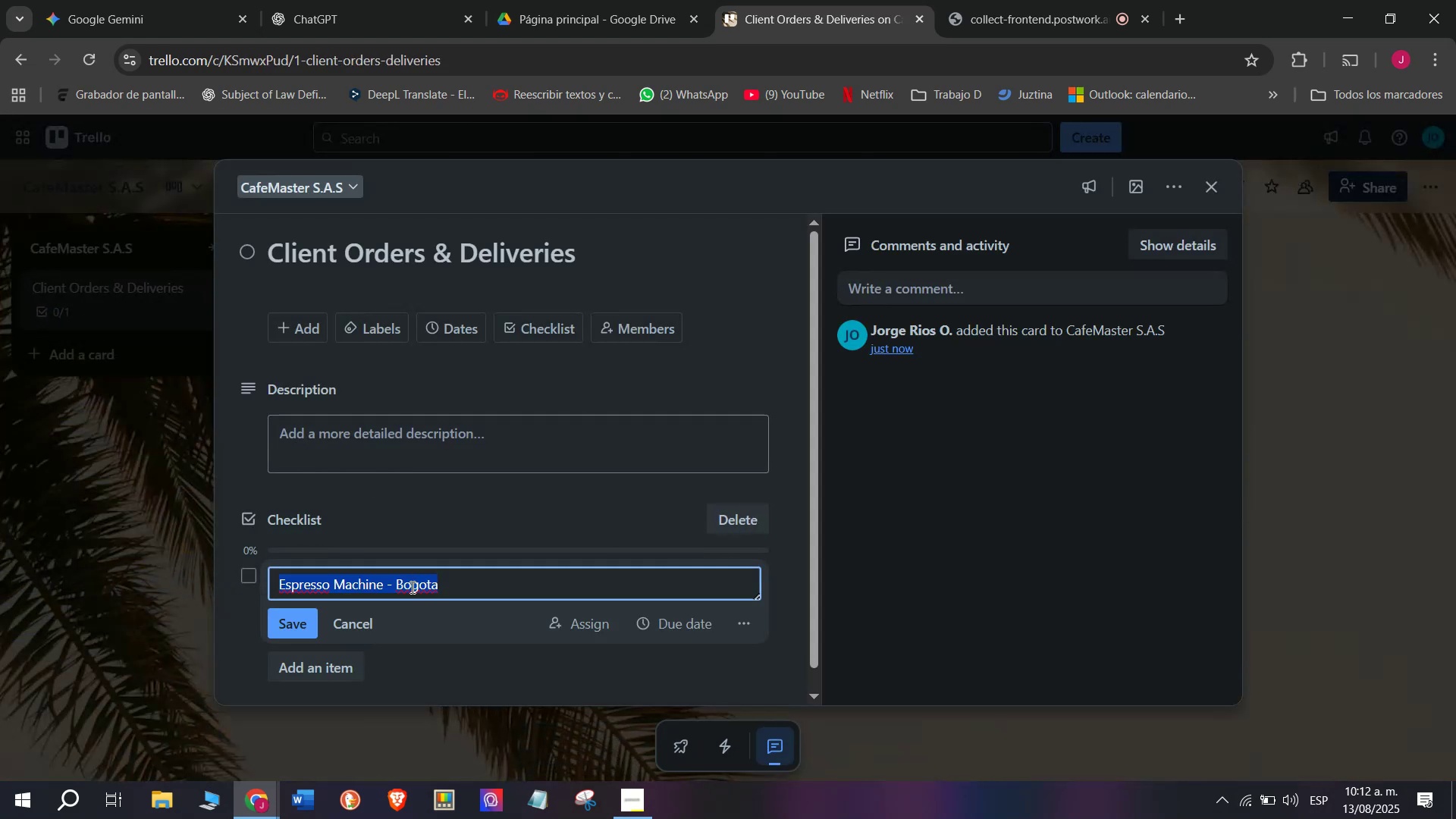 
key(Control+C)
 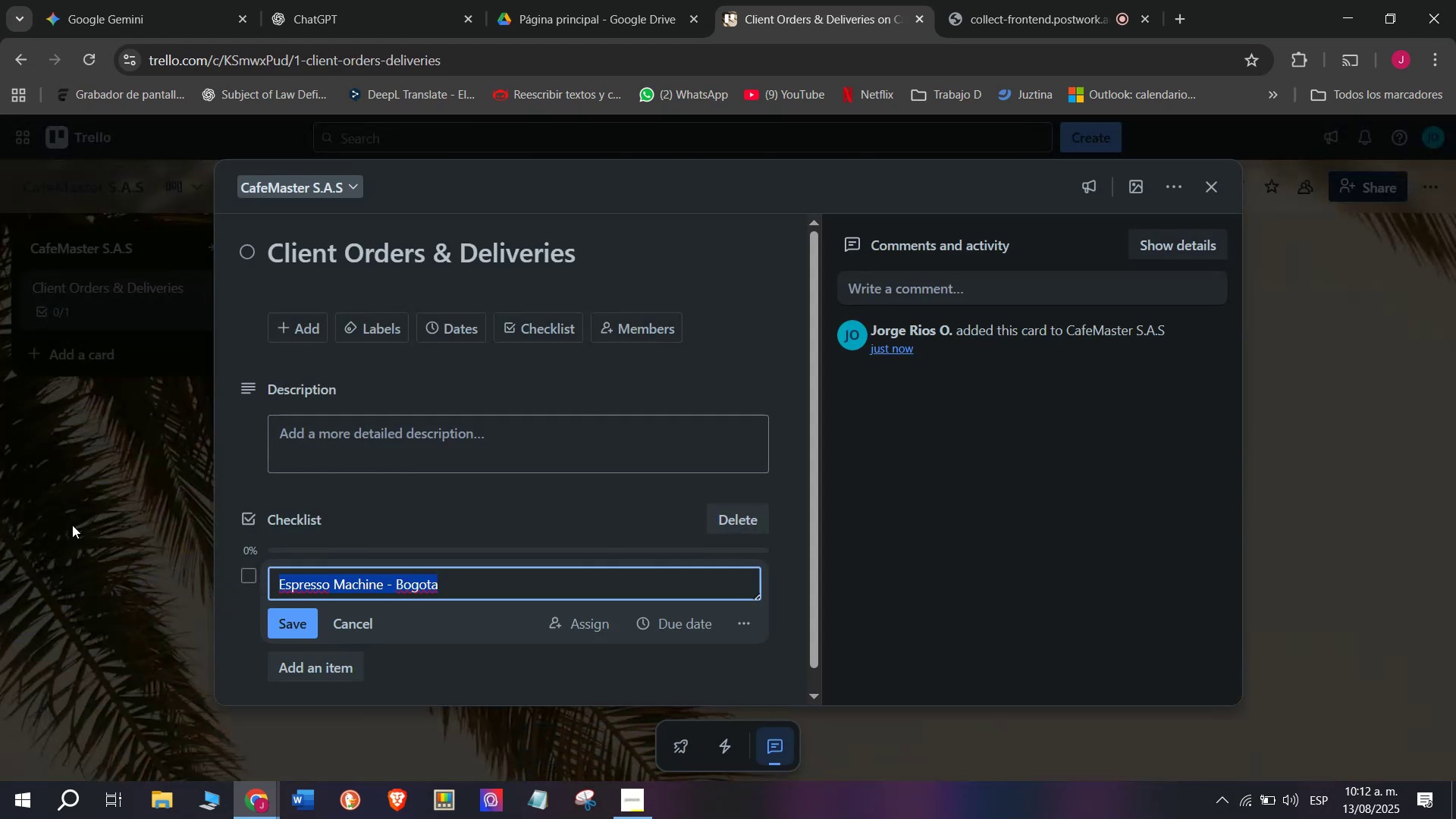 
left_click([64, 508])
 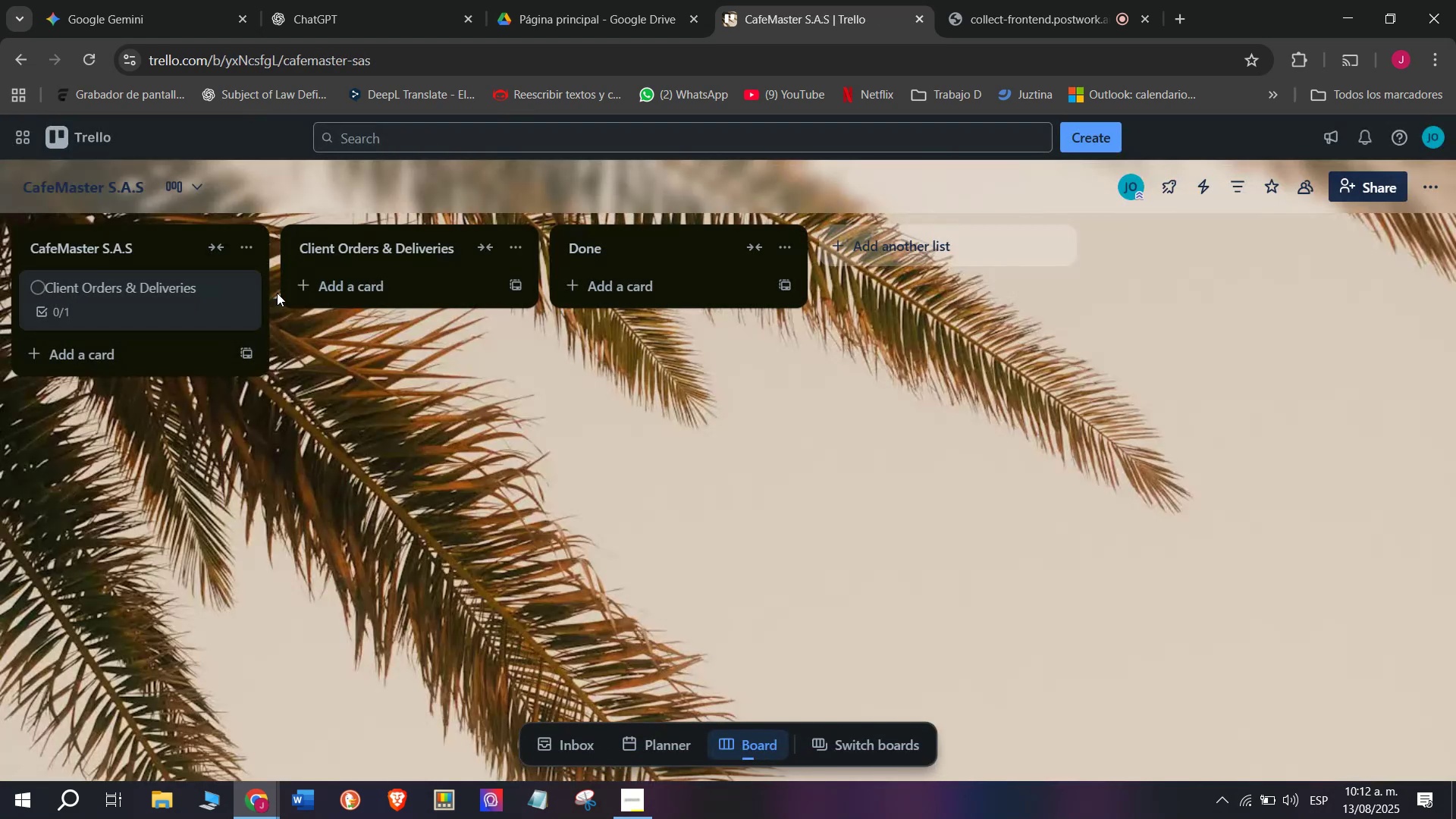 
left_click([372, 275])
 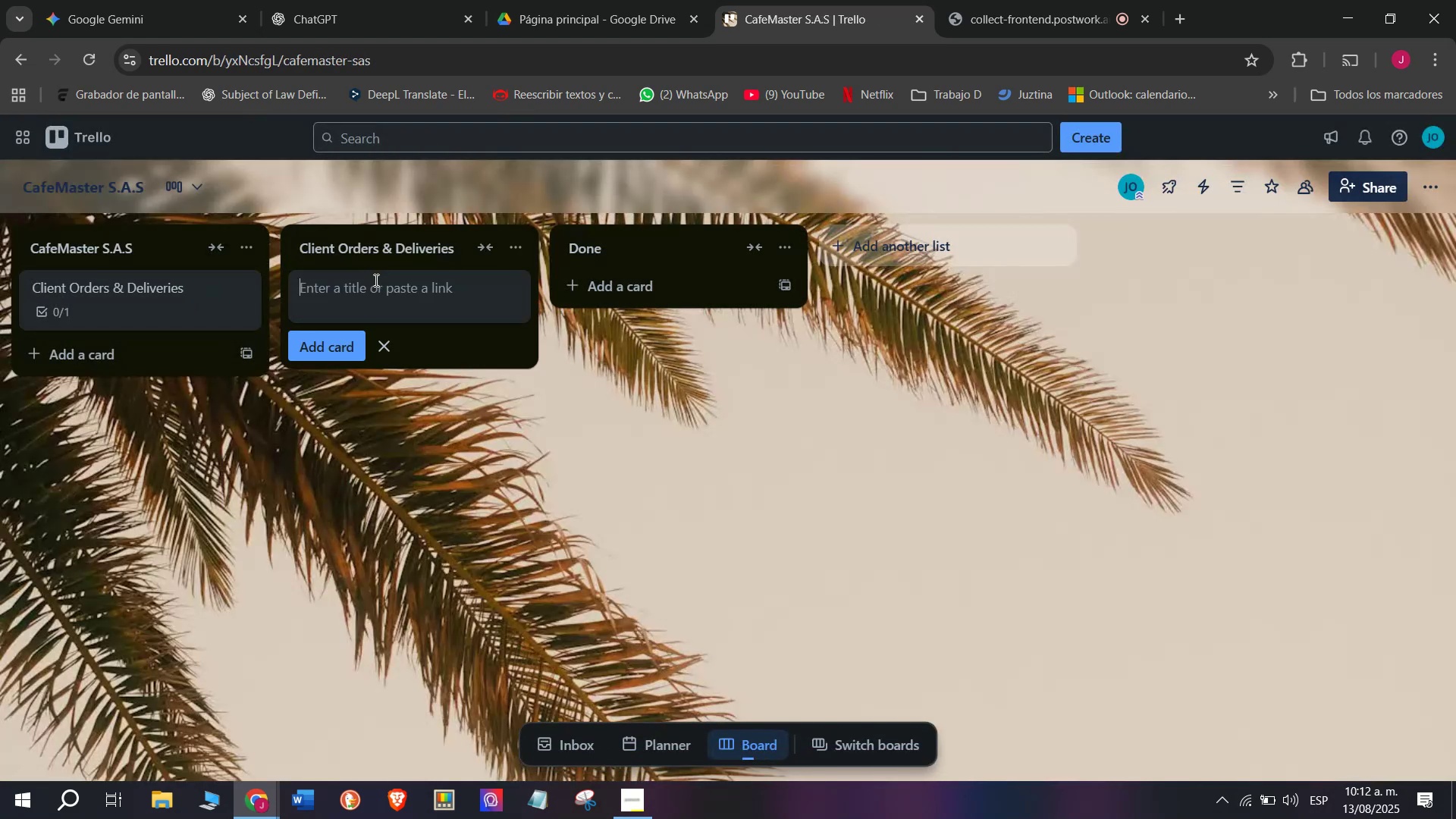 
key(Control+ControlLeft)
 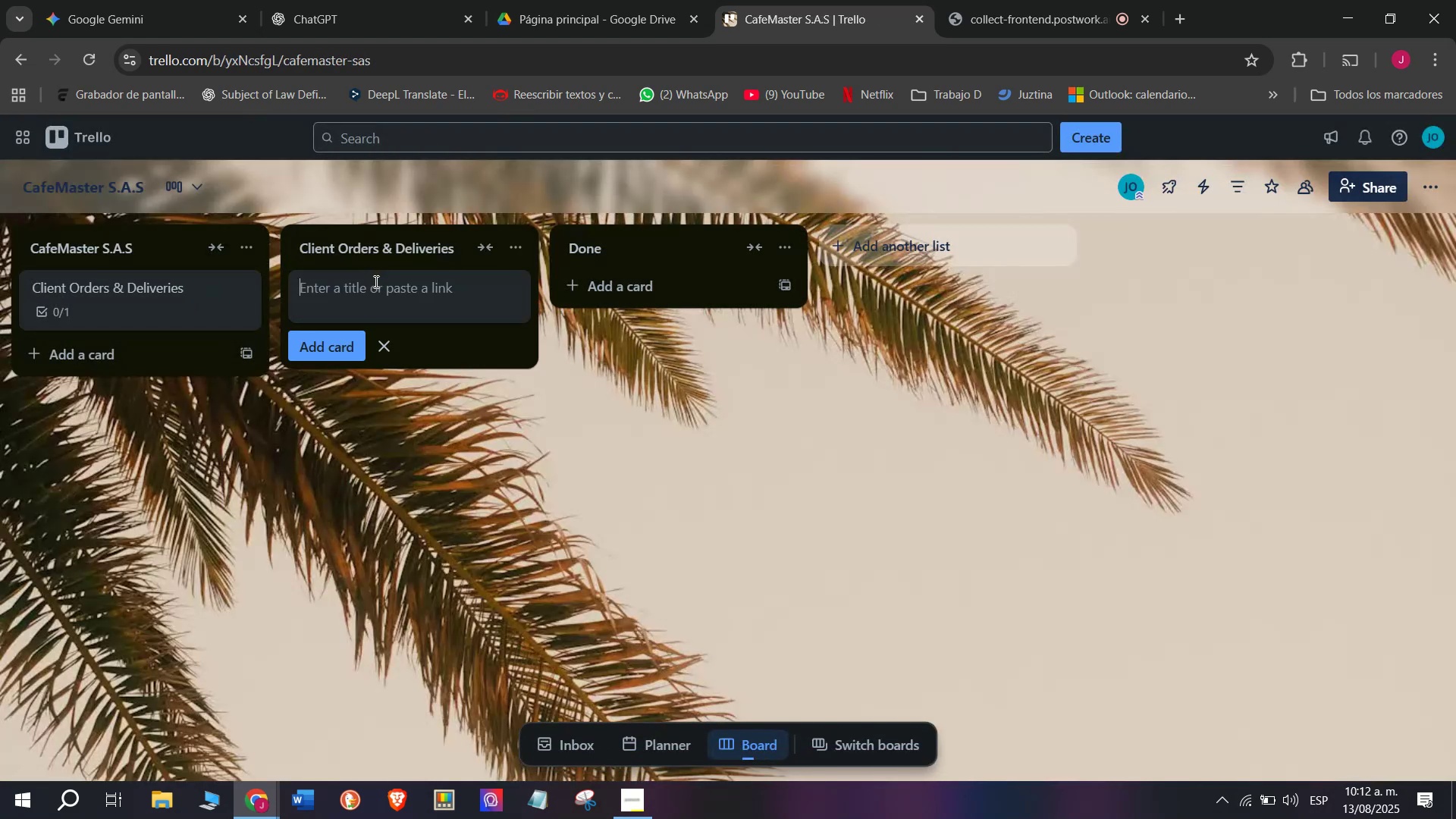 
key(Control+V)
 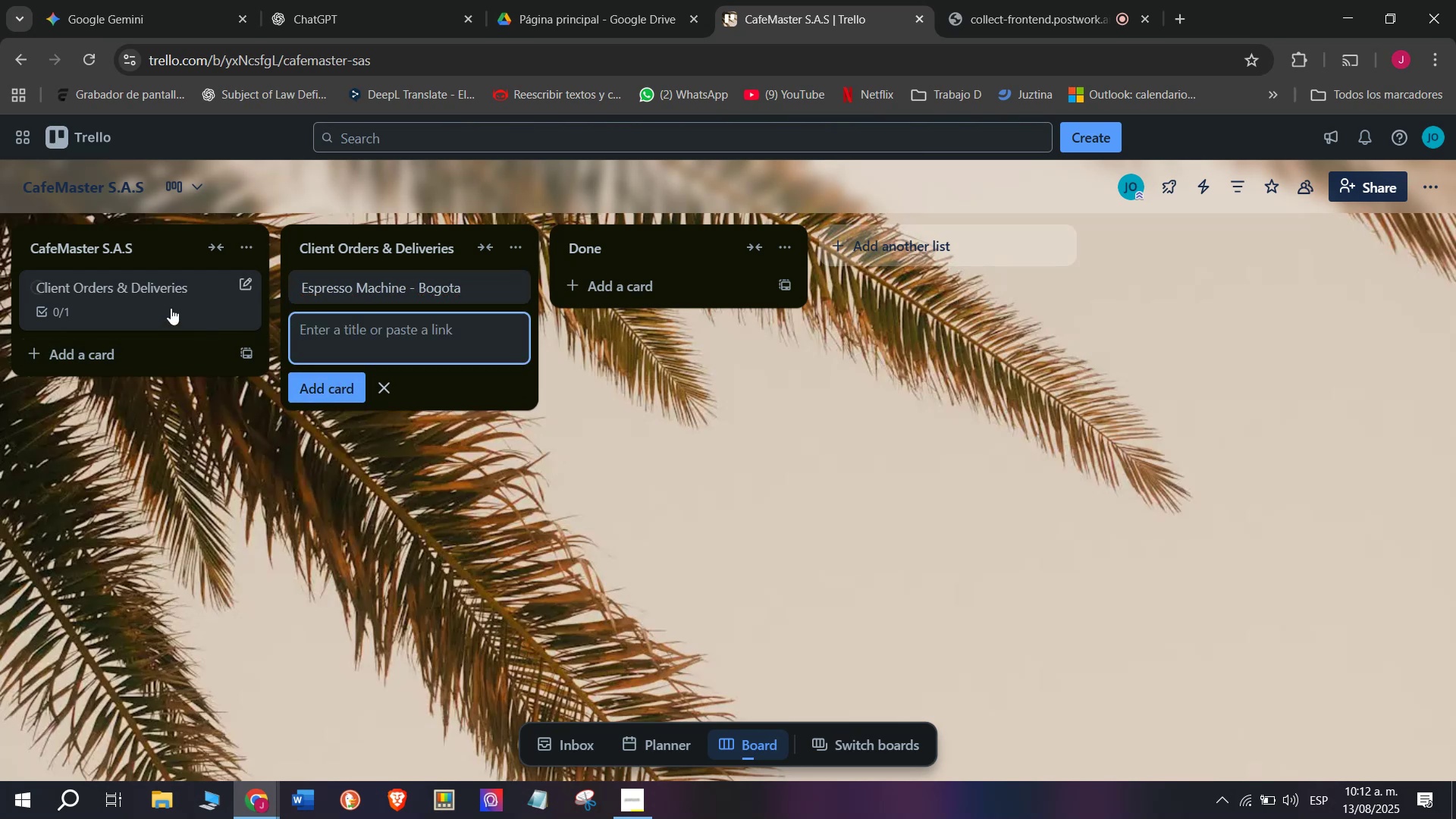 
left_click_drag(start_coordinate=[185, 296], to_coordinate=[167, 303])
 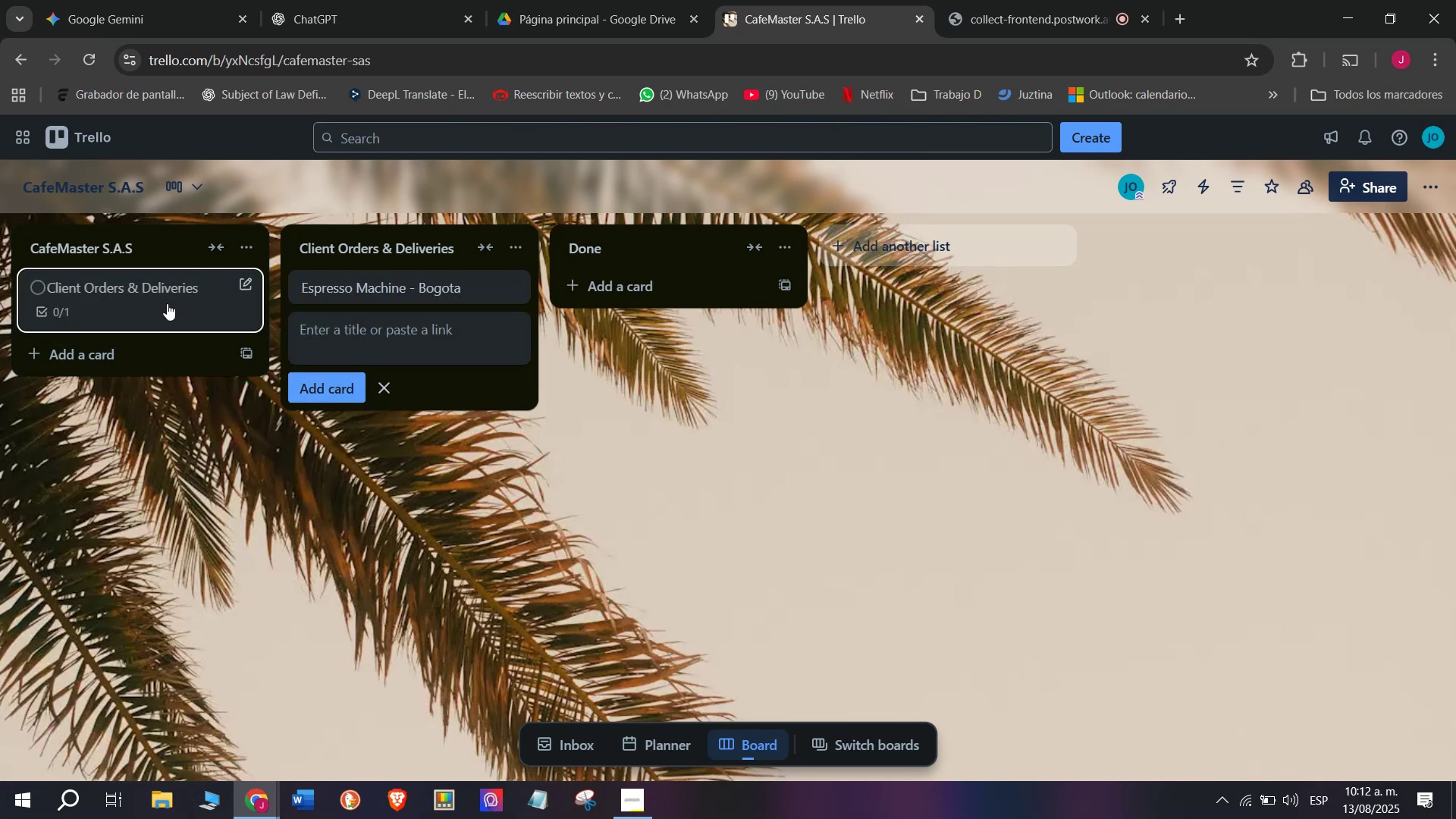 
right_click([167, 303])
 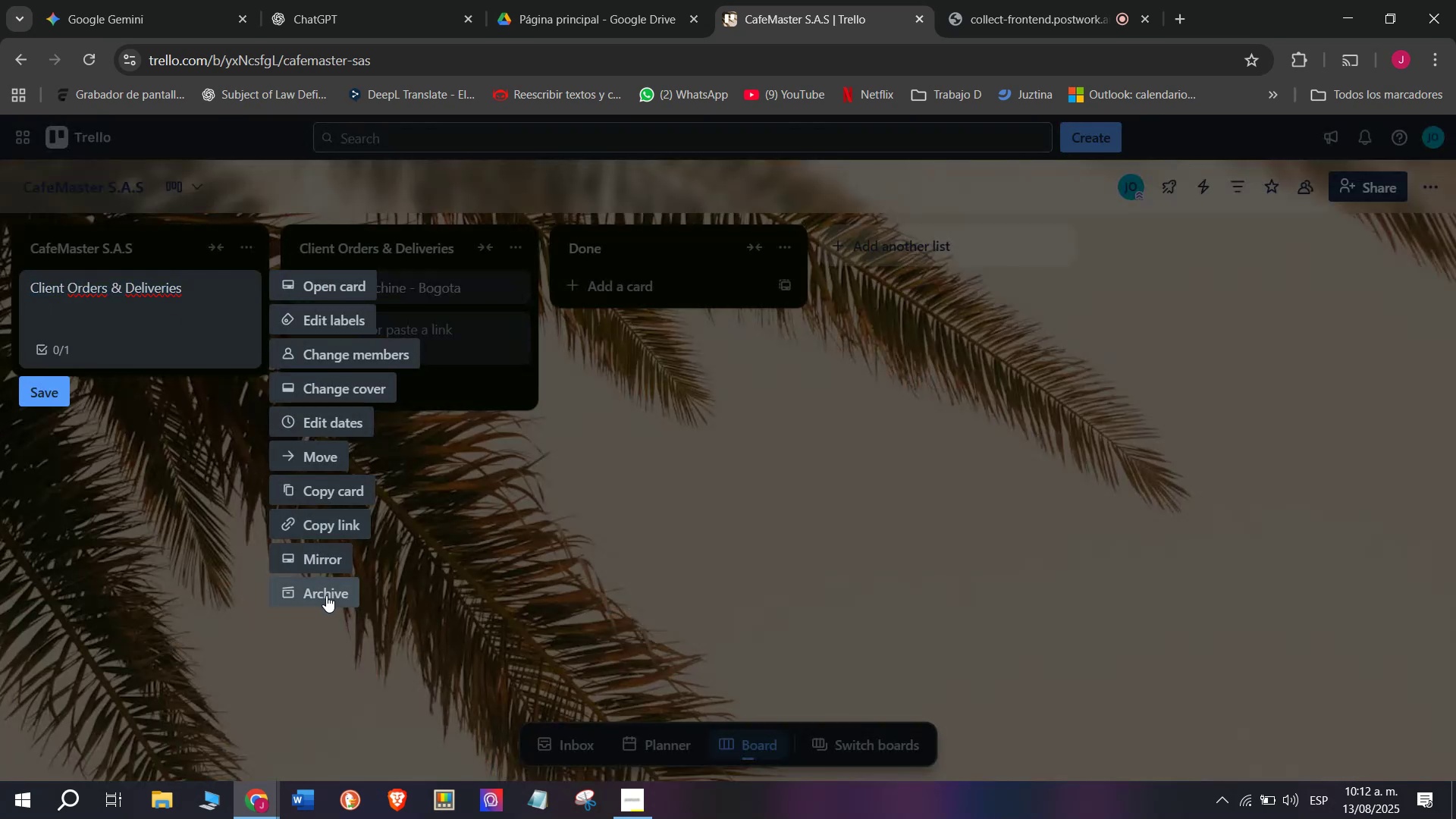 
double_click([185, 420])
 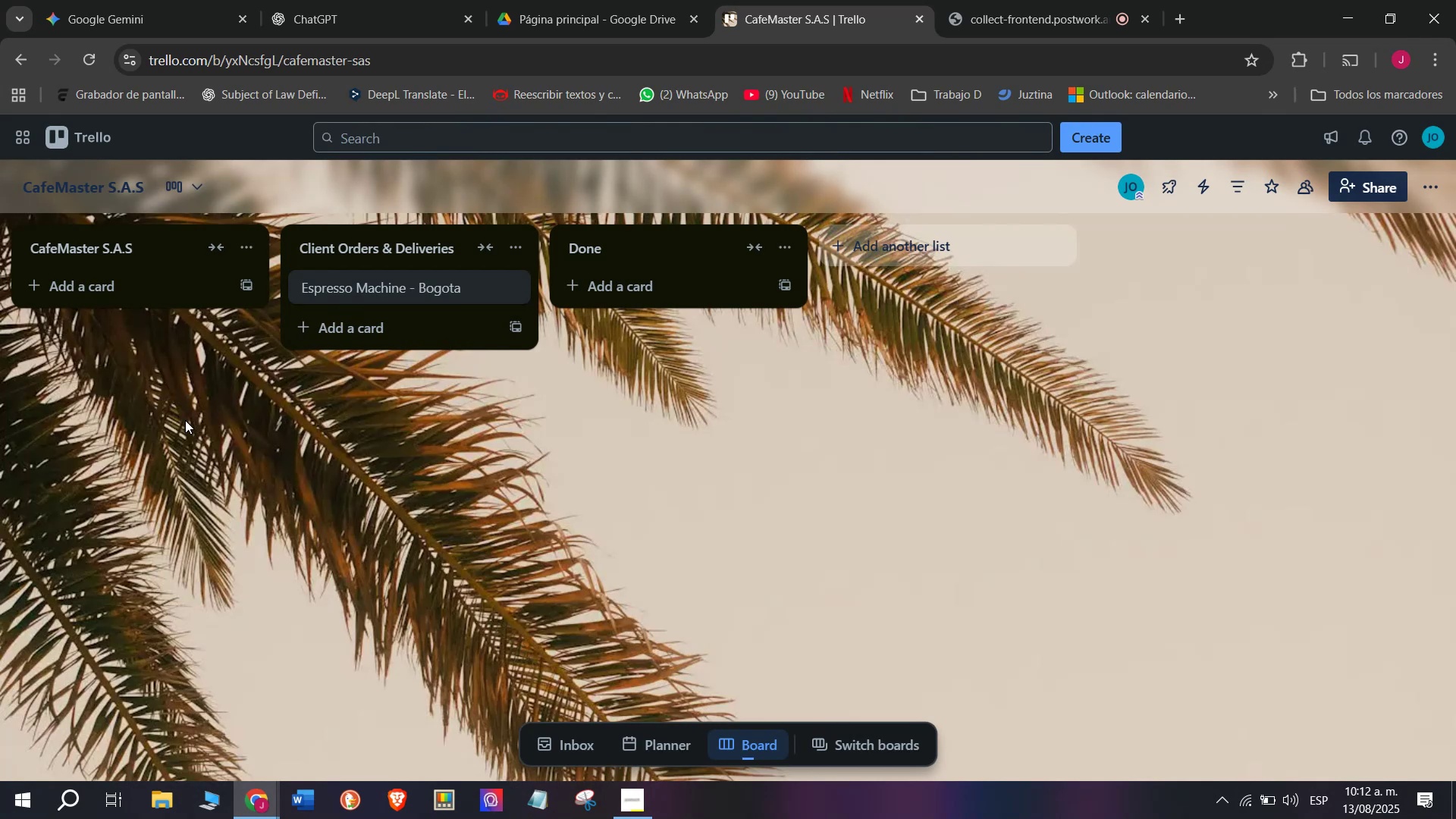 
wait(18.16)
 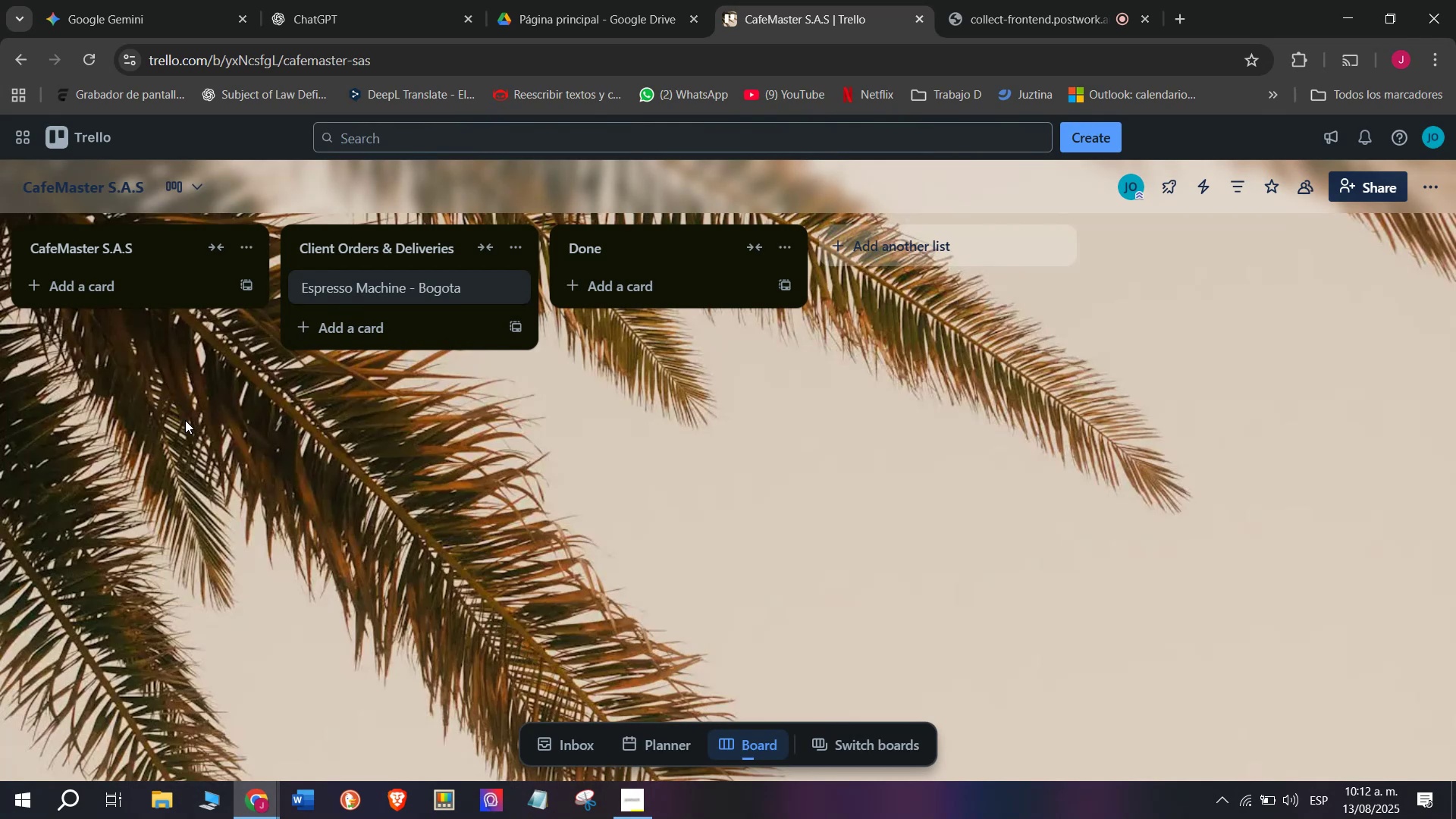 
mouse_move([543, 336])
 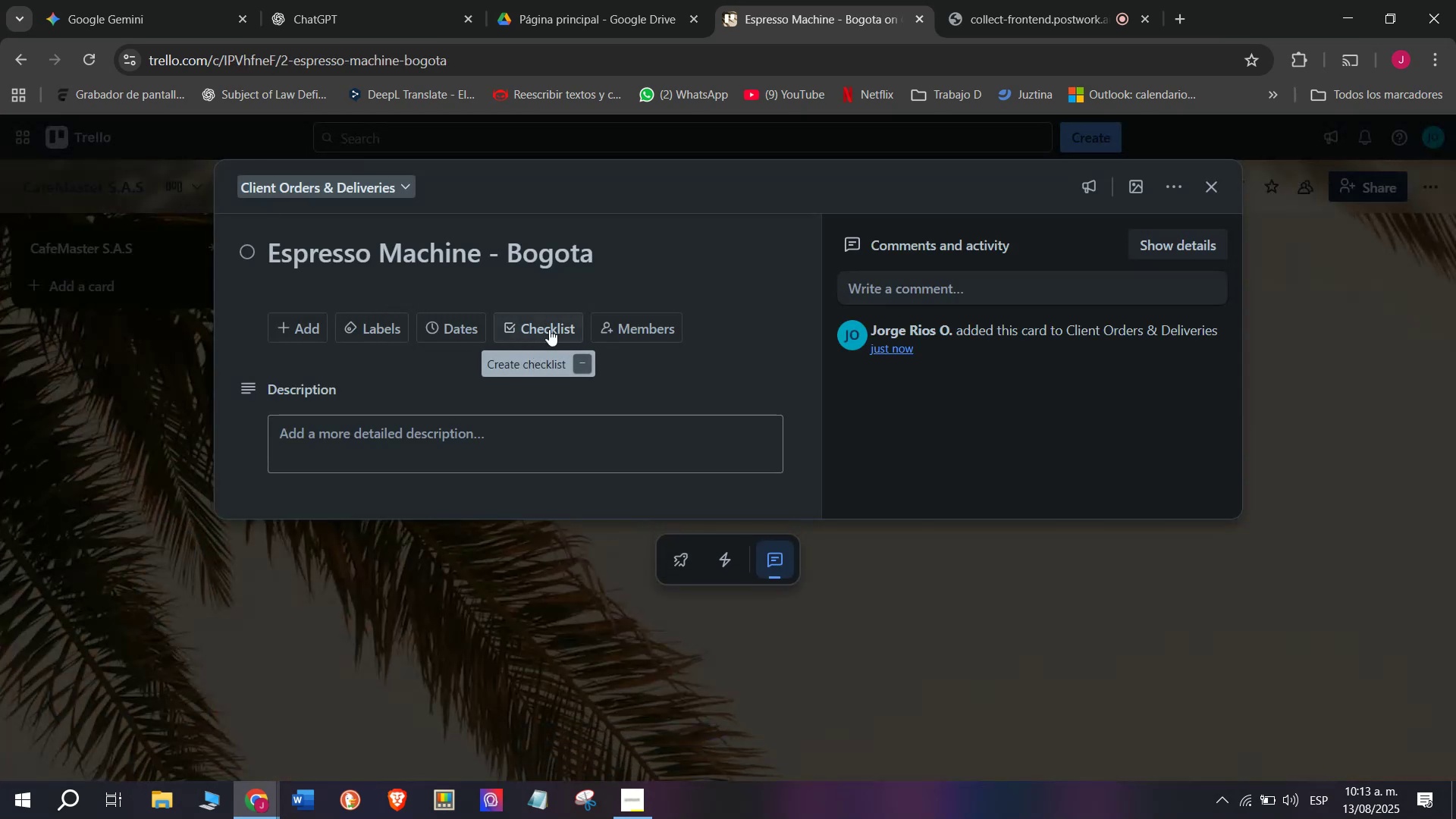 
left_click([549, 329])
 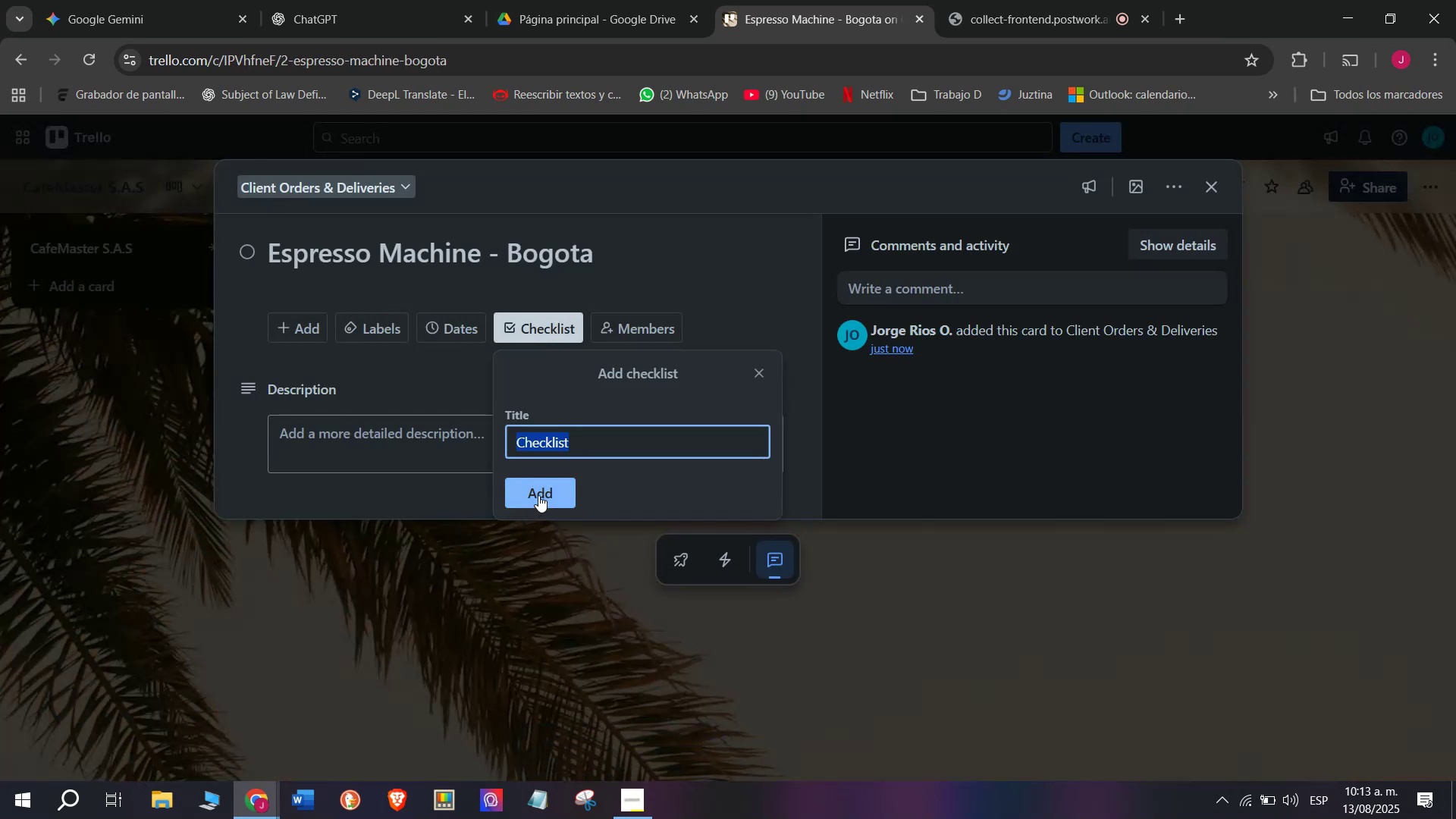 
left_click([425, 347])
 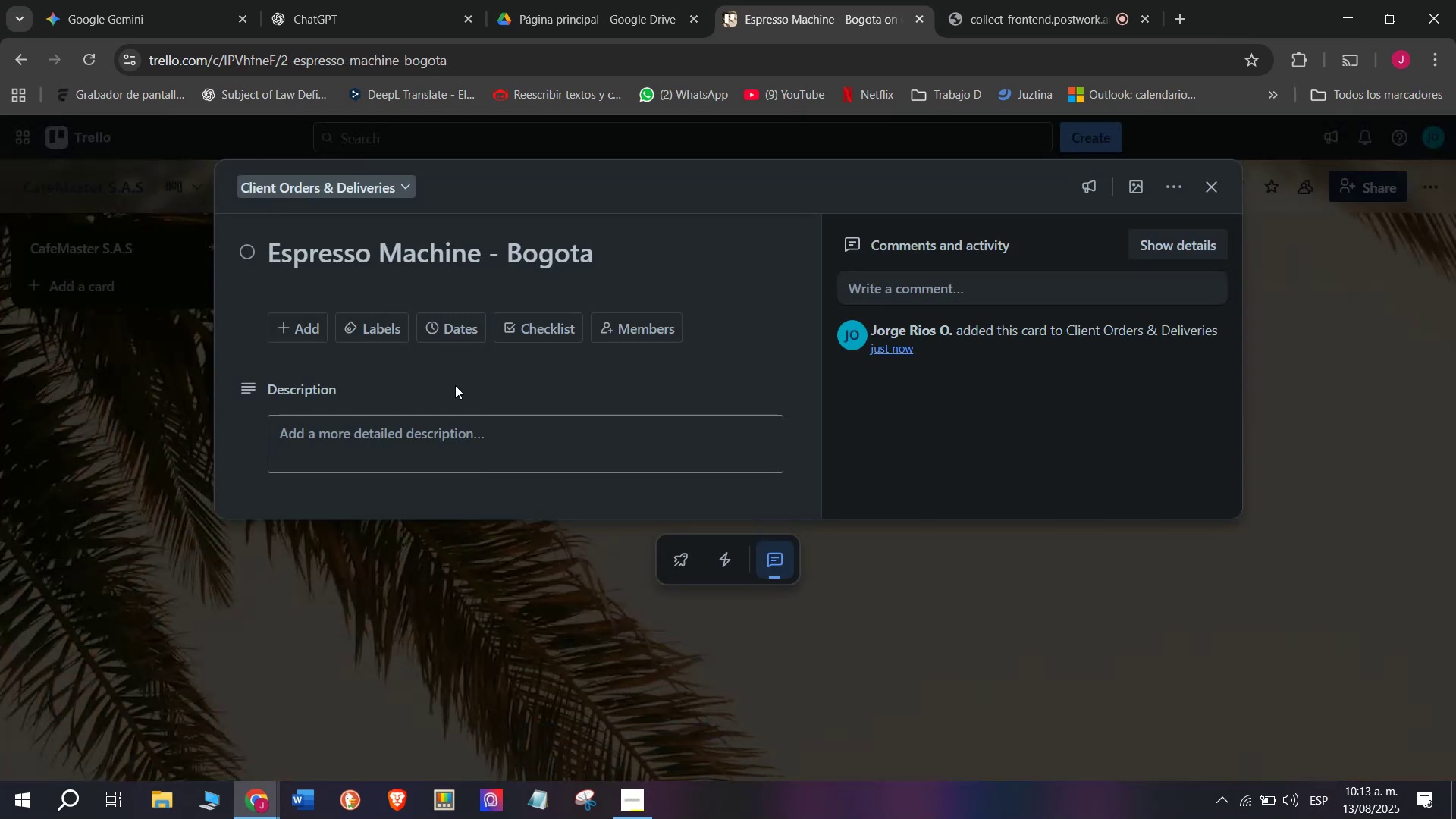 
scroll: coordinate [465, 394], scroll_direction: down, amount: 5.0
 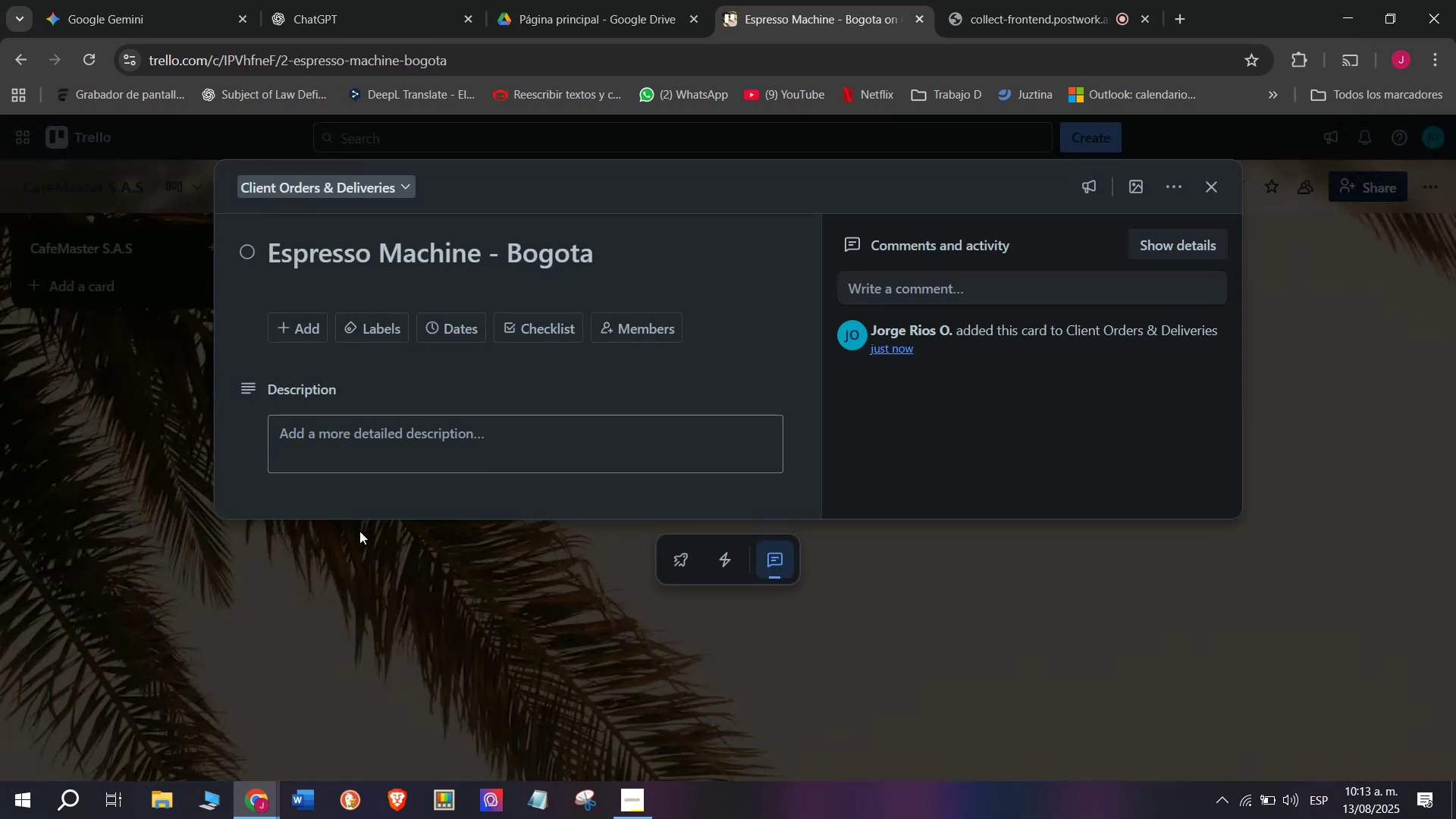 
left_click([383, 547])
 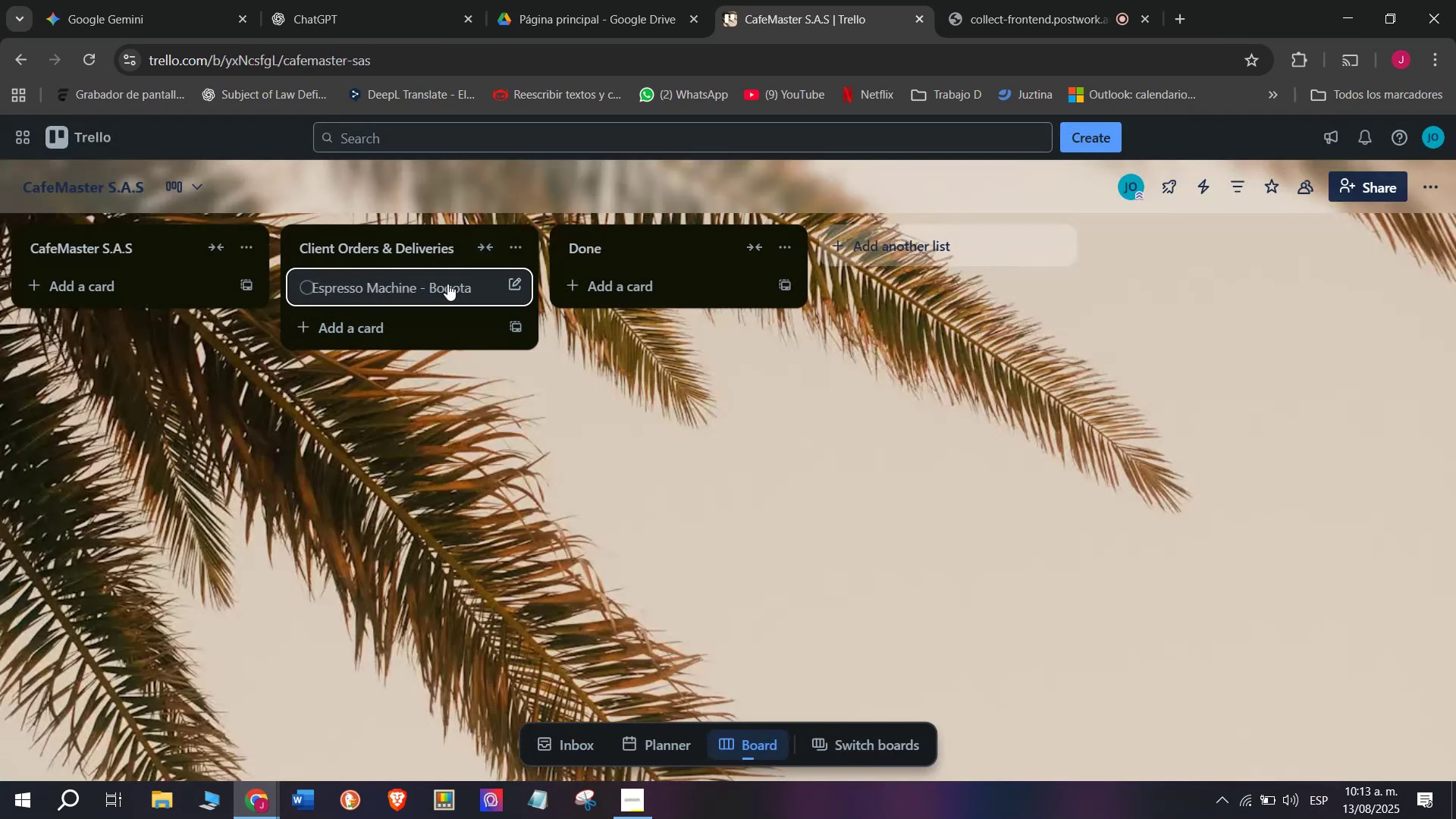 
left_click([443, 290])
 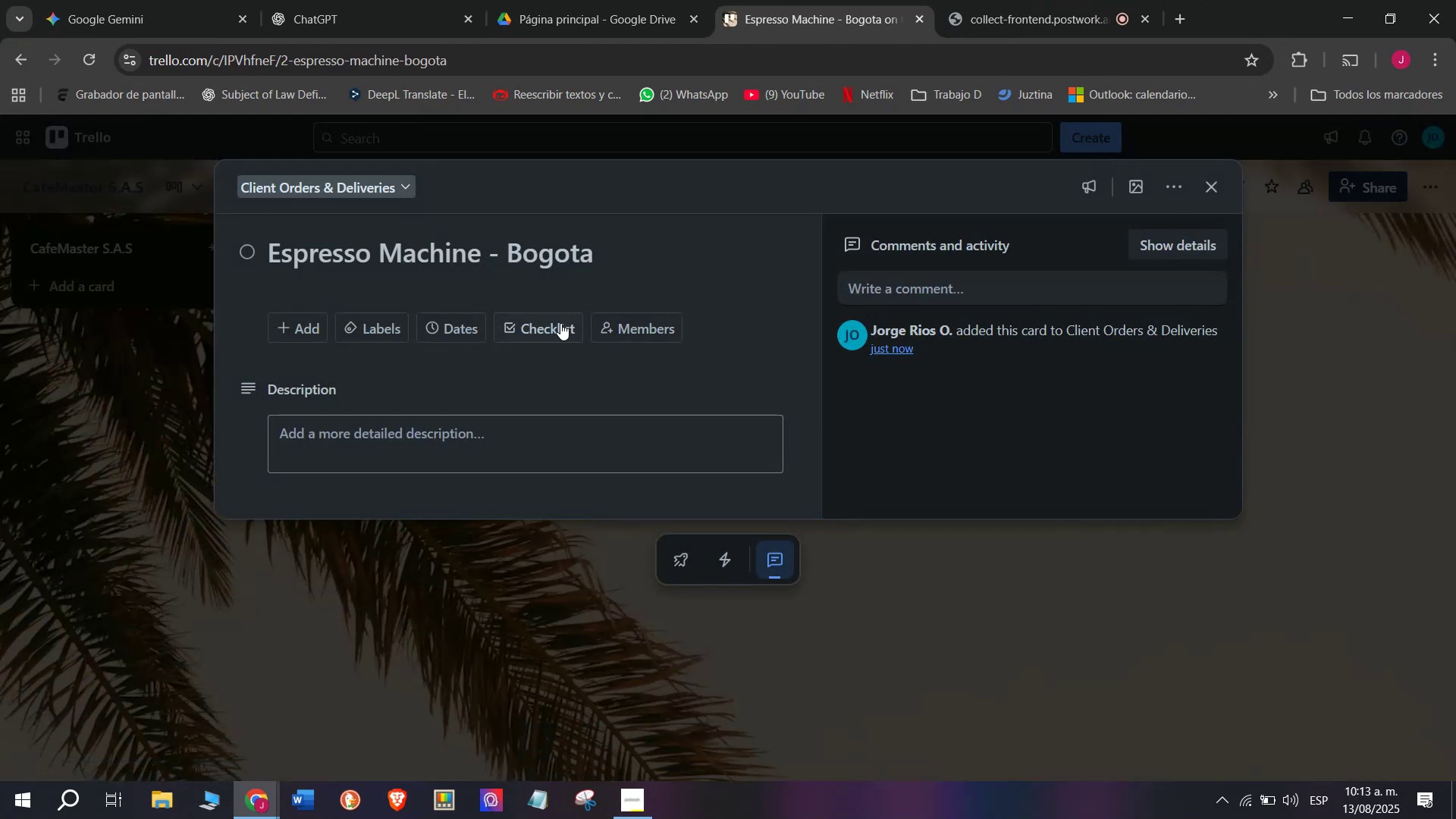 
left_click([546, 318])
 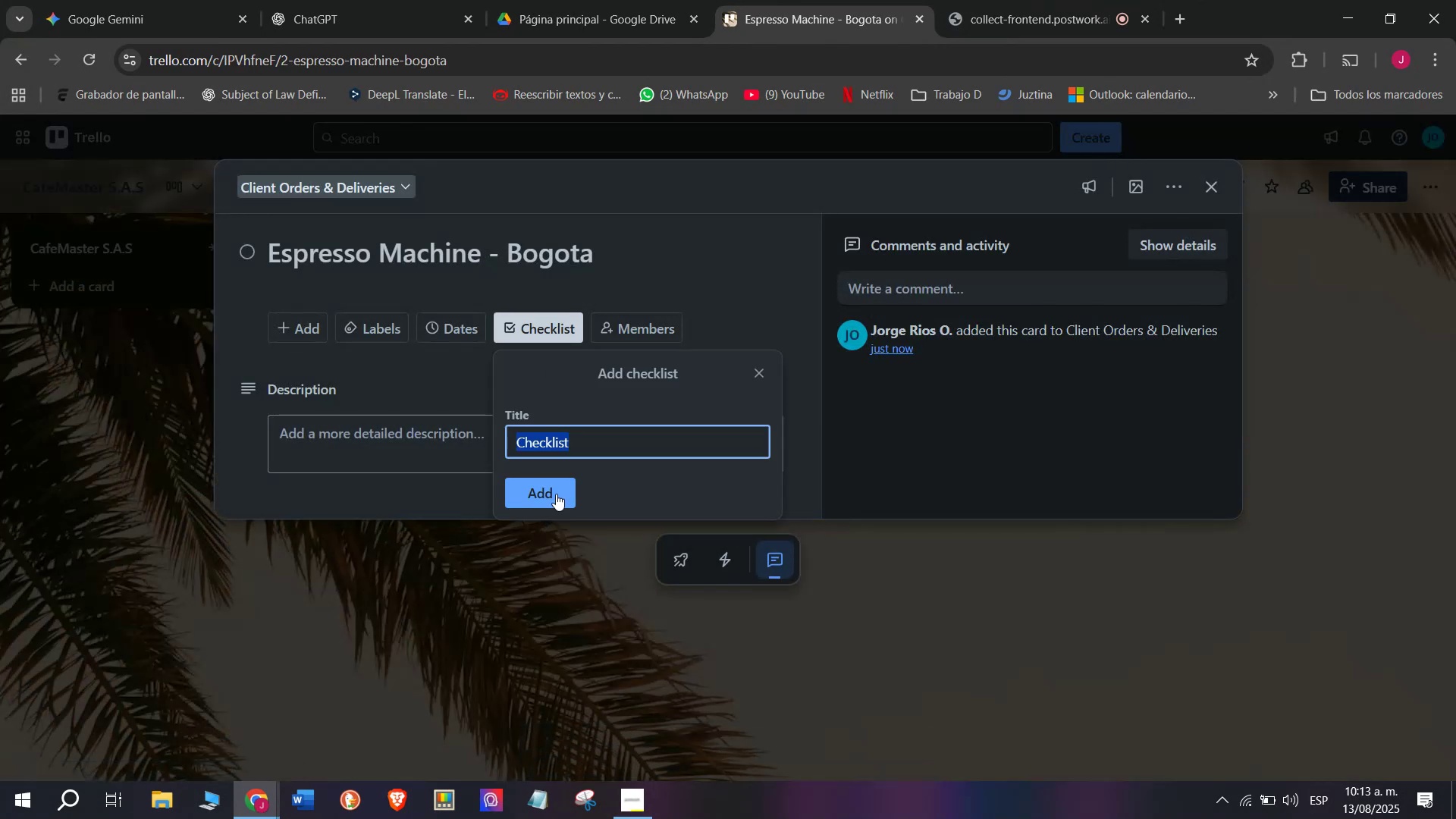 
left_click([558, 489])
 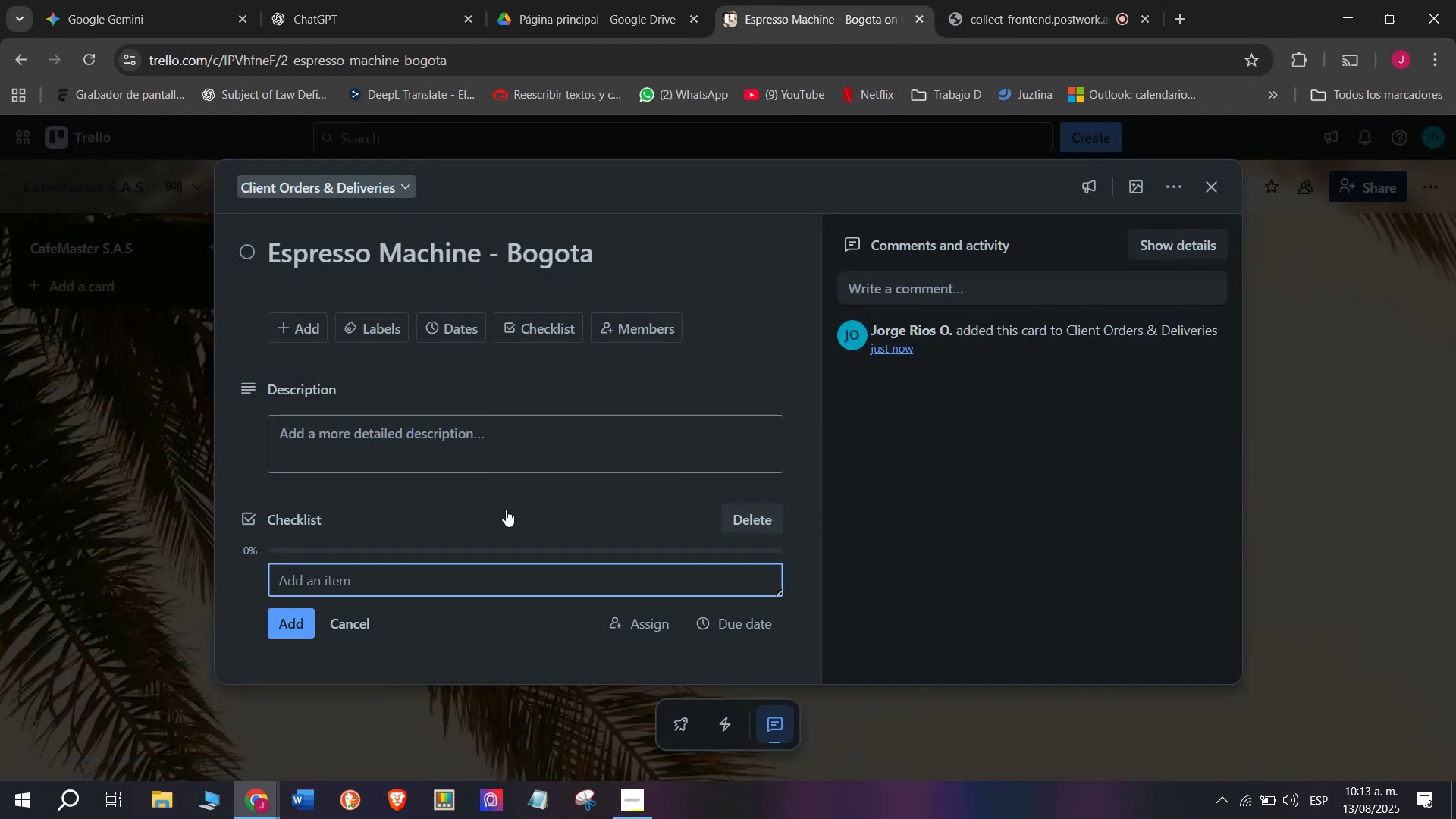 
wait(11.75)
 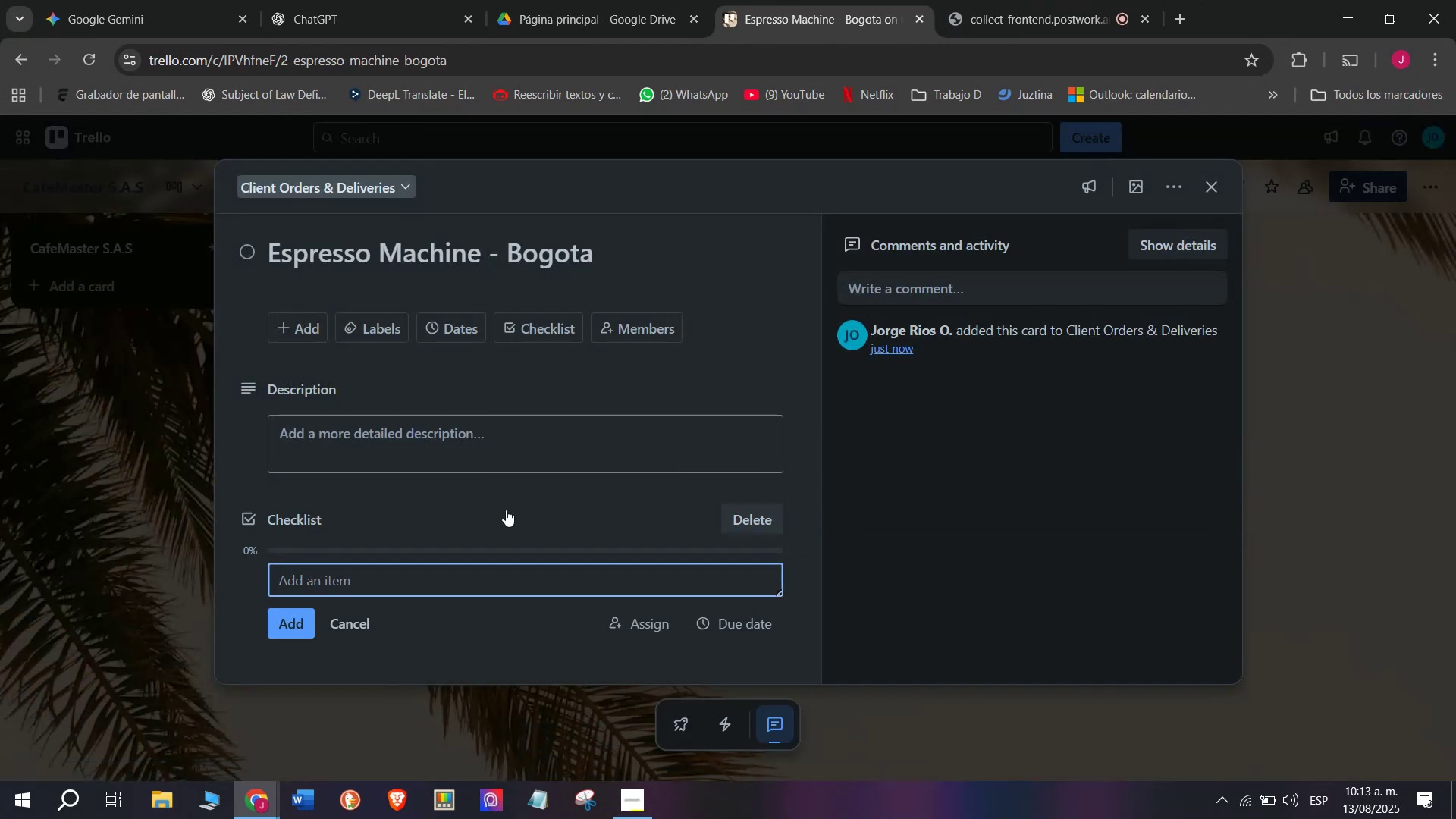 
type(Confirm order details)
 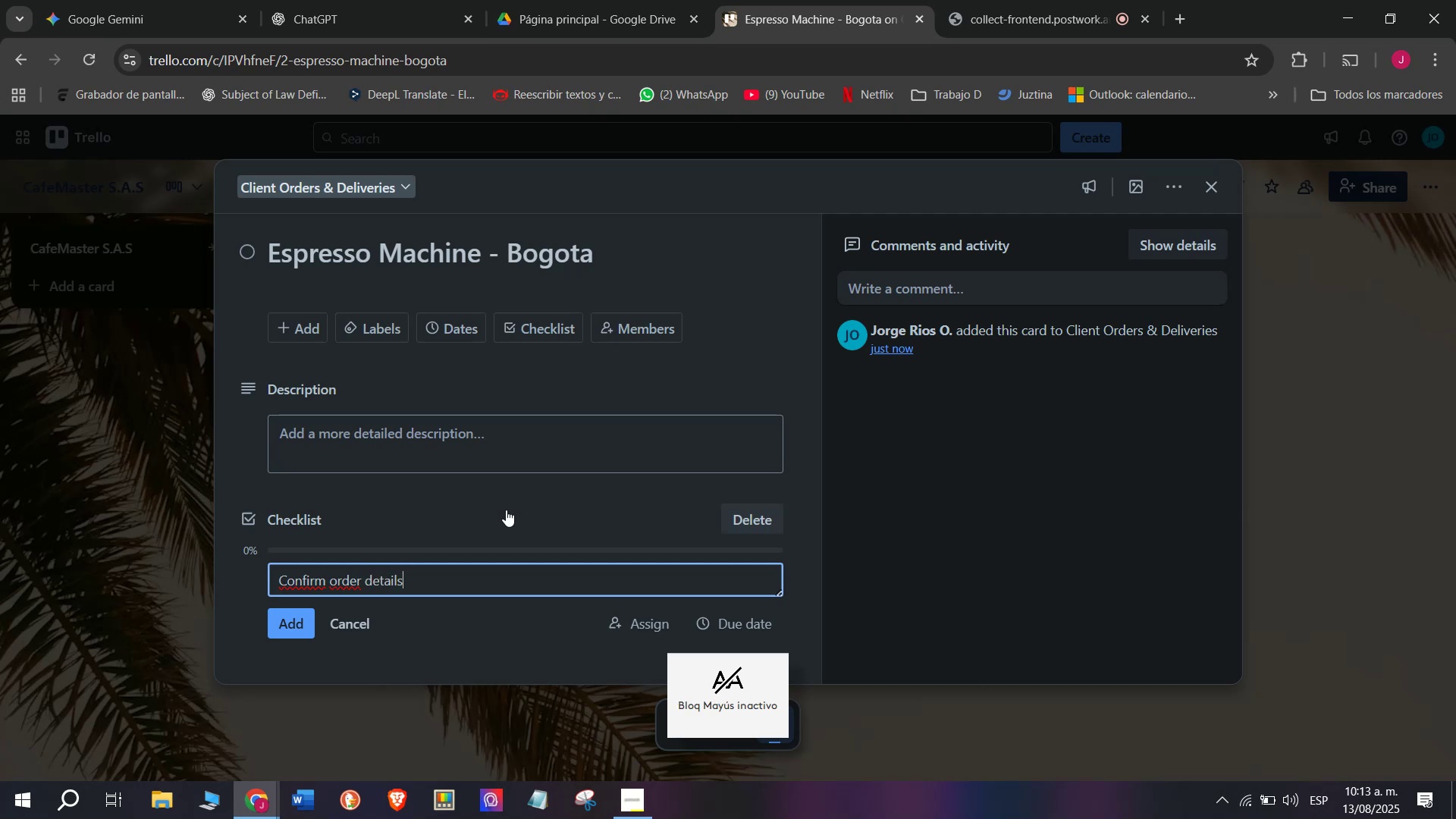 
key(Enter)
 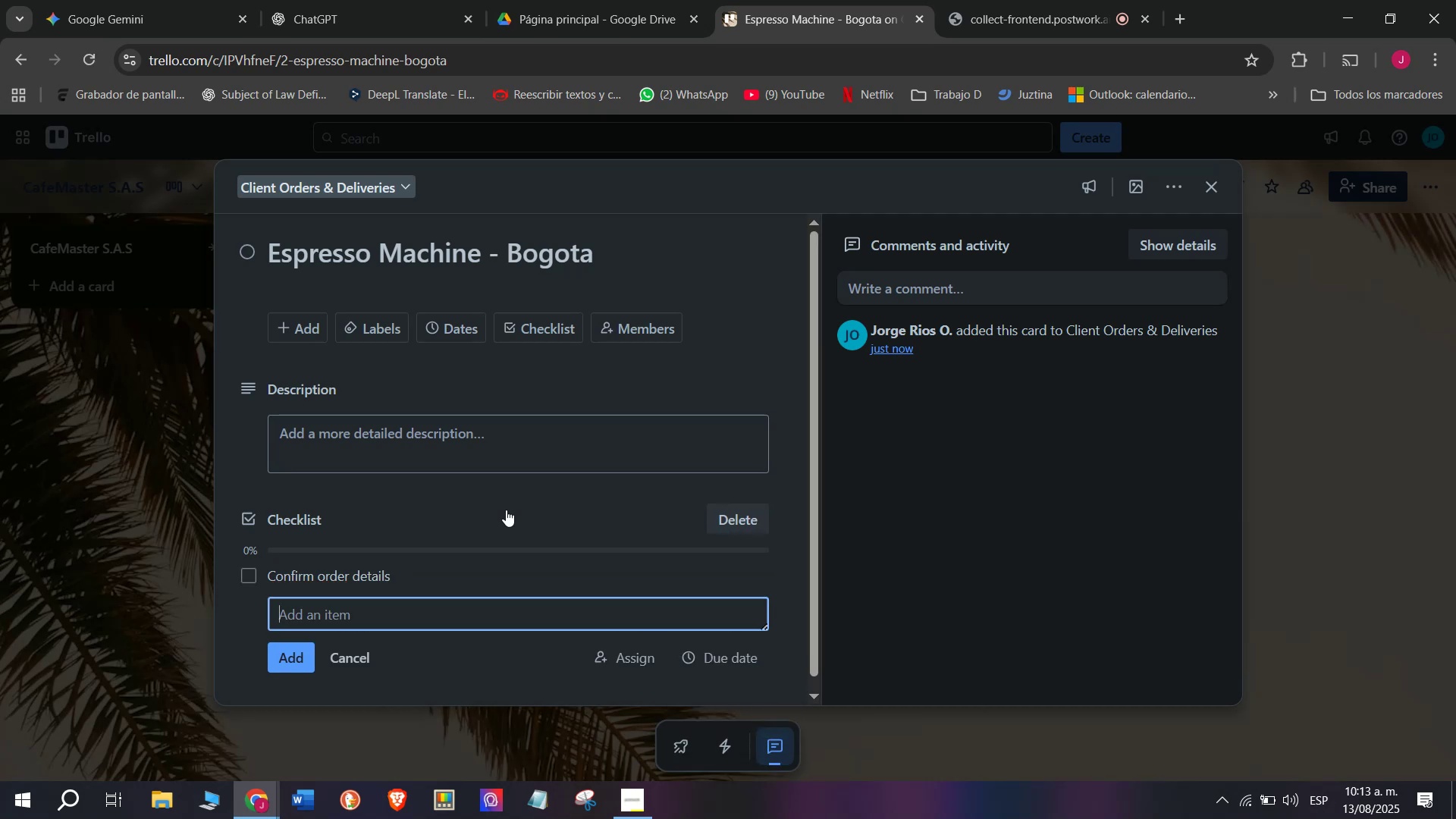 
type(Approbe)
key(Backspace)
key(Backspace)
type(ve payment)
 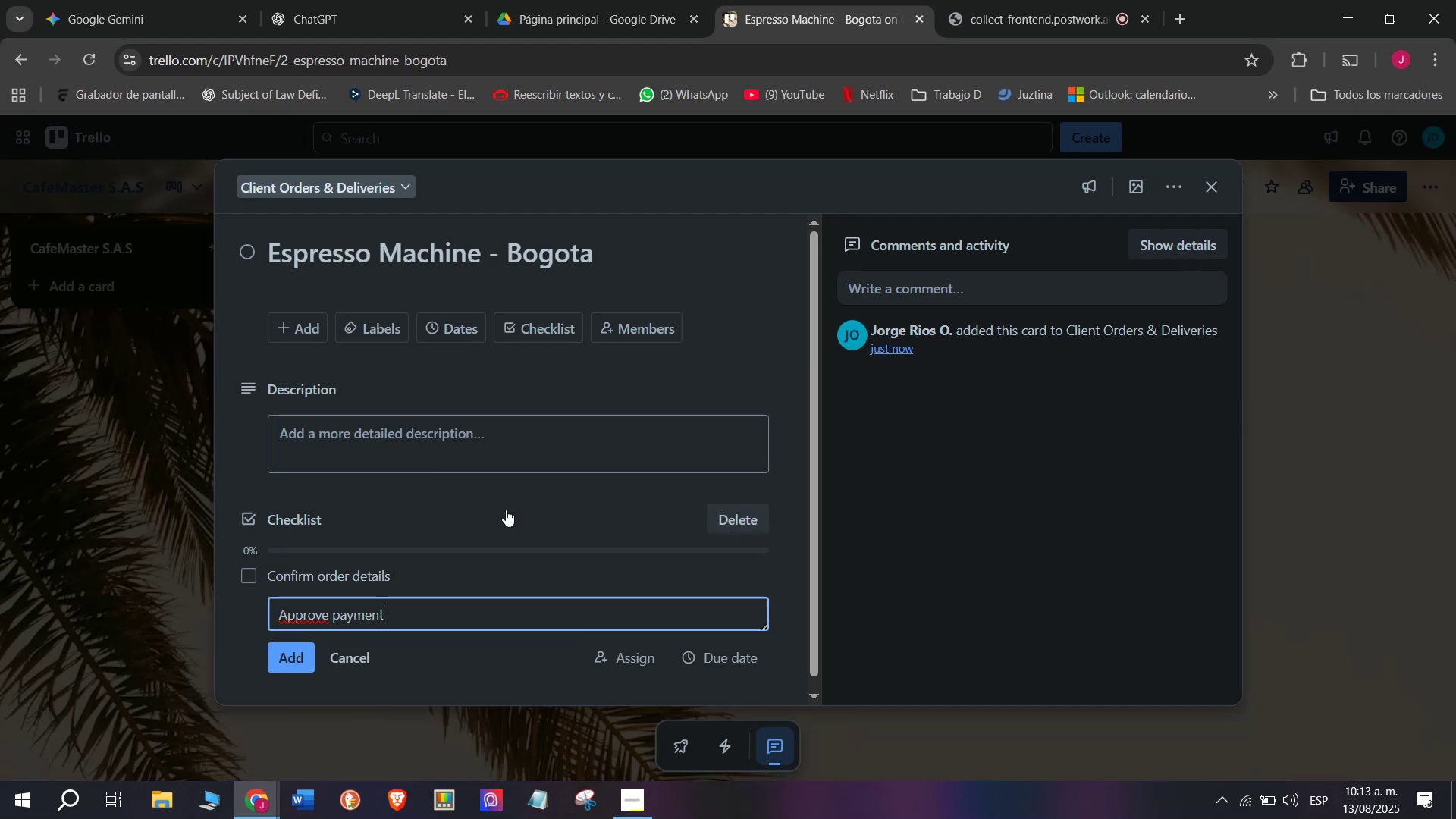 
key(Enter)
 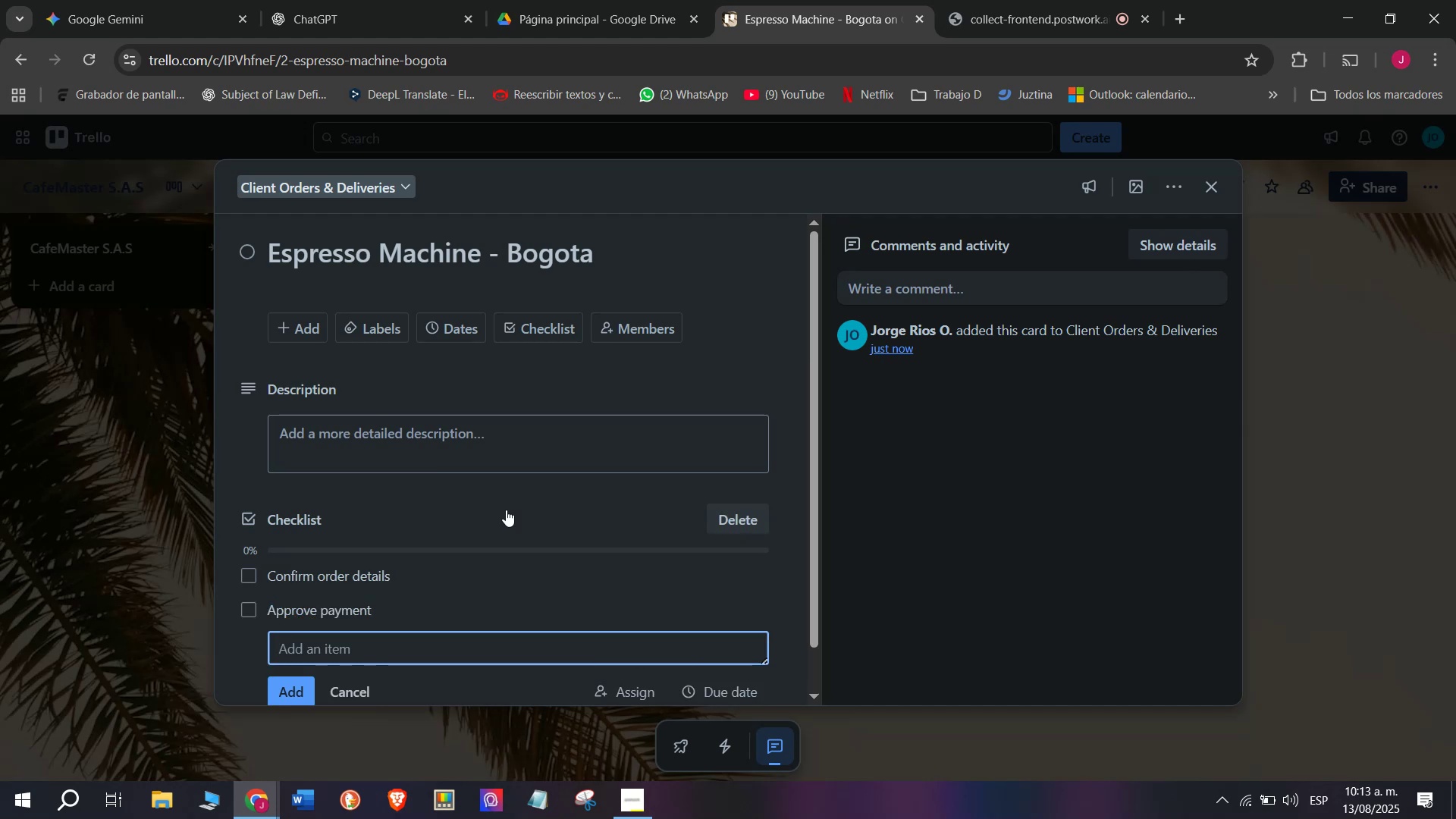 
type(Schedule delivery )
 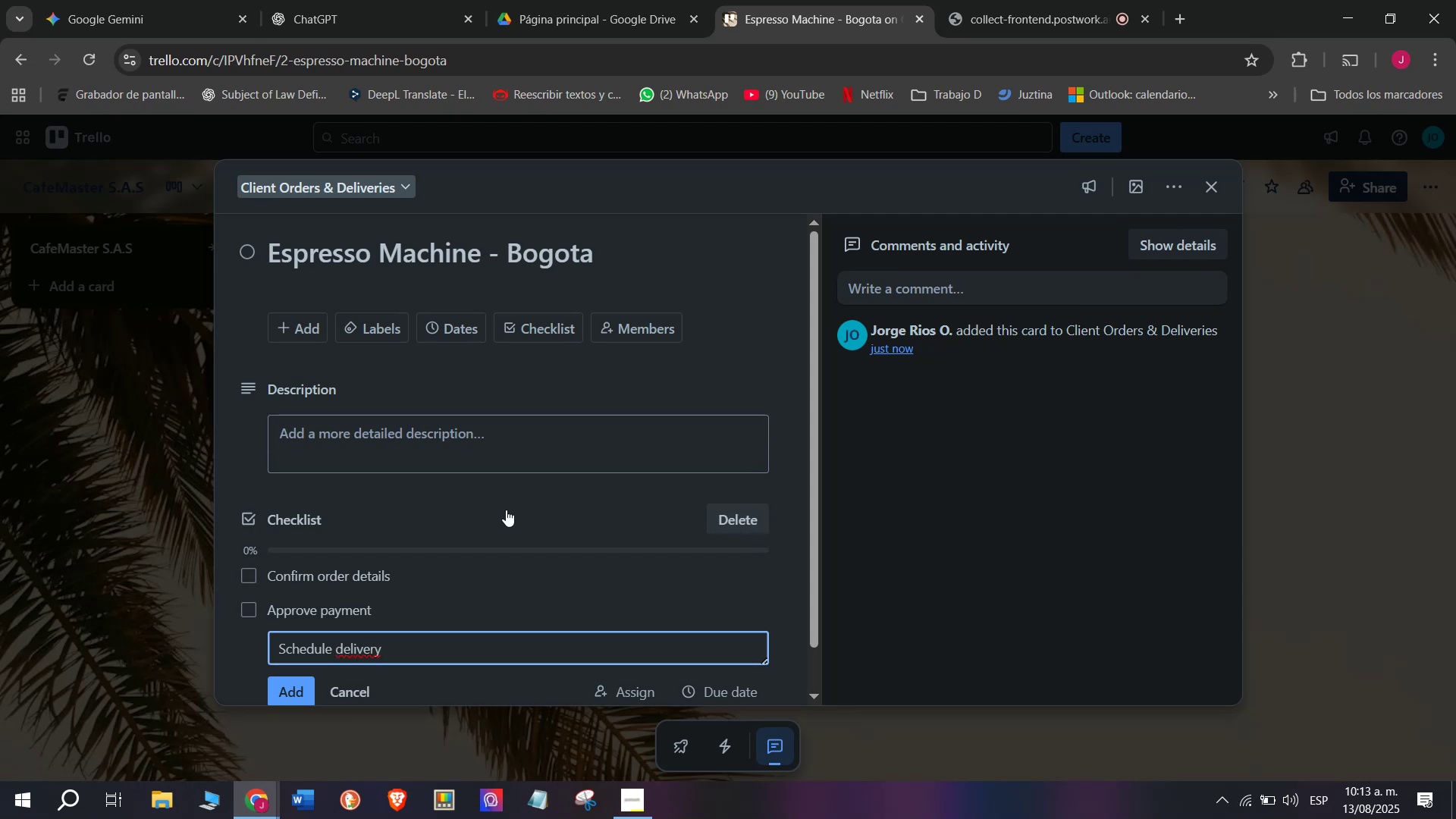 
key(Enter)
 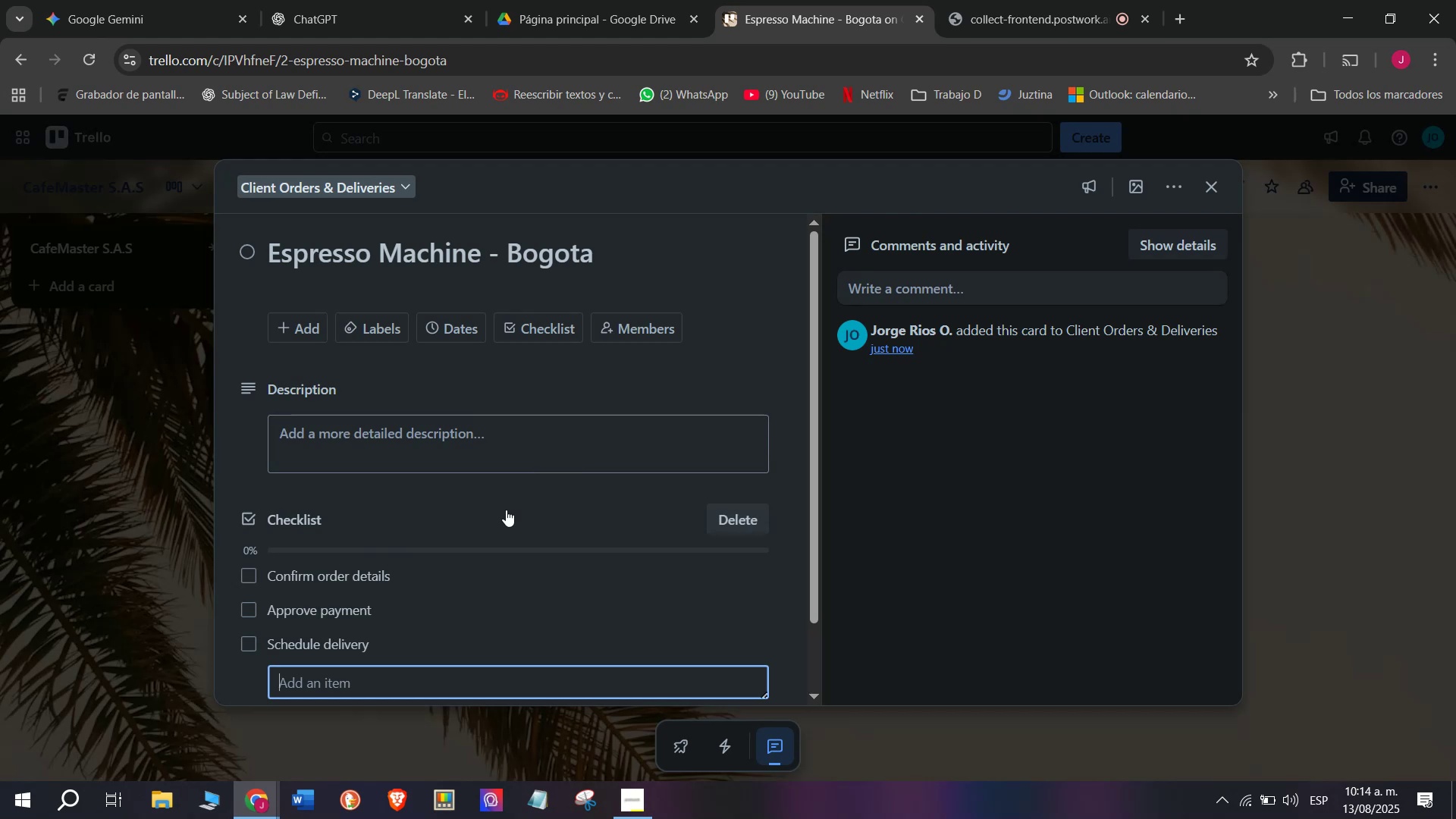 
wait(13.21)
 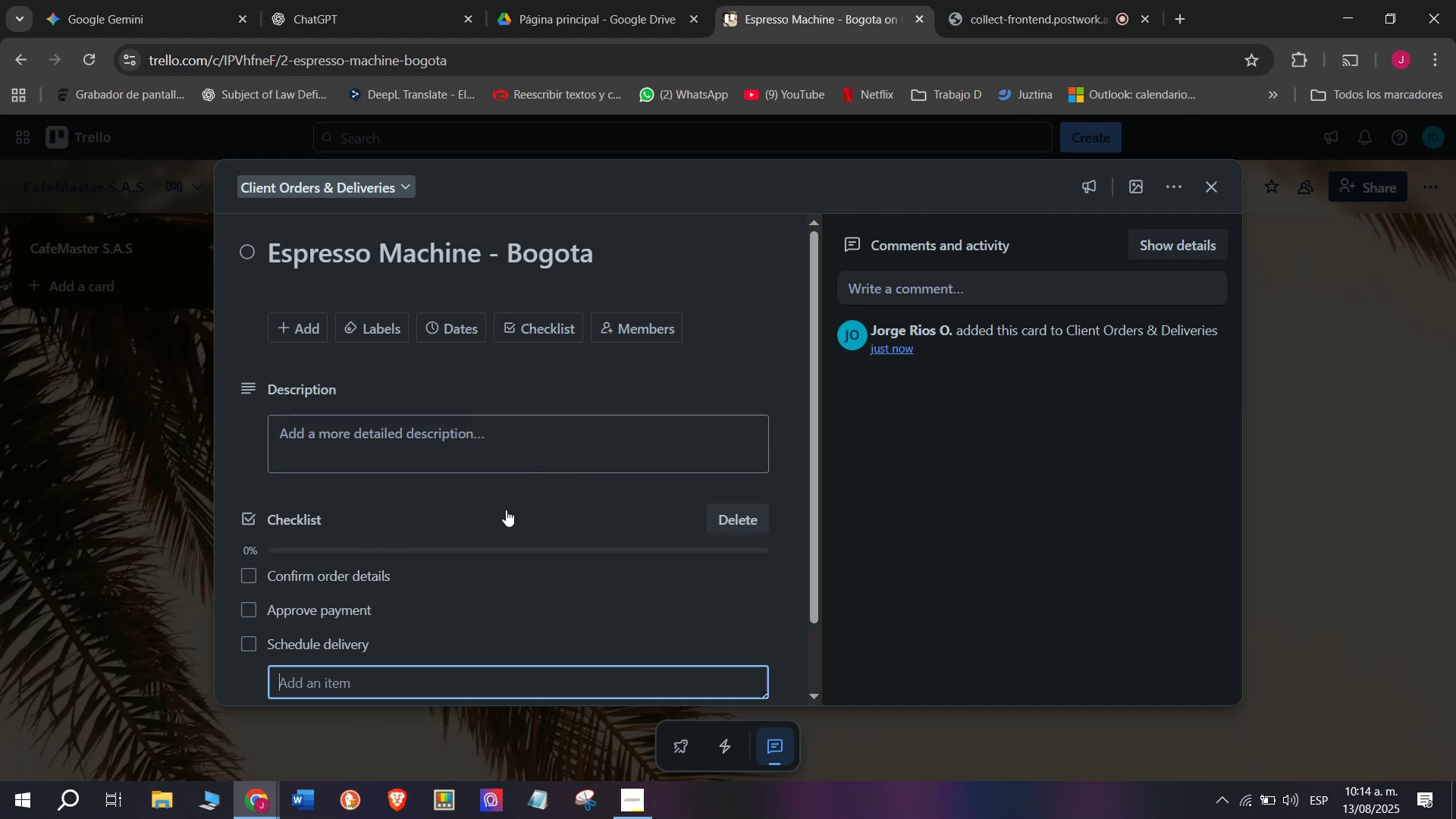 
type(Install machine)
 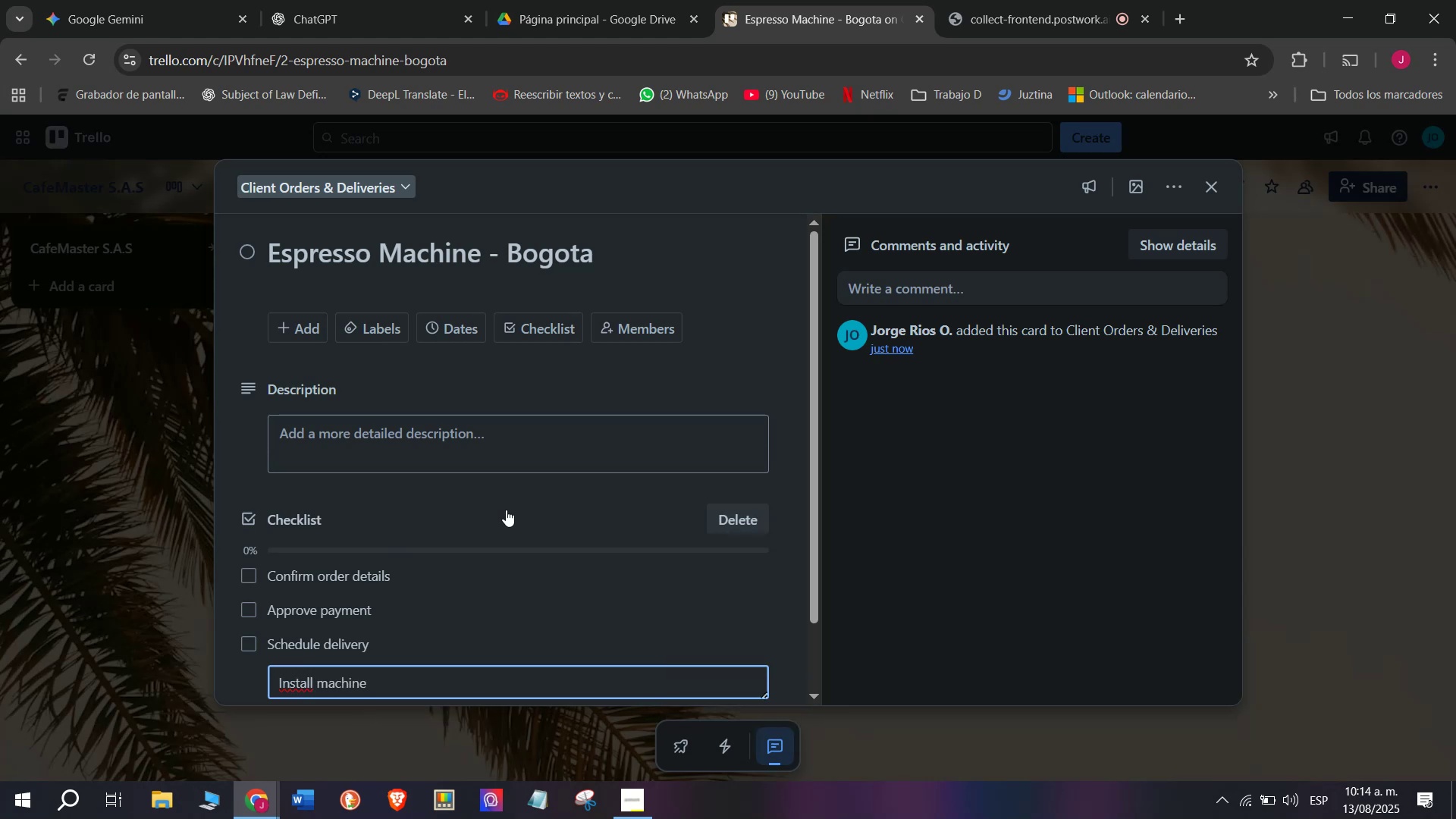 
key(Enter)
 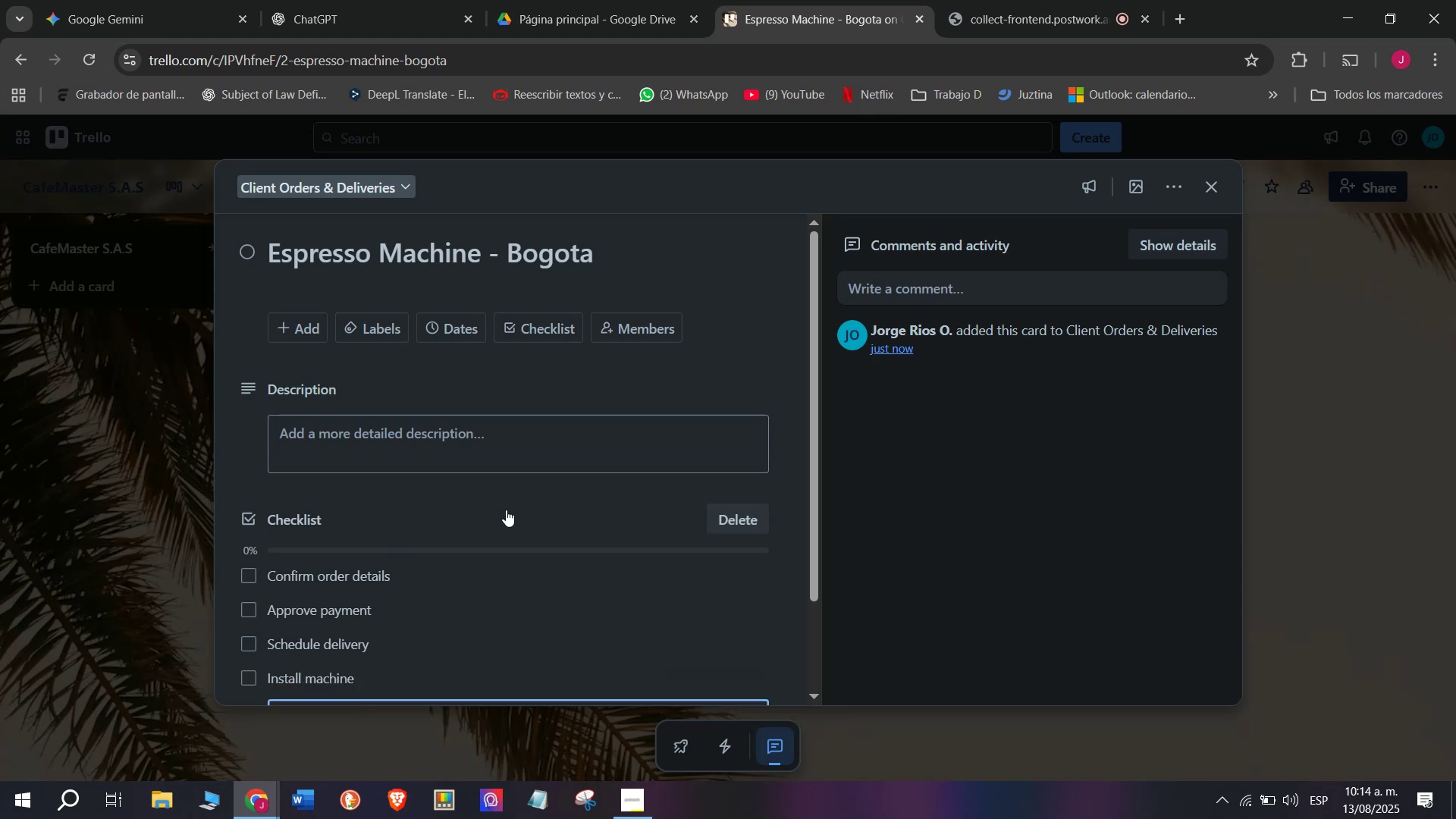 
type(Test brev)
key(Backspace)
type(wing)
 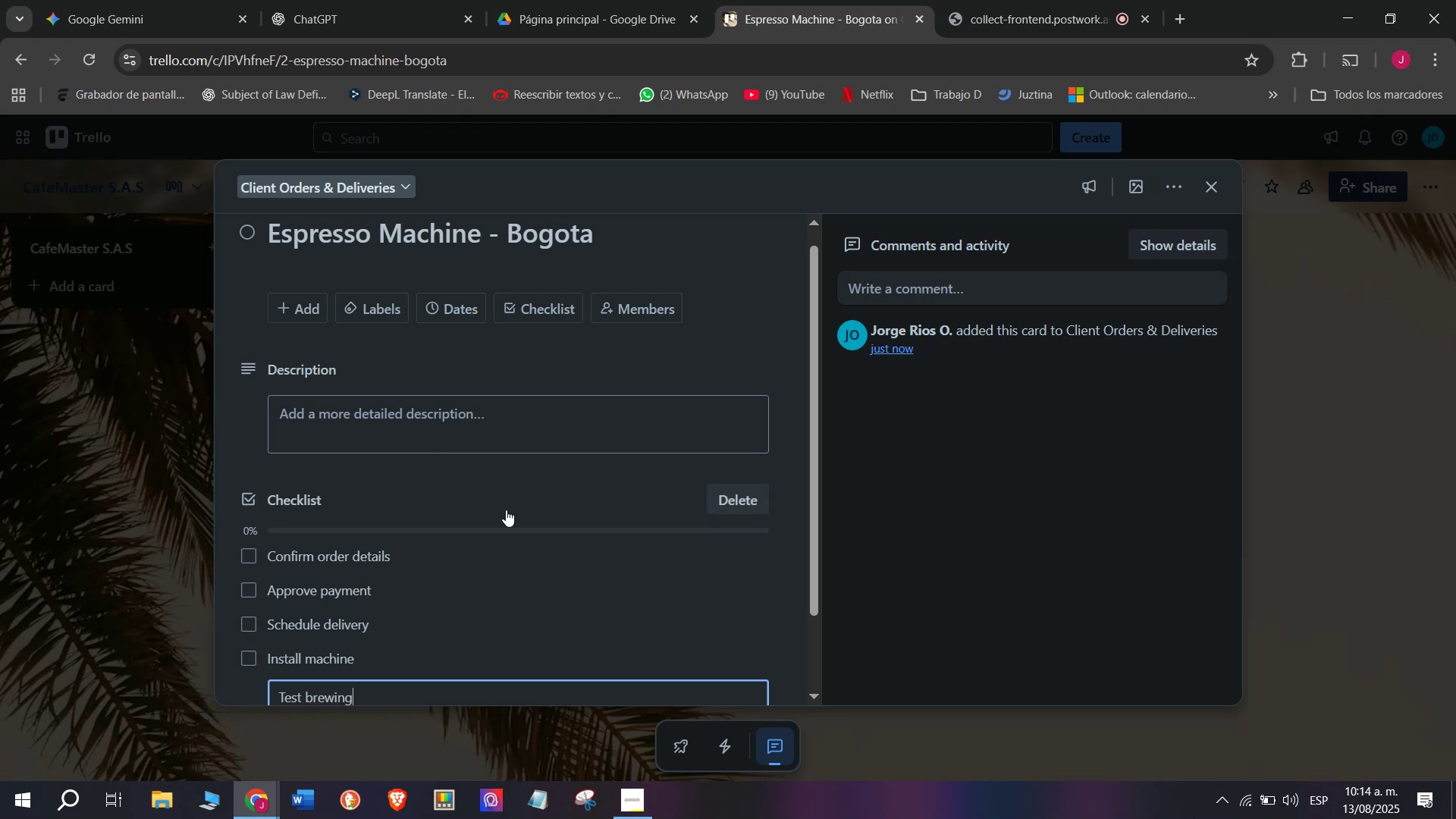 
key(Enter)
 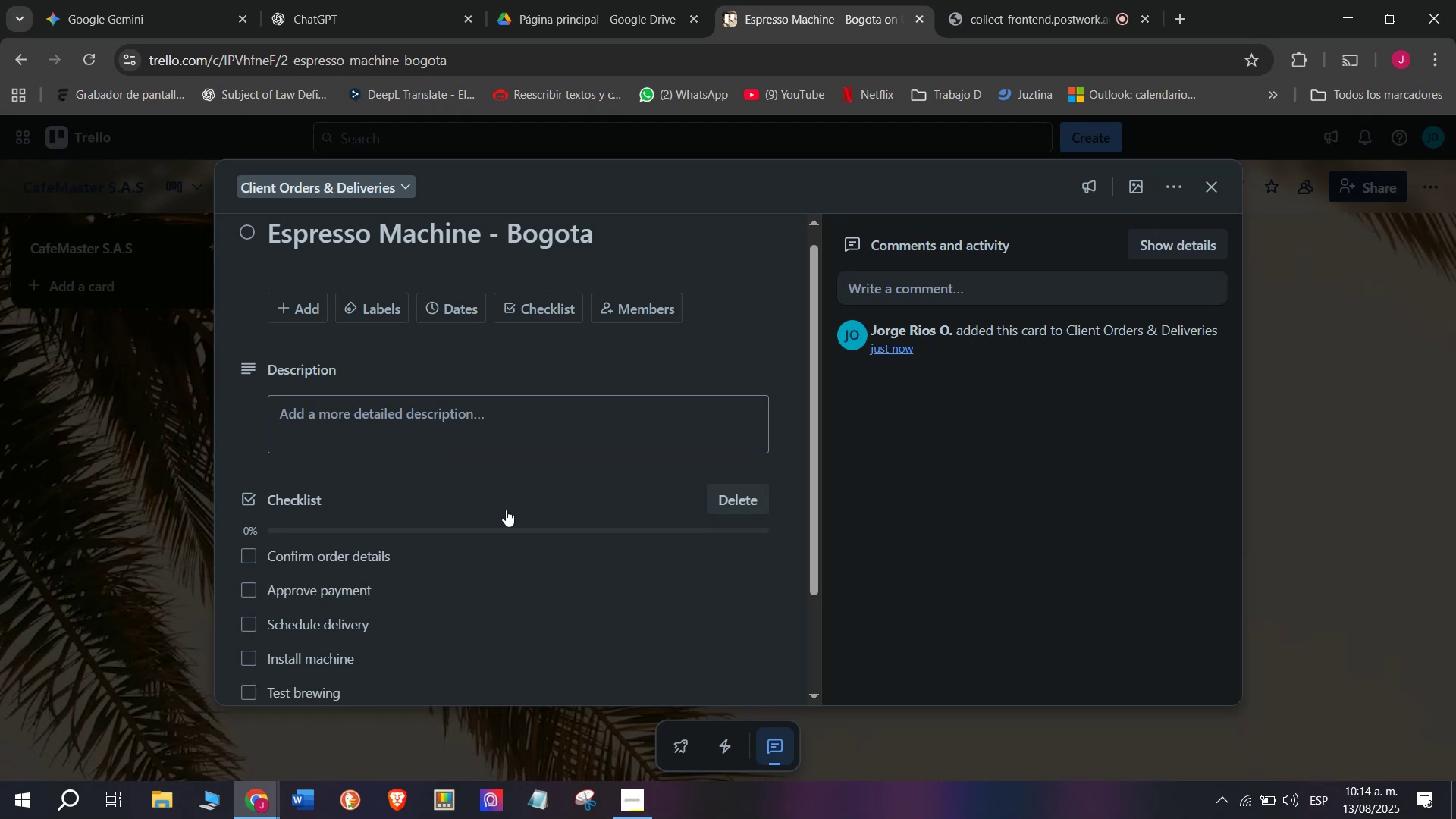 
scroll: coordinate [480, 519], scroll_direction: down, amount: 2.0
 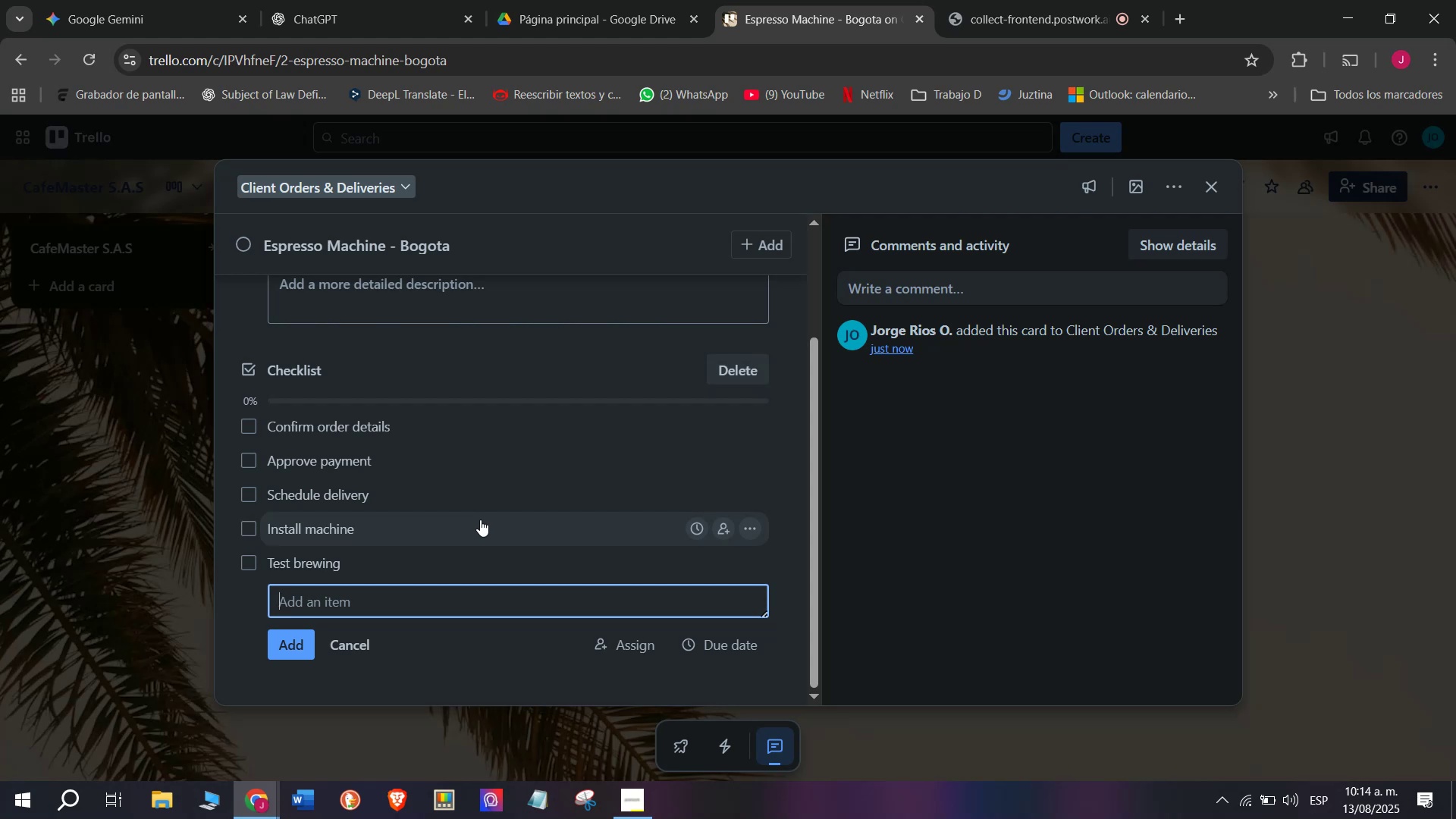 
type(Provide usage )
 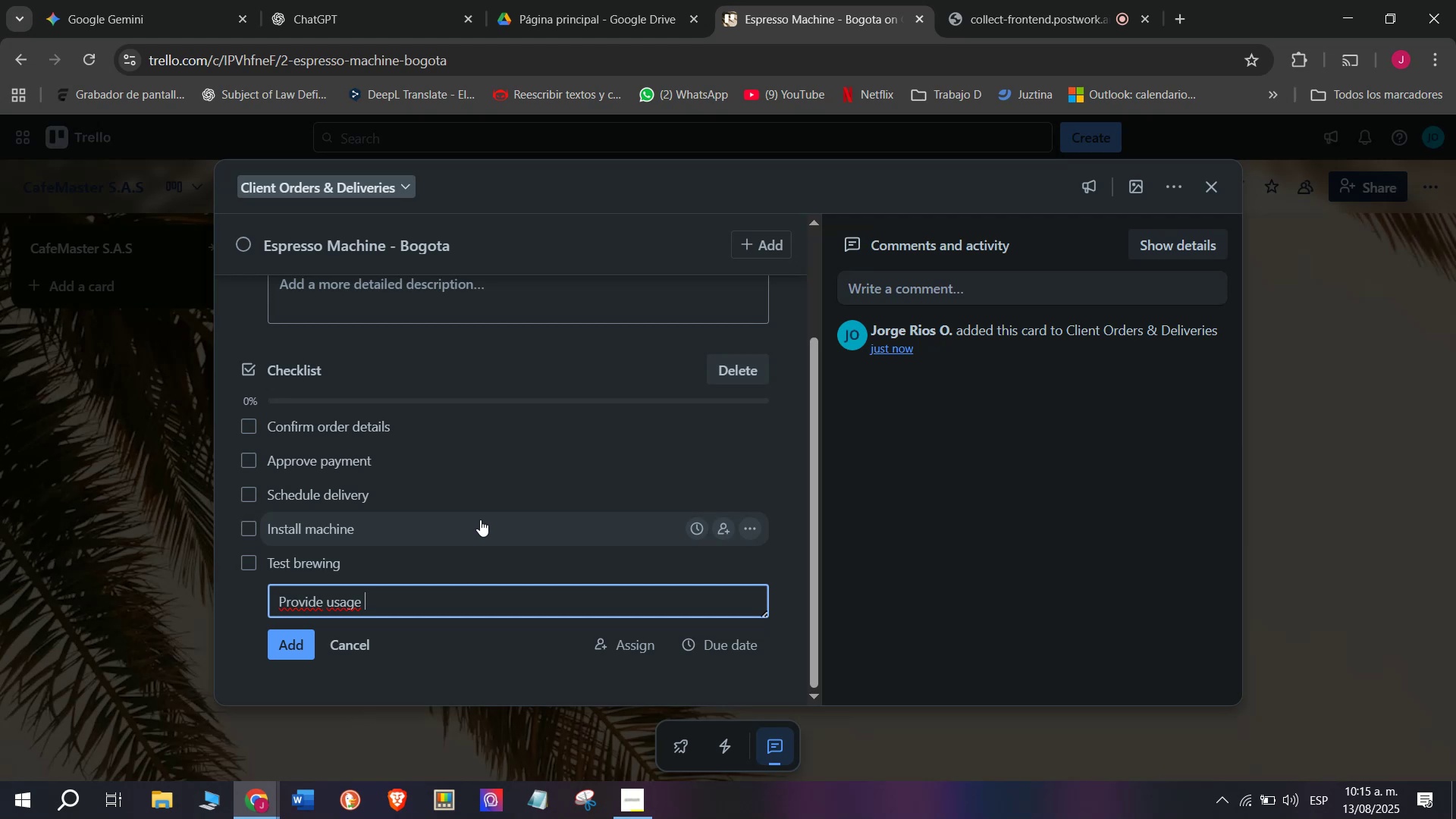 
wait(29.61)
 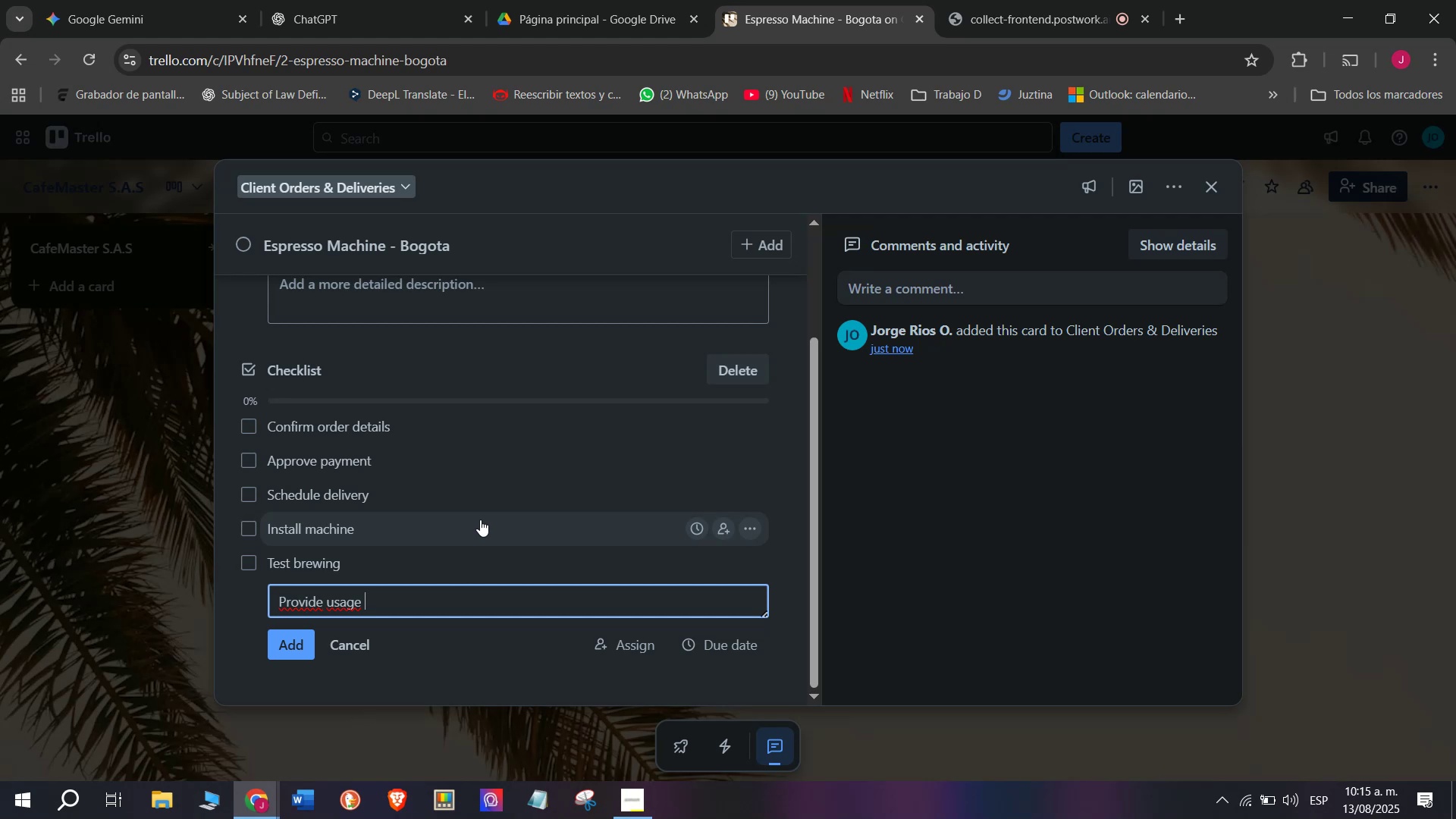 
left_click([284, 657])
 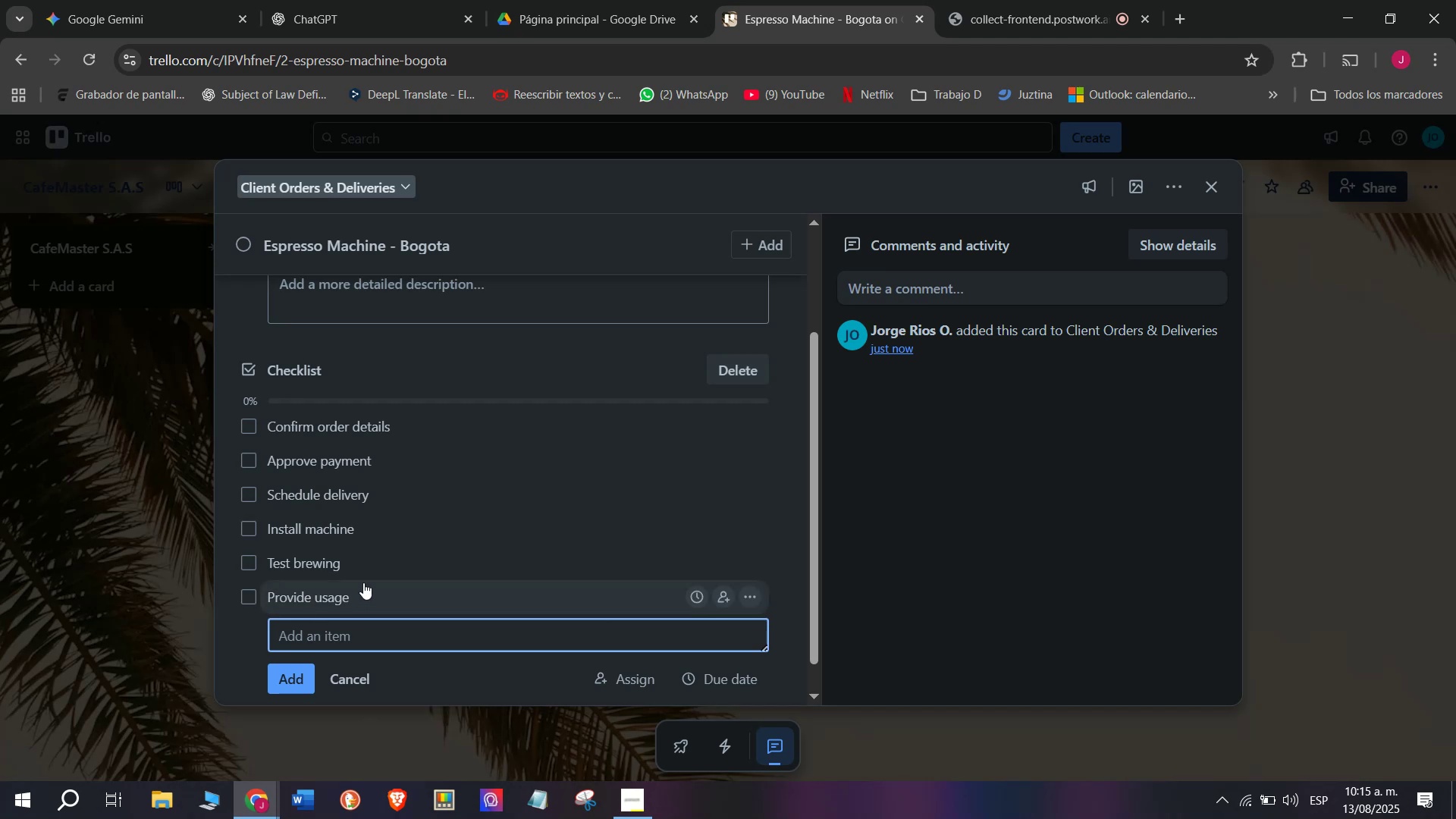 
wait(5.47)
 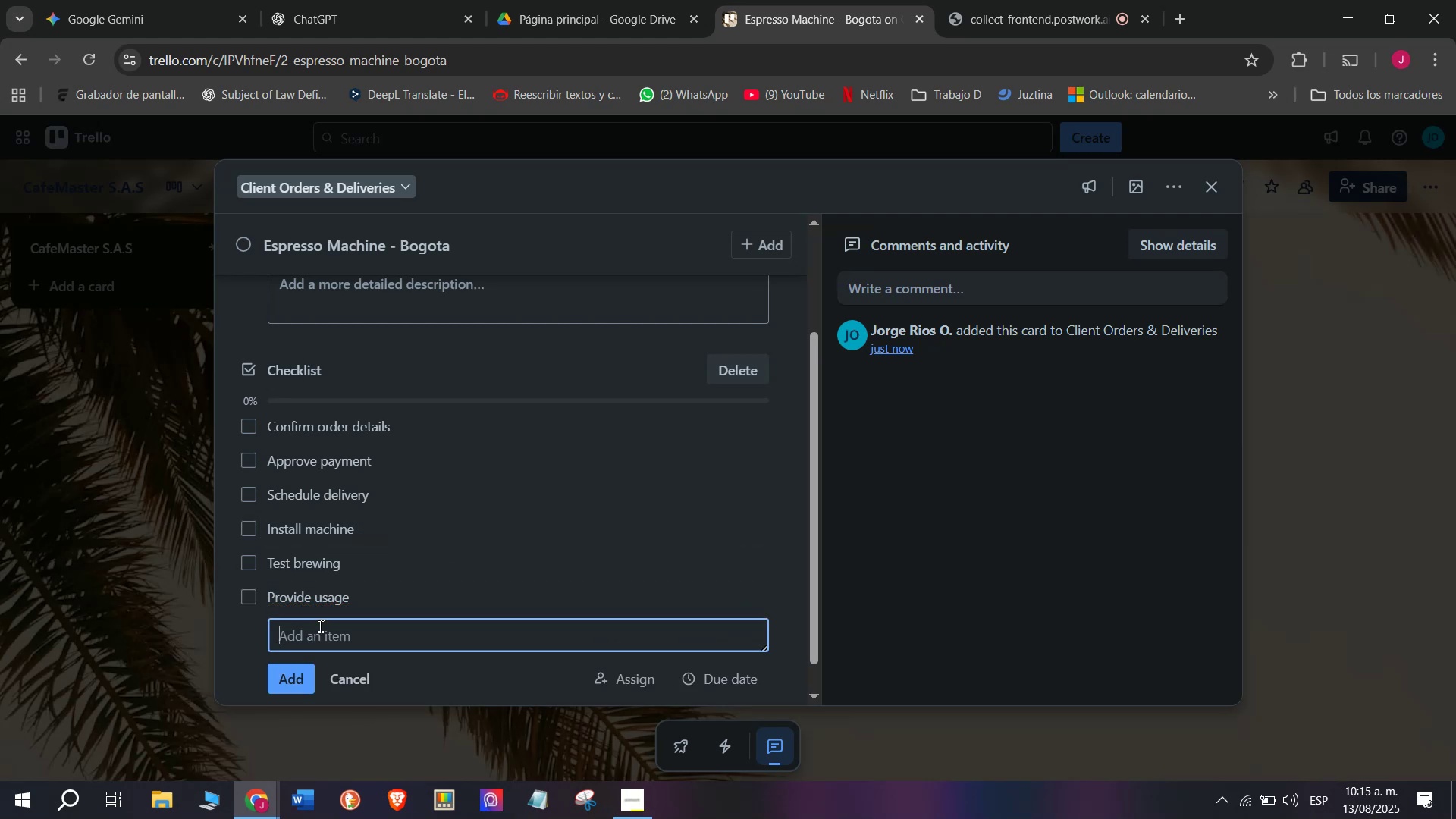 
double_click([402, 599])
 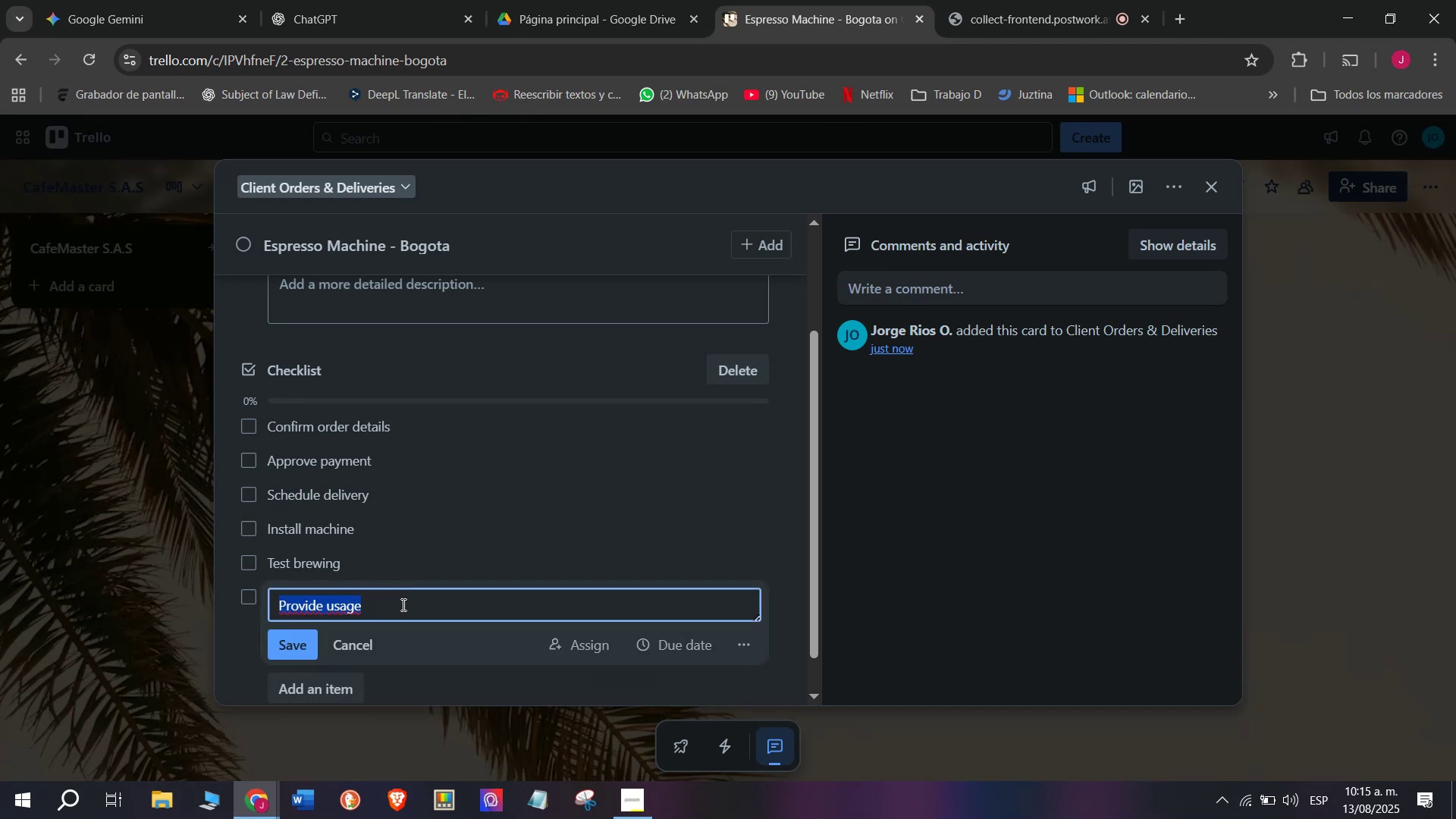 
triple_click([402, 604])
 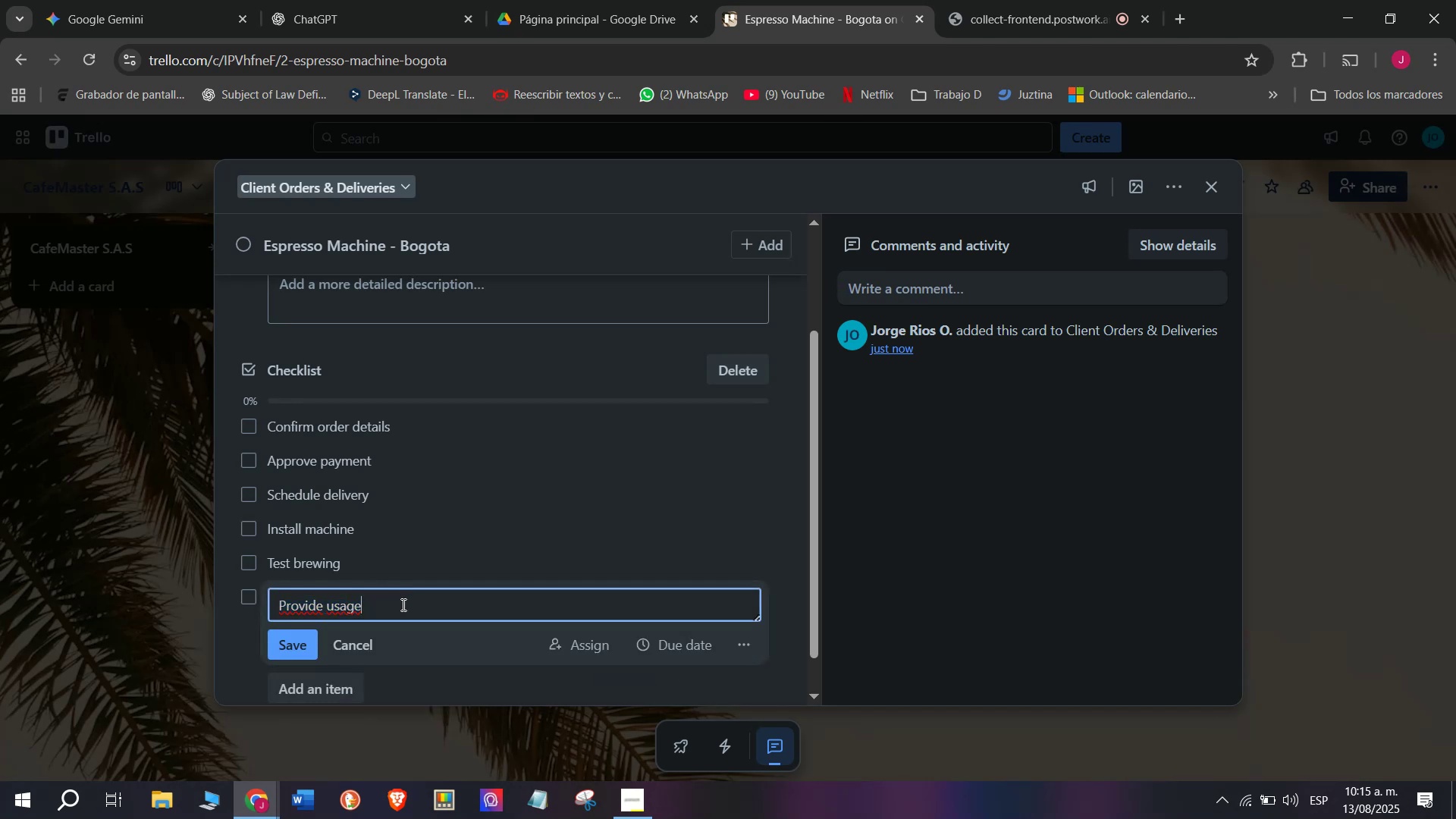 
type( guide)
 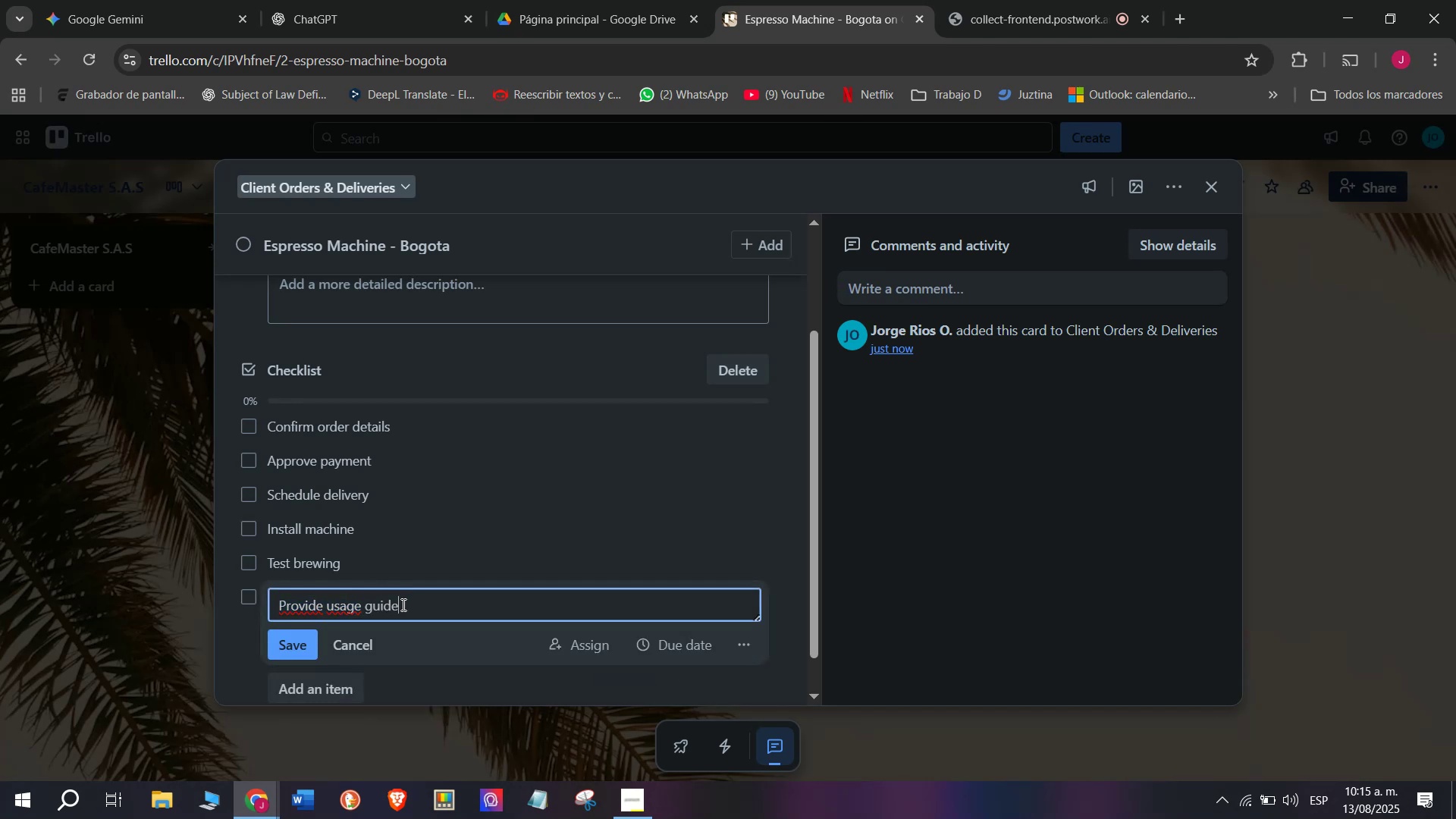 
key(Enter)
 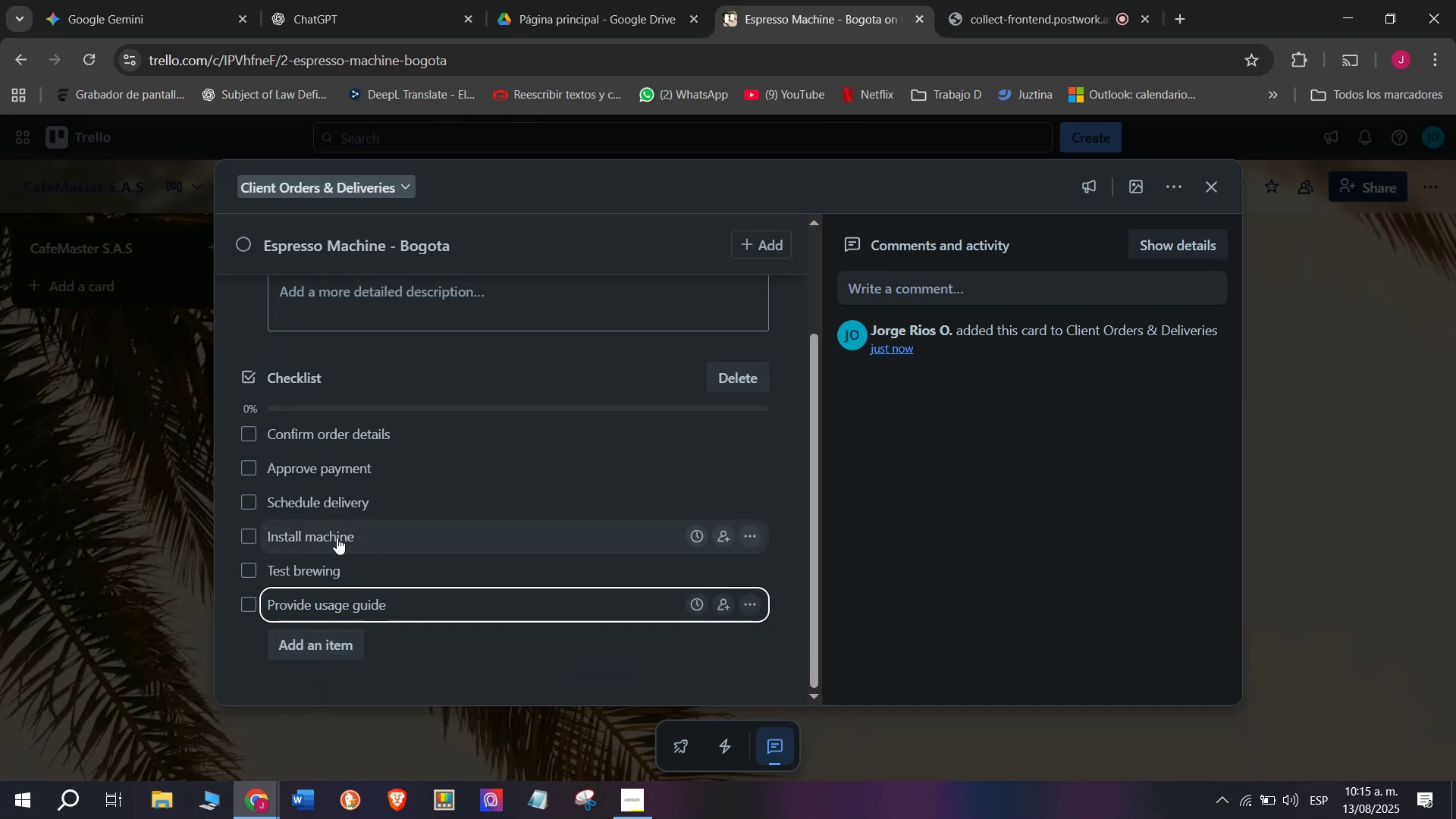 
scroll: coordinate [381, 378], scroll_direction: up, amount: 3.0
 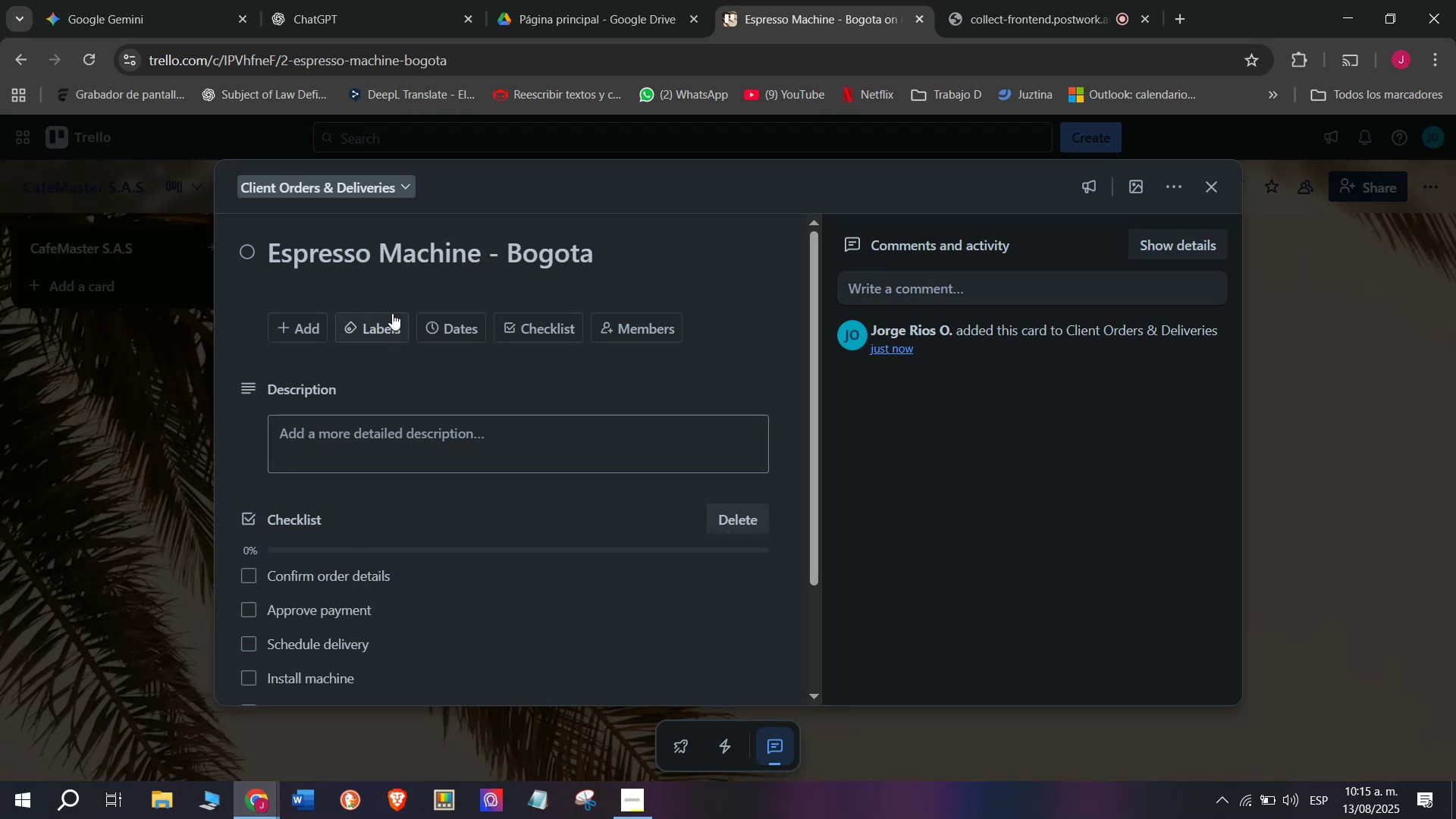 
left_click([384, 313])
 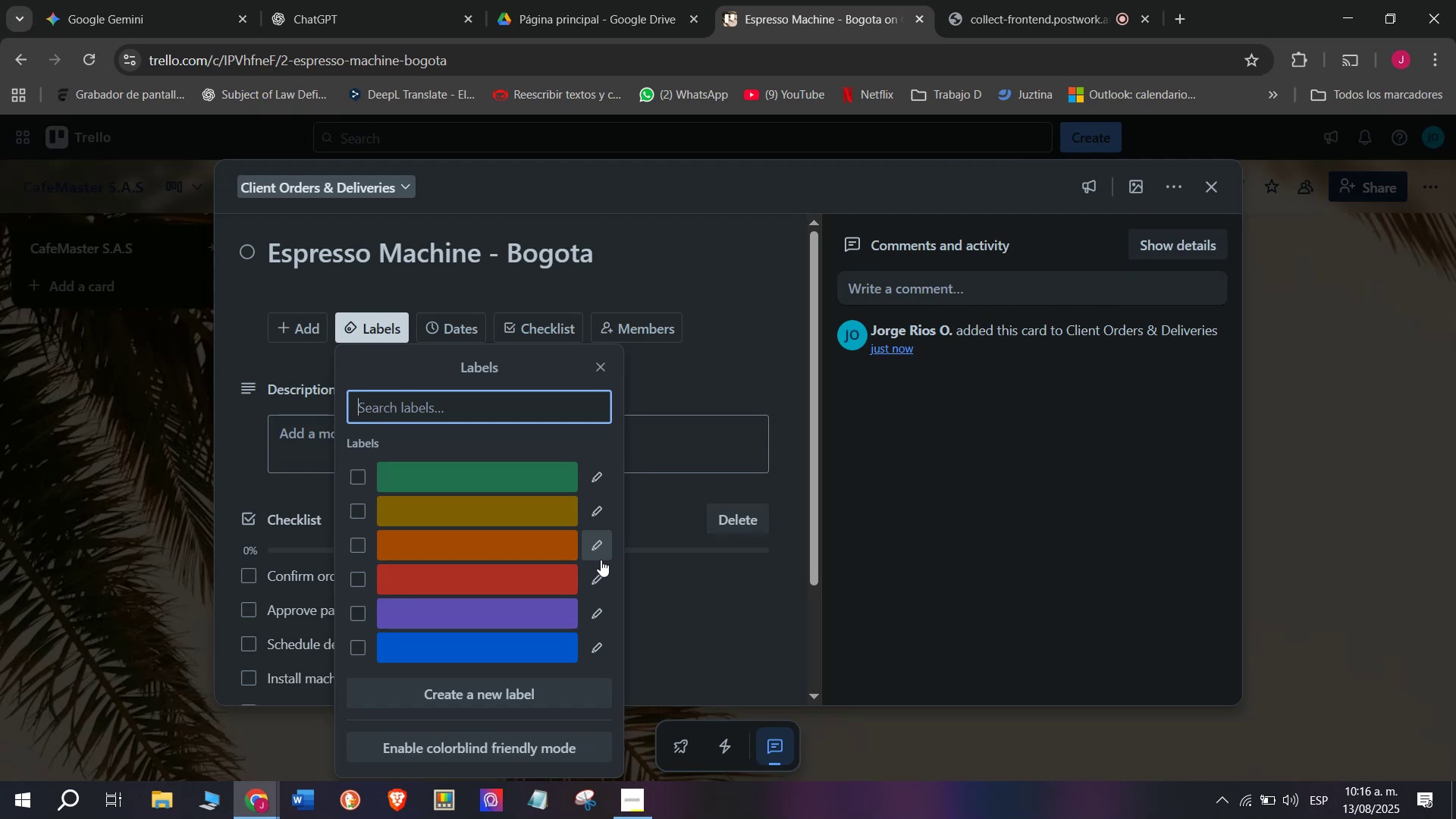 
wait(72.02)
 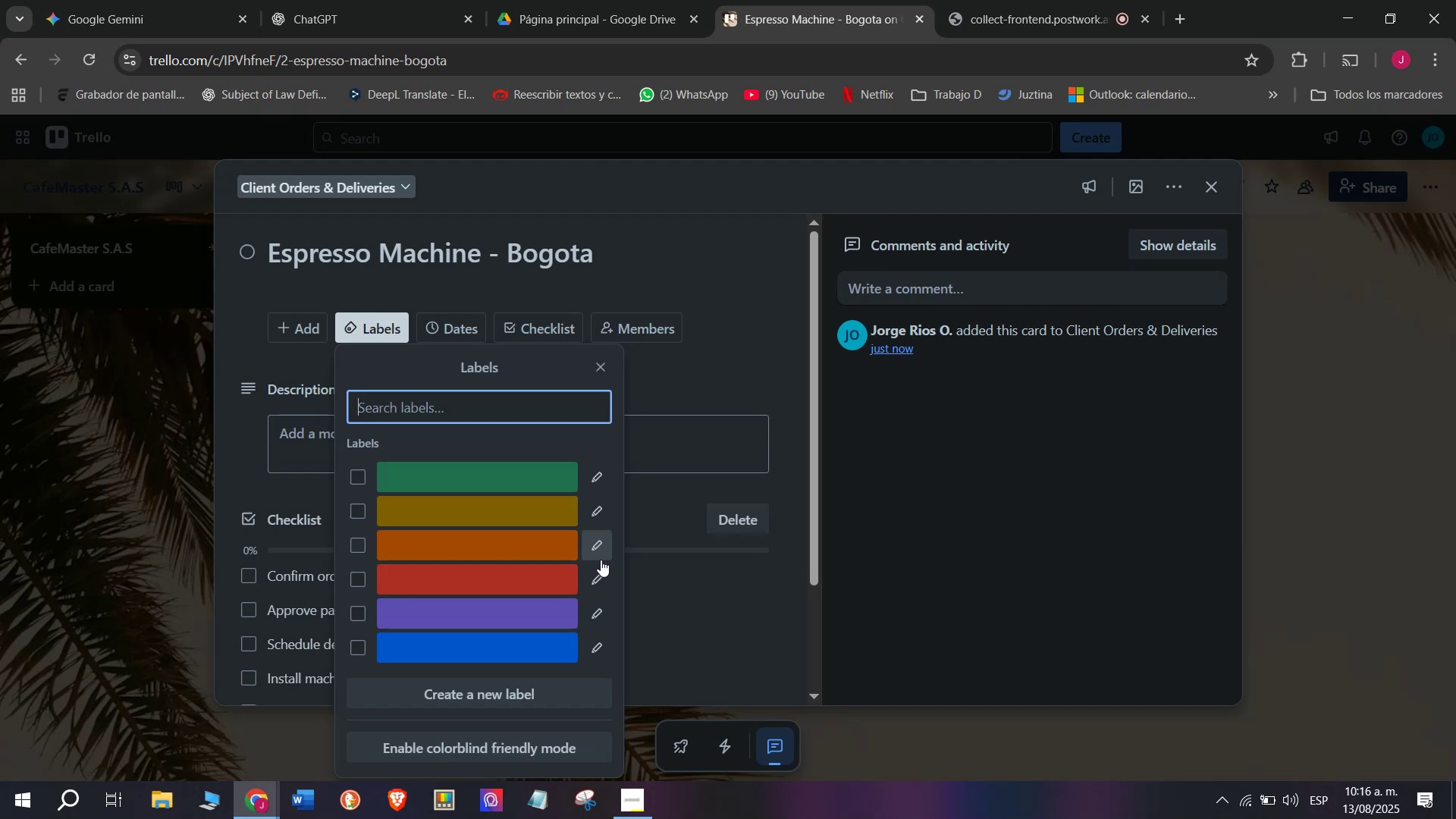 
left_click([598, 587])
 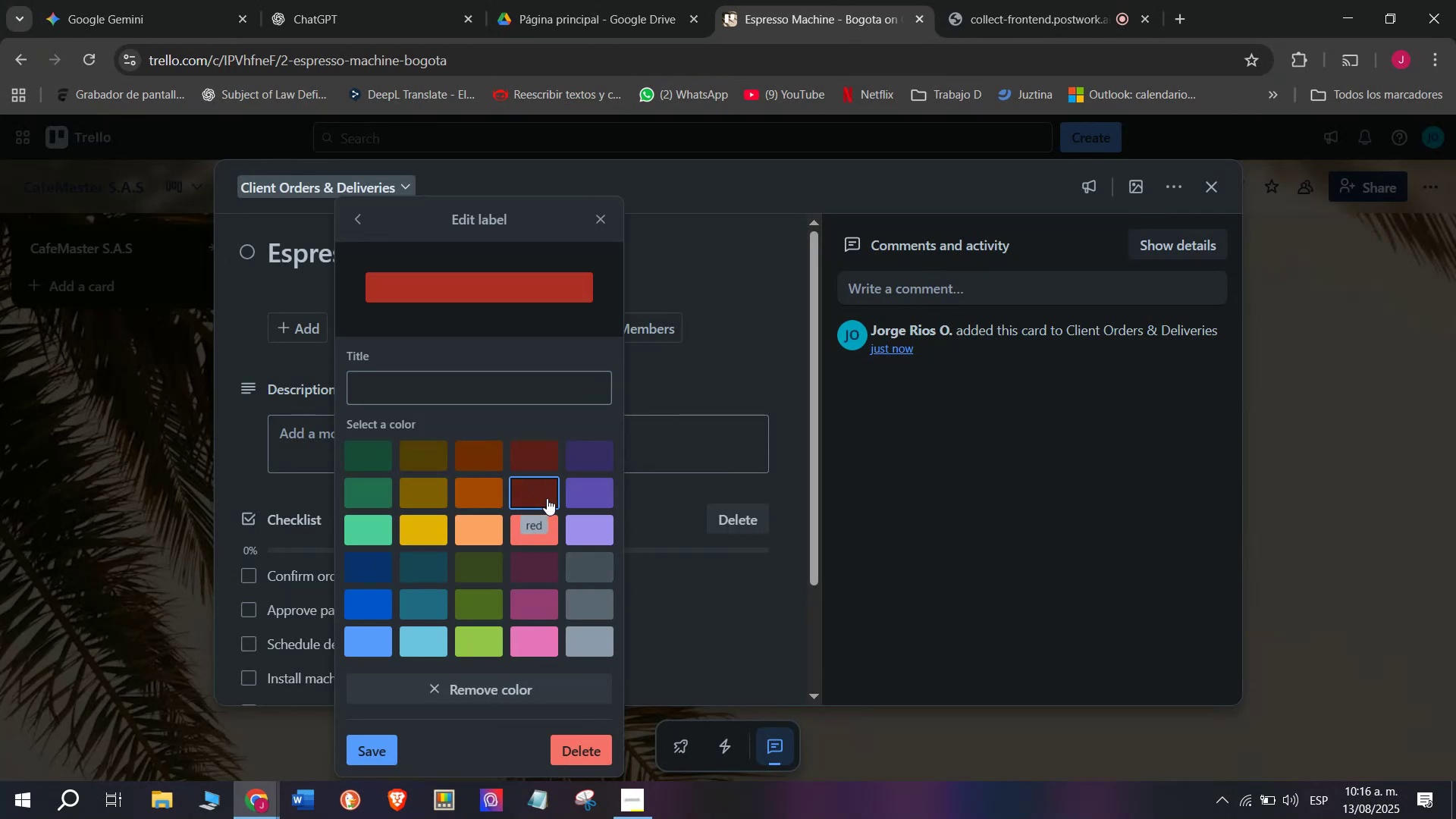 
left_click([545, 488])
 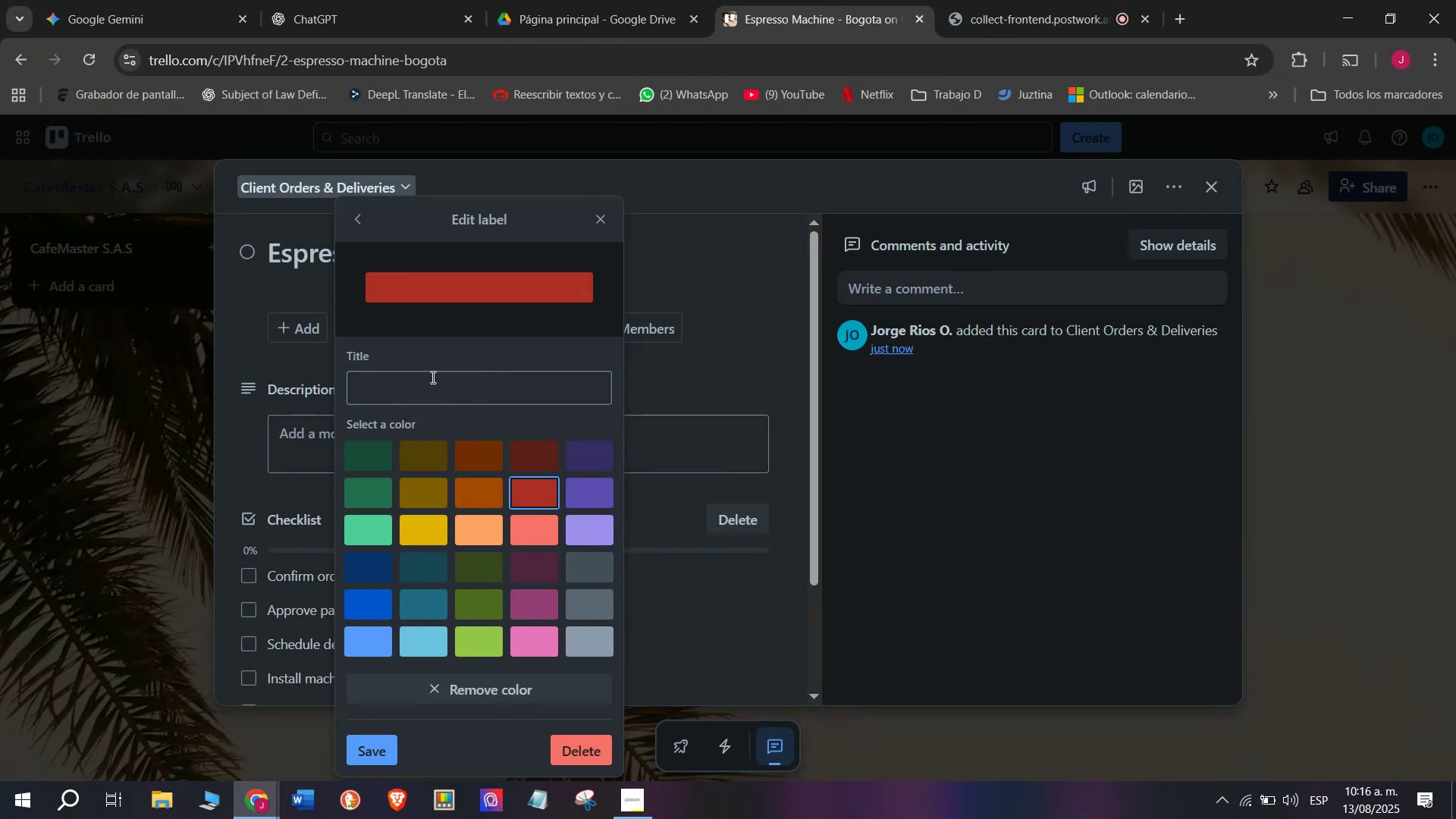 
left_click([431, 377])
 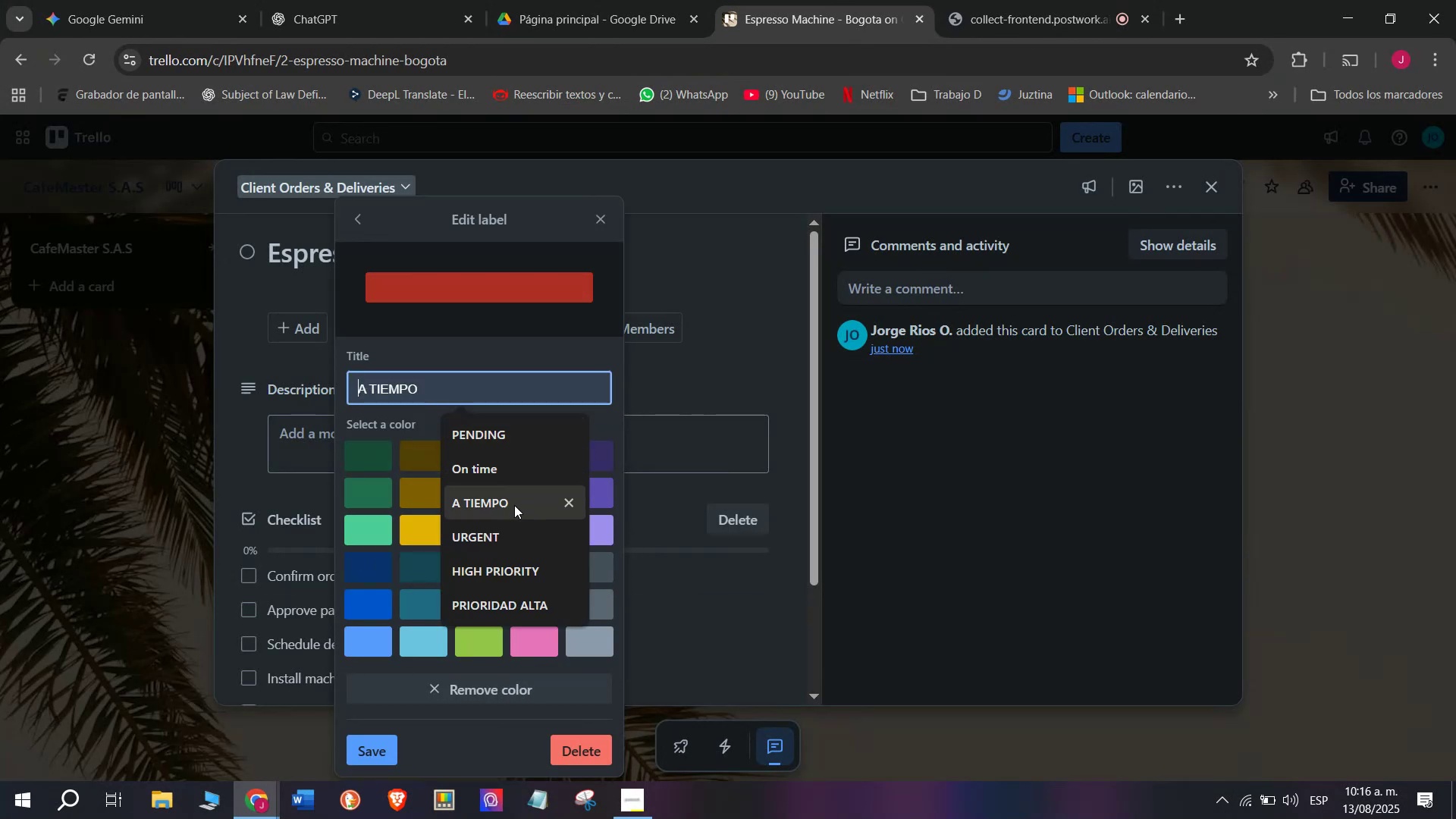 
left_click([508, 539])
 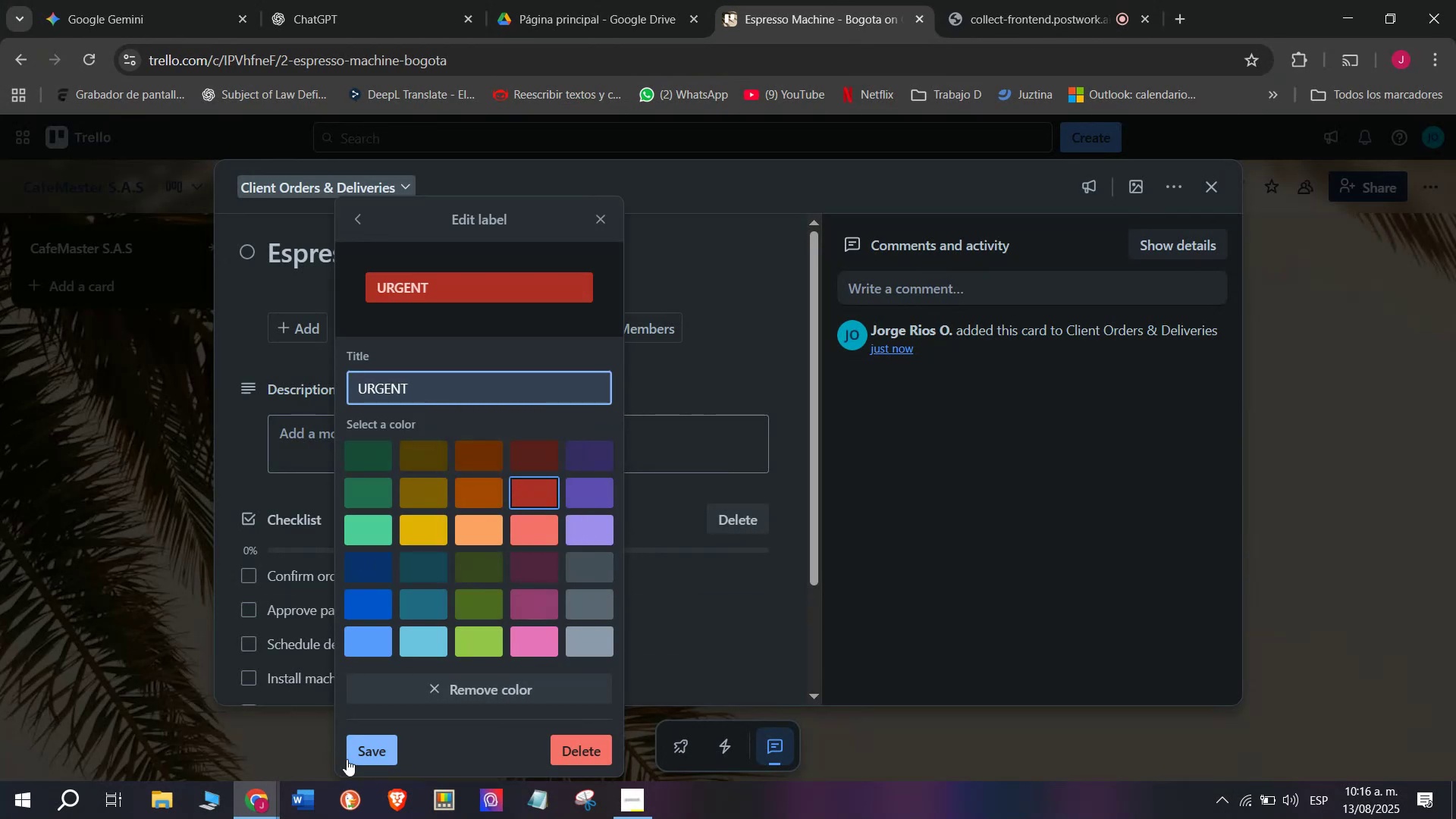 
left_click([347, 759])
 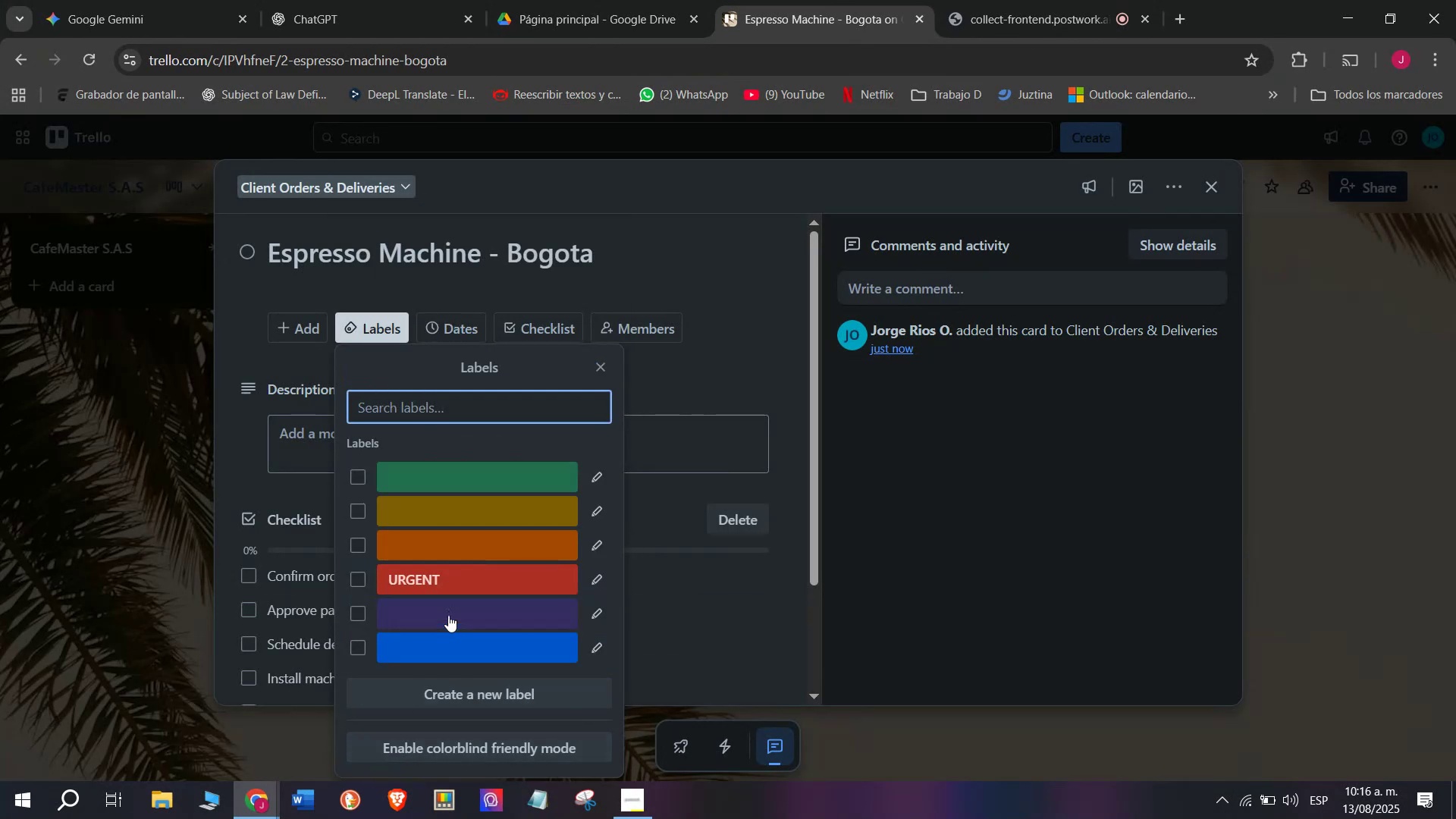 
left_click([448, 579])
 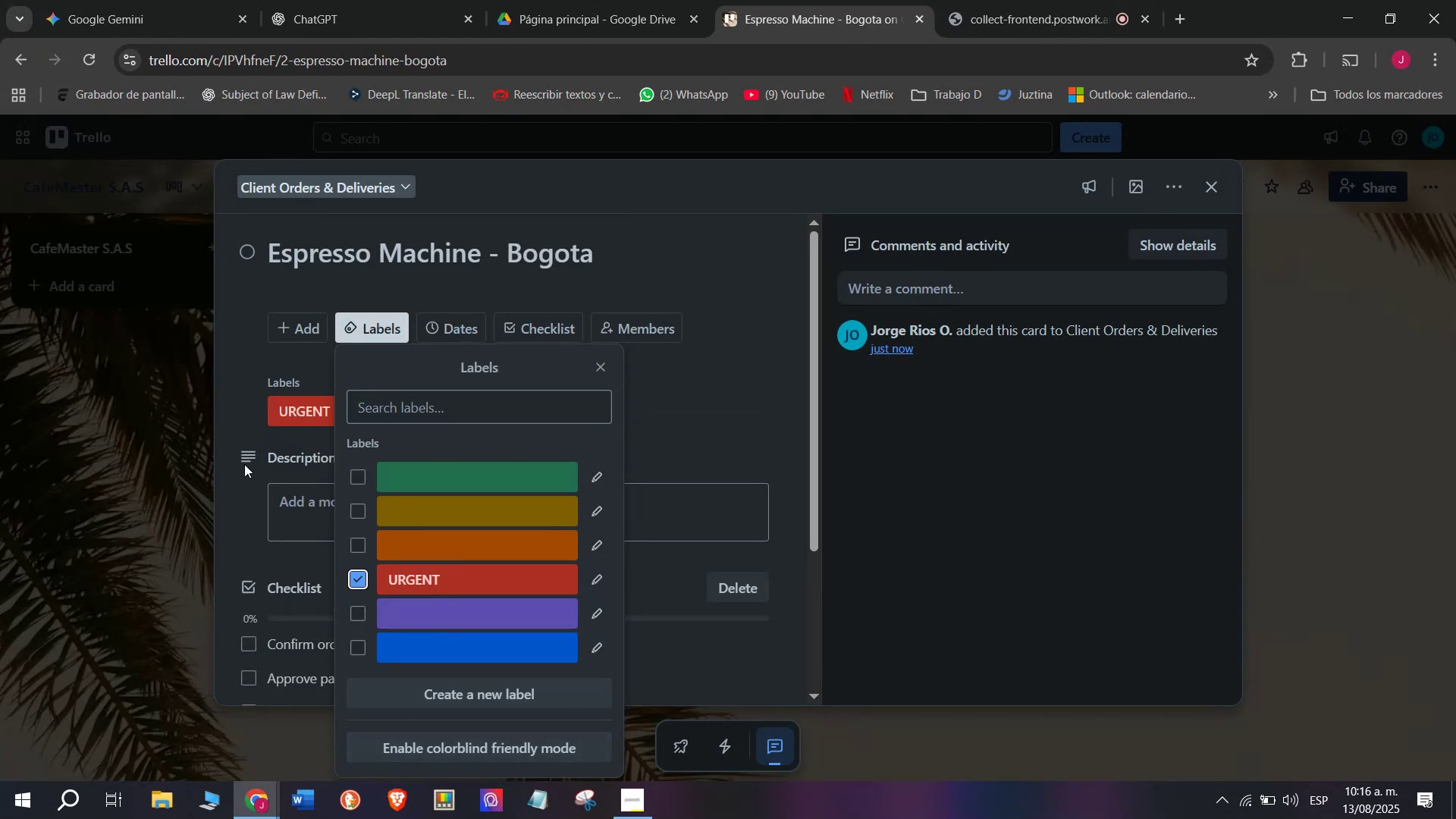 
left_click([244, 458])
 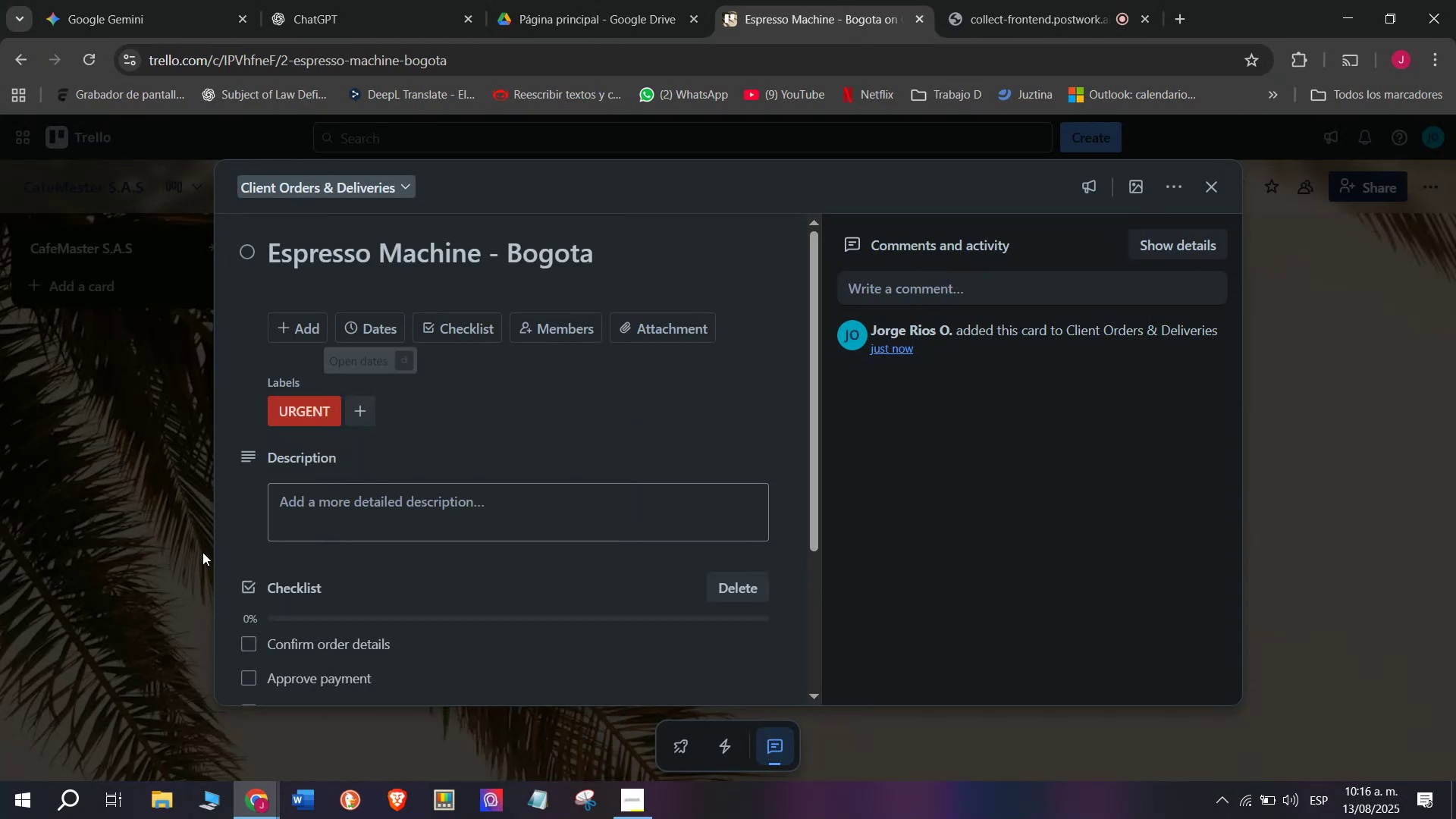 
scroll: coordinate [217, 556], scroll_direction: down, amount: 3.0
 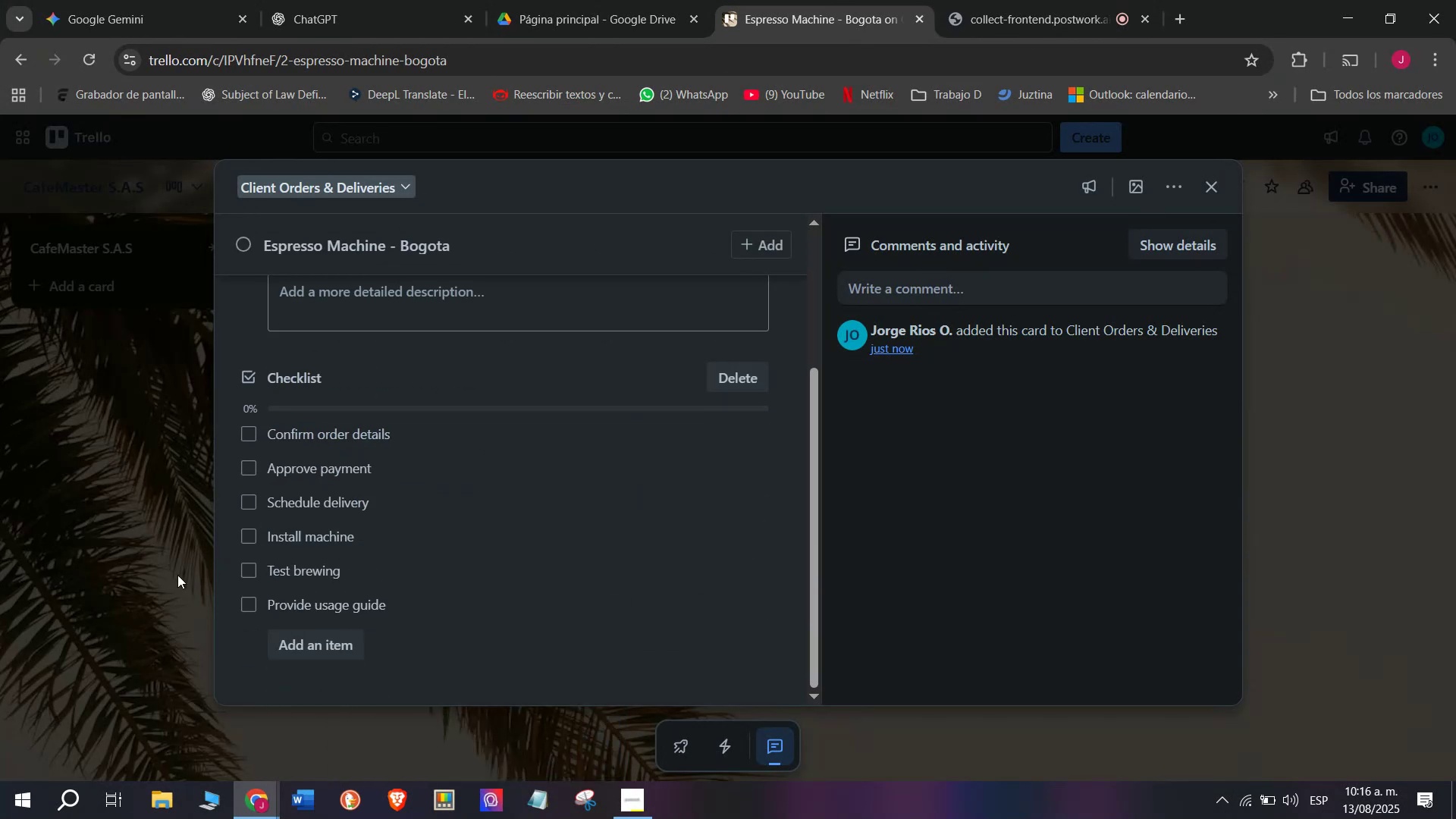 
left_click([162, 570])
 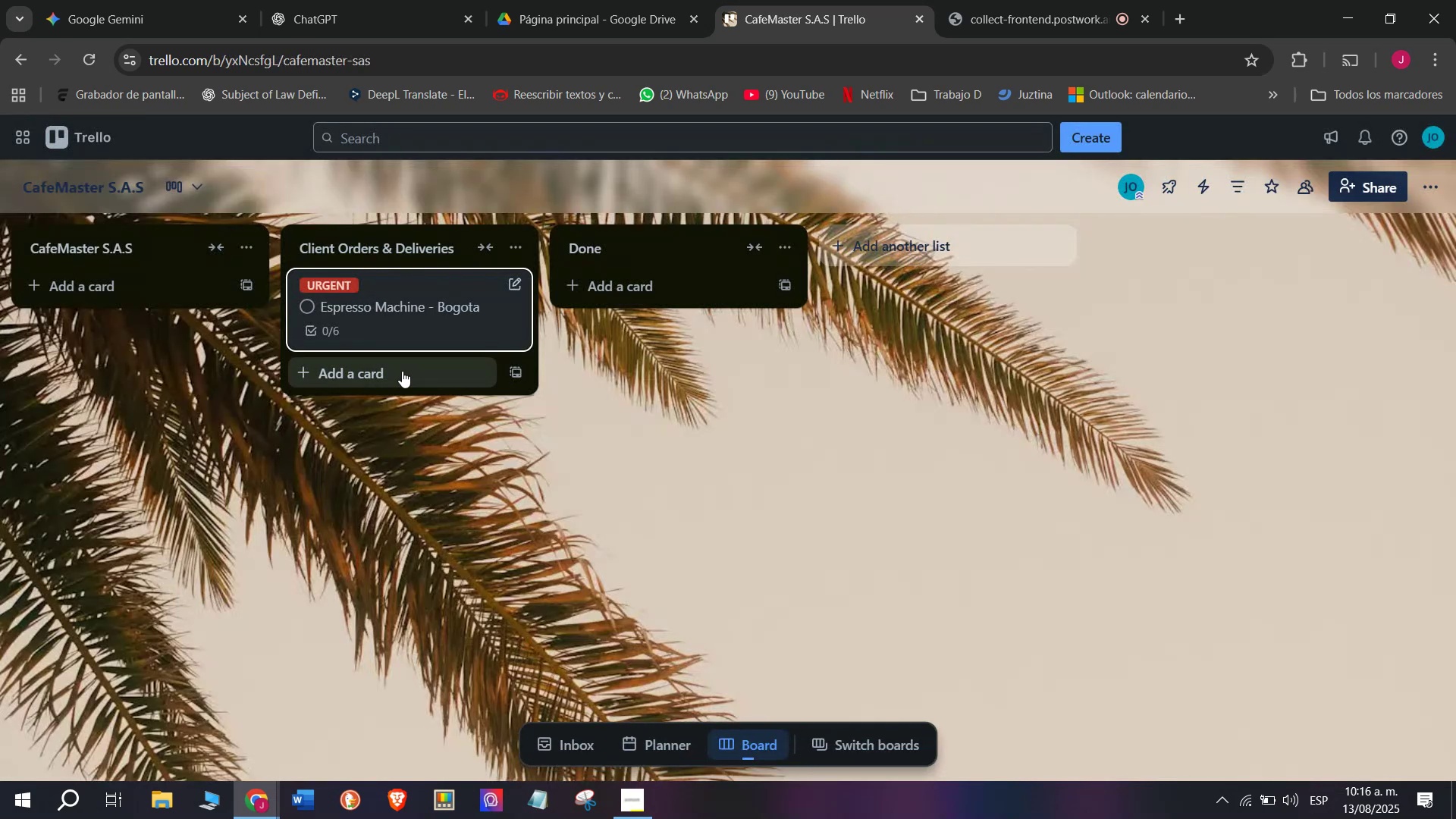 
left_click([402, 371])
 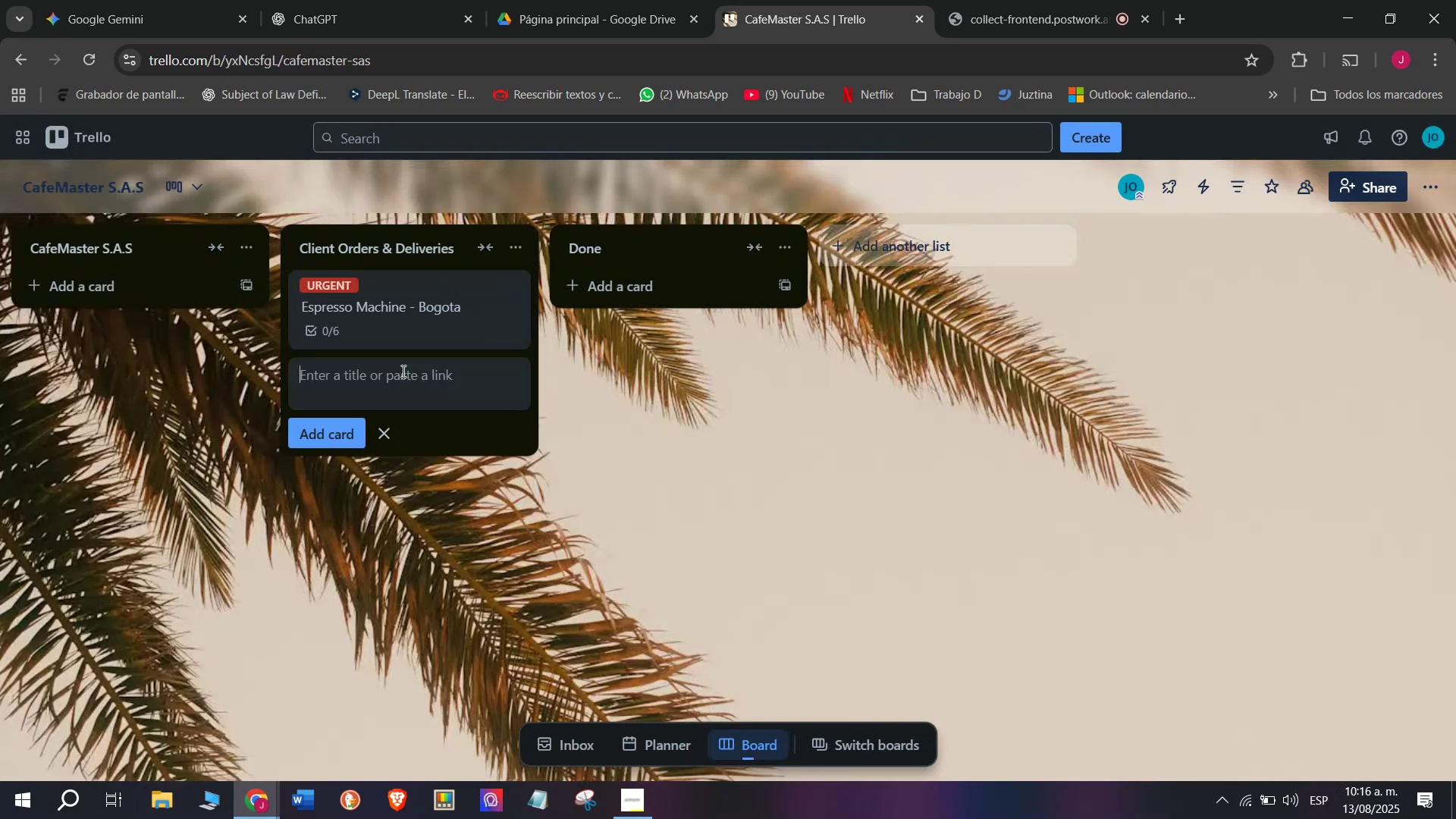 
type(Automatic Coo)
key(Backspace)
type(ffee M)
 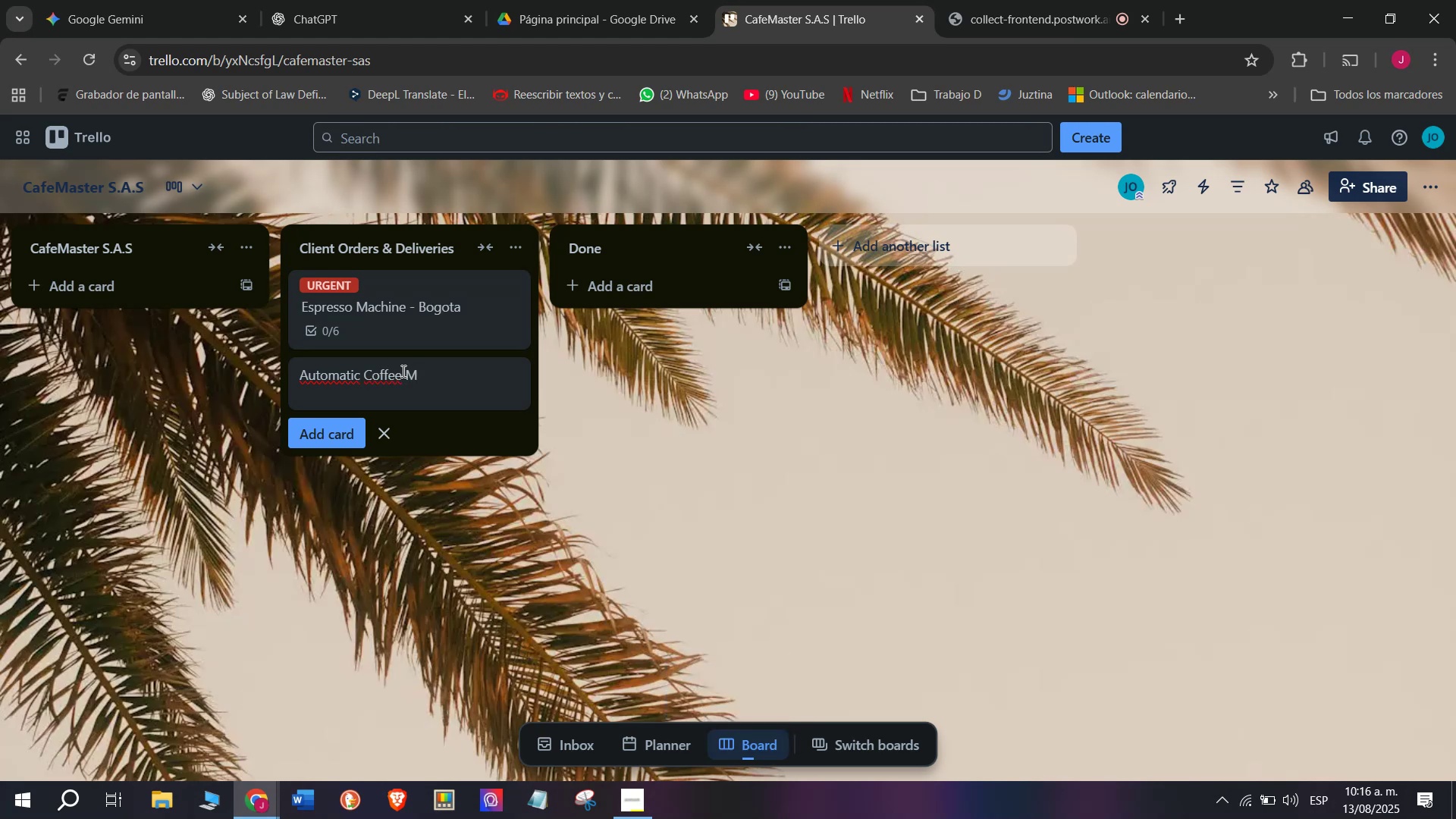 
type(aker - Medellin=)
 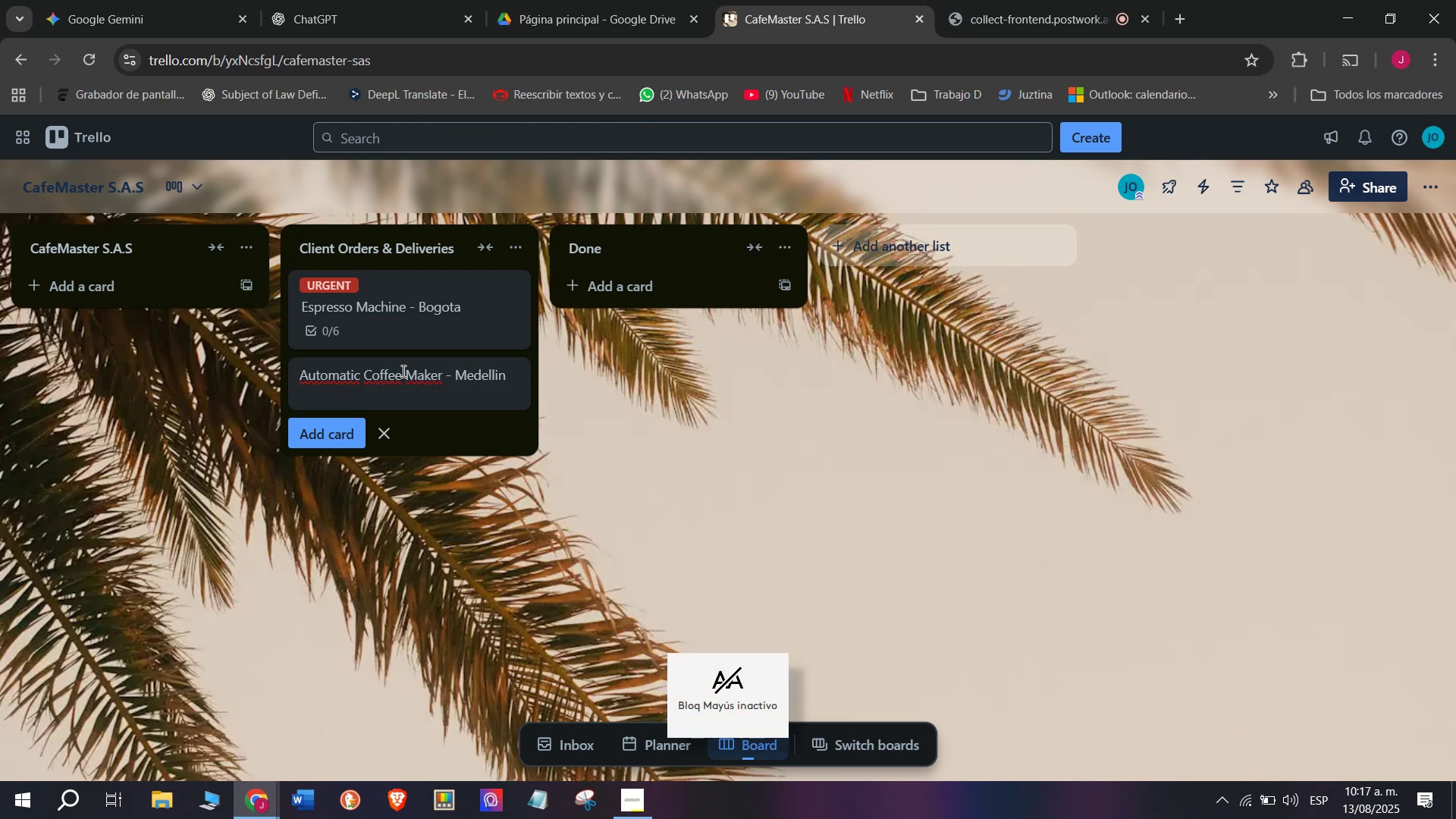 
key(Enter)
 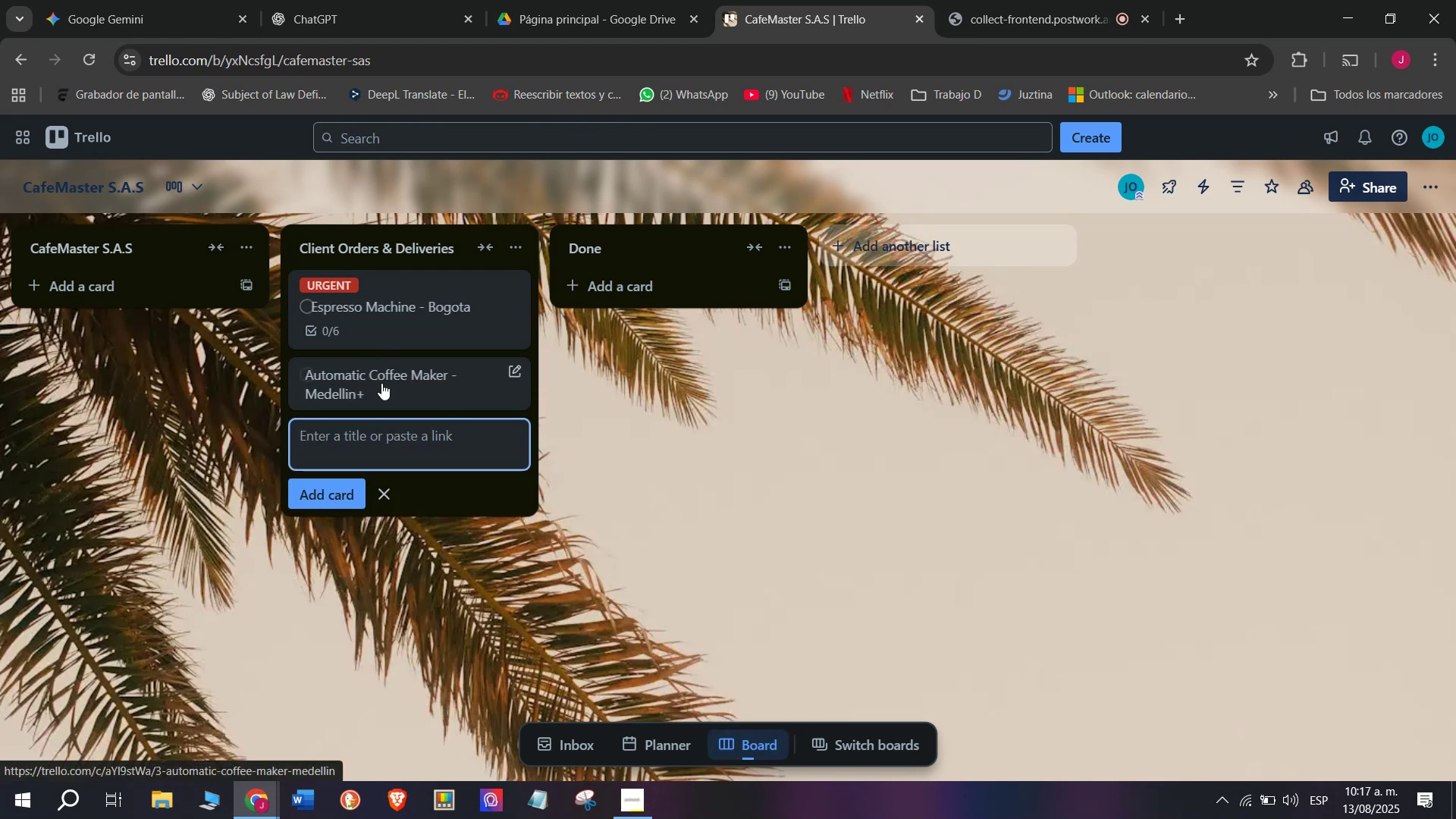 
left_click([381, 391])
 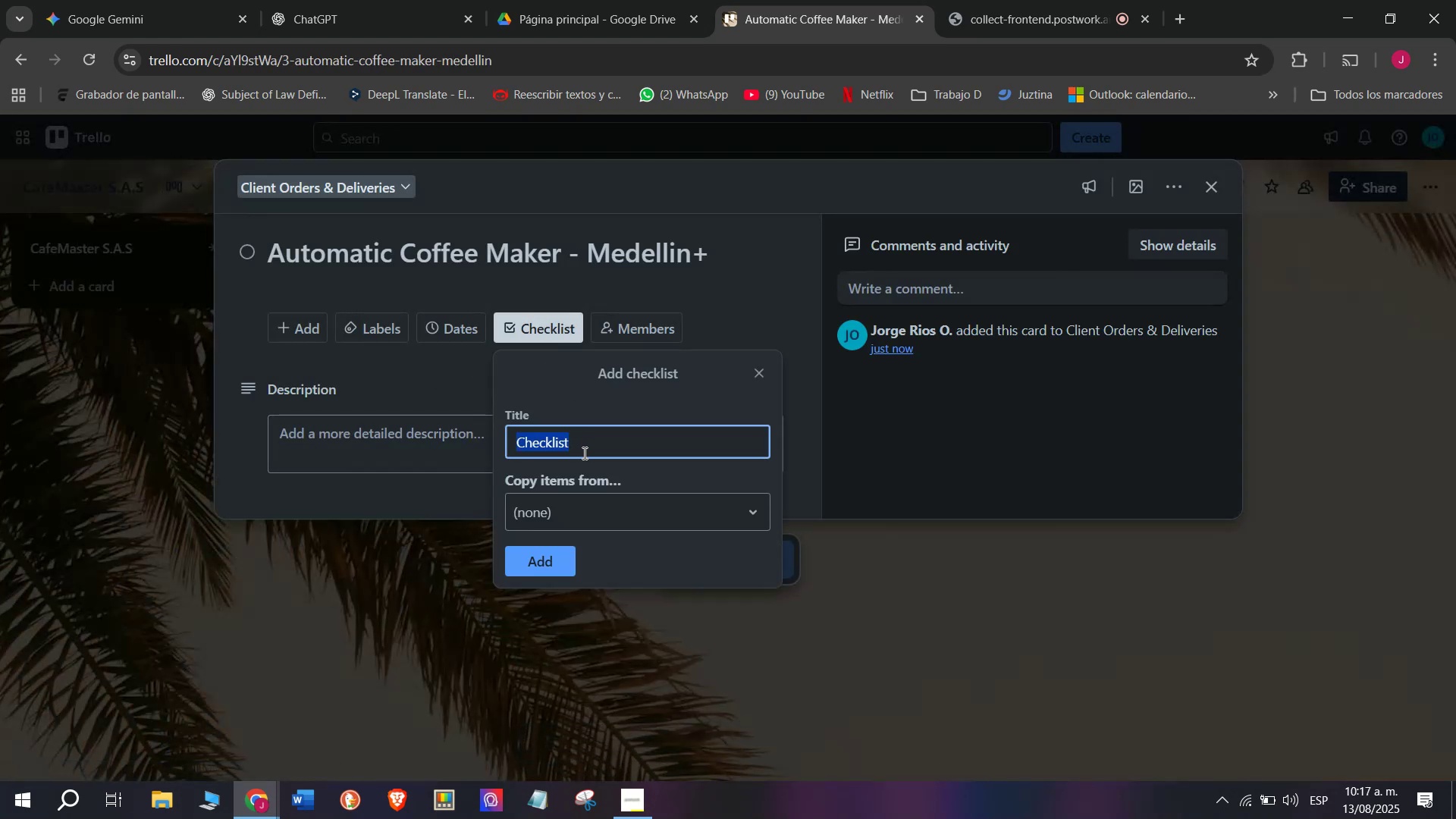 
left_click([560, 560])
 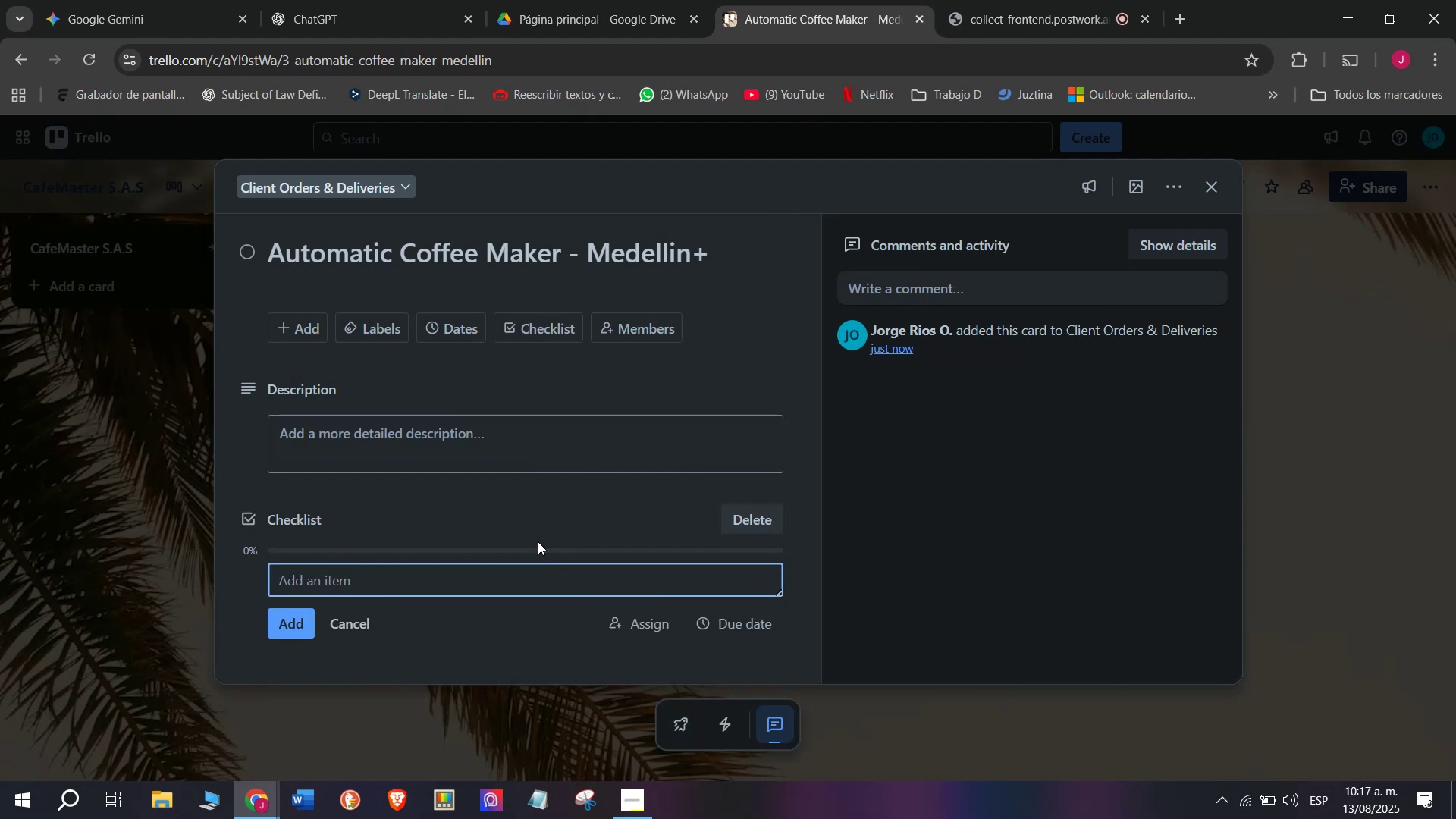 
wait(9.79)
 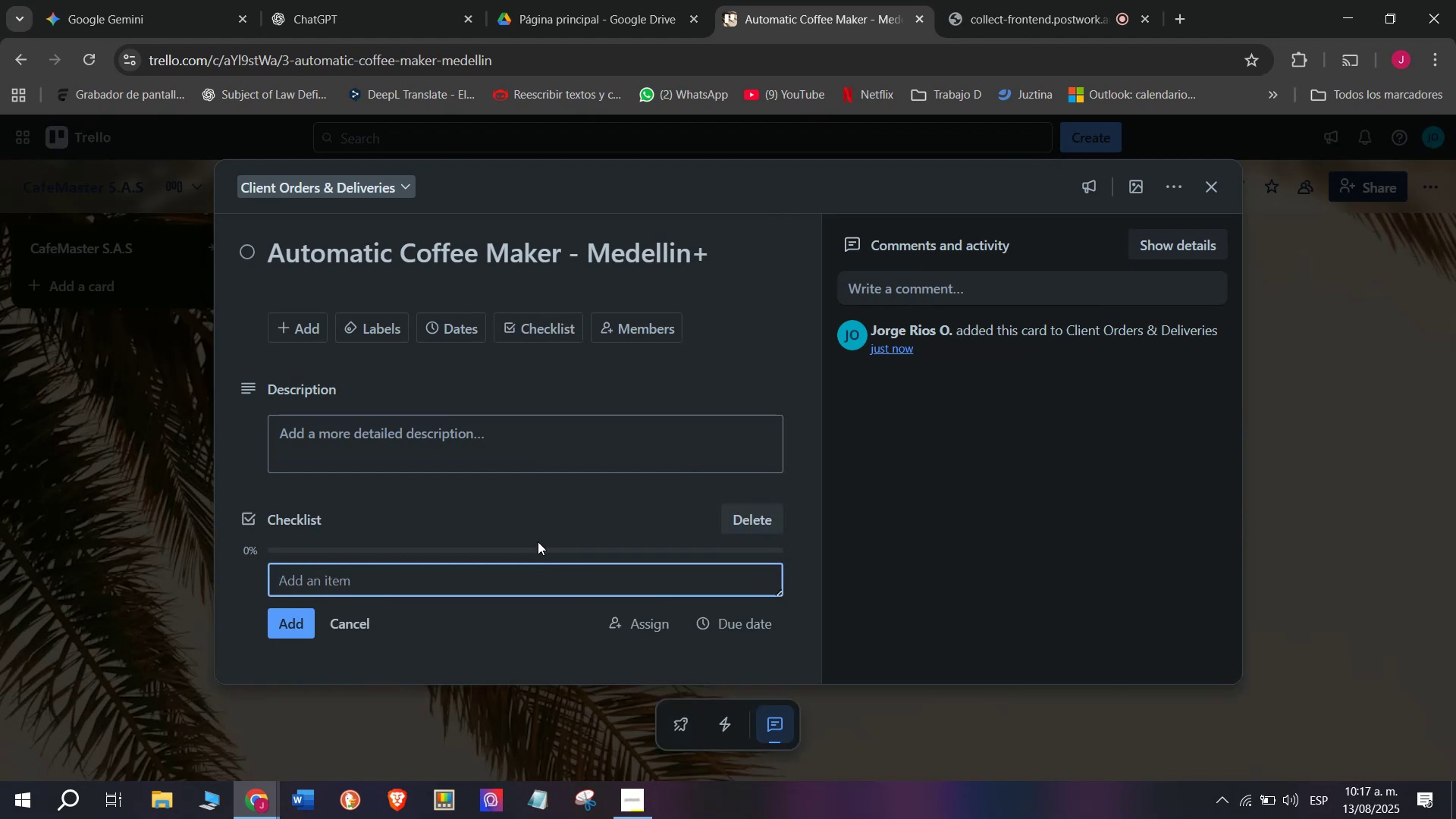 
type(Check stock )
 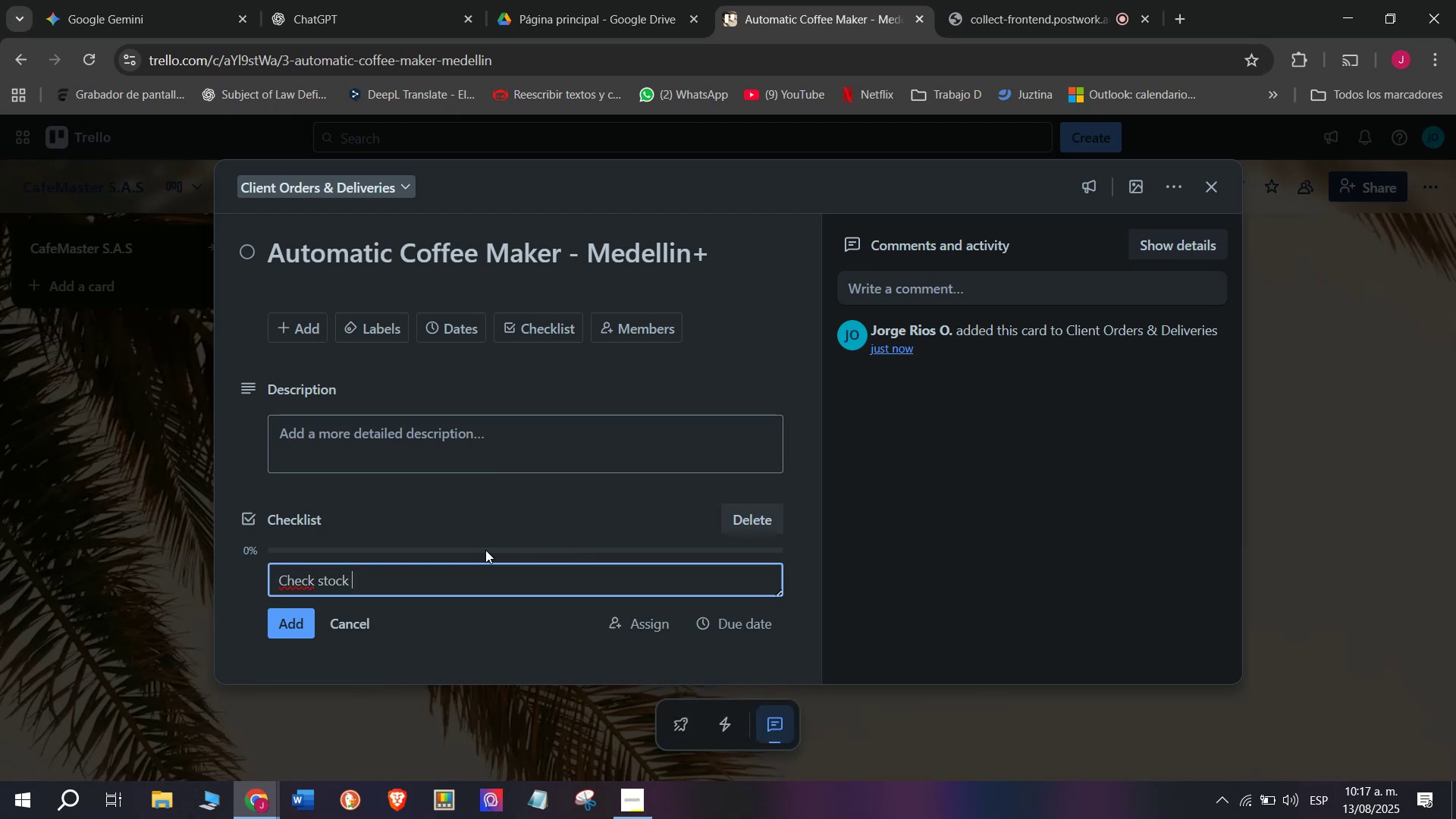 
type(availav)
key(Backspace)
type(bility)
 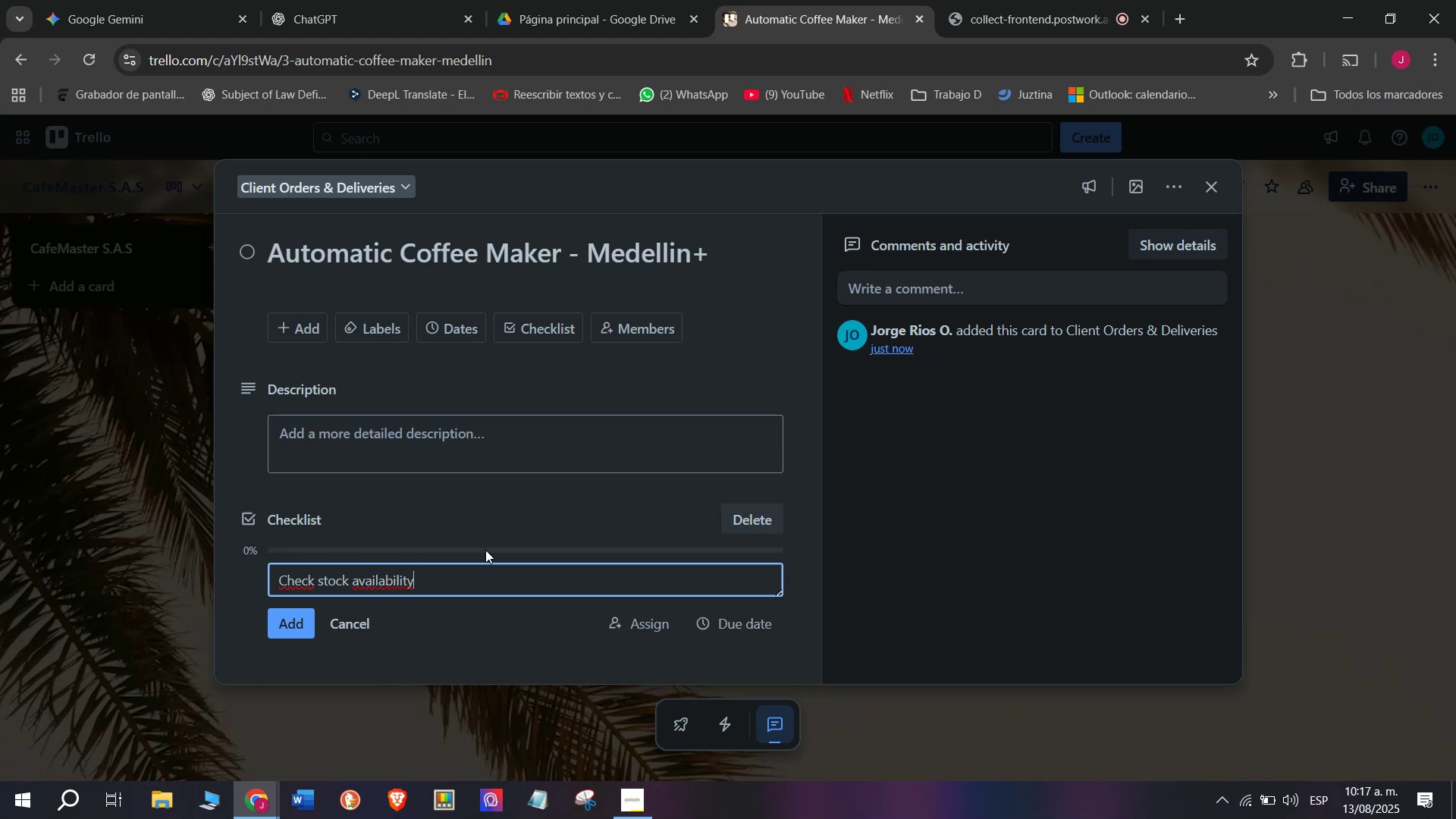 
key(Enter)
 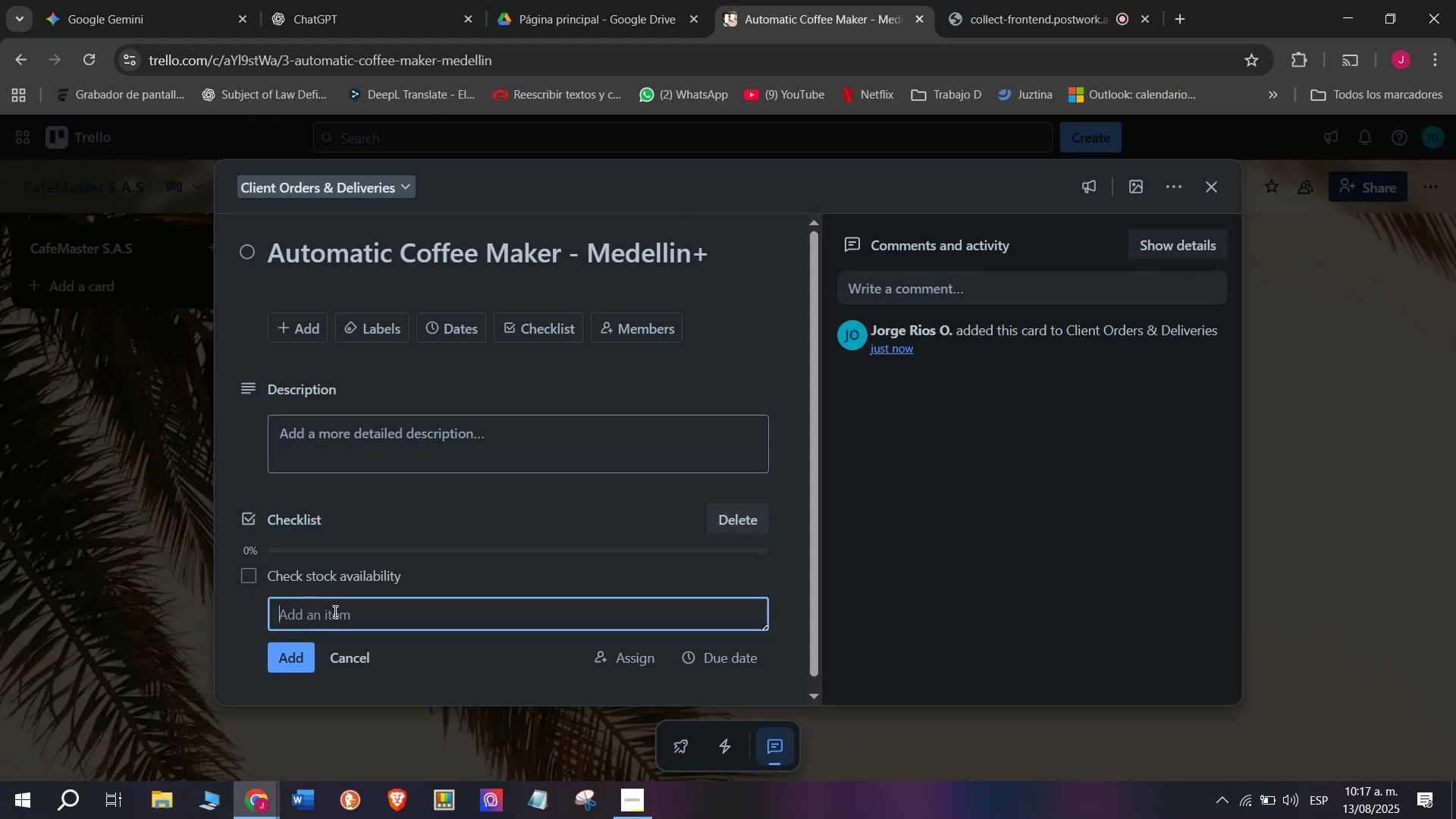 
wait(7.96)
 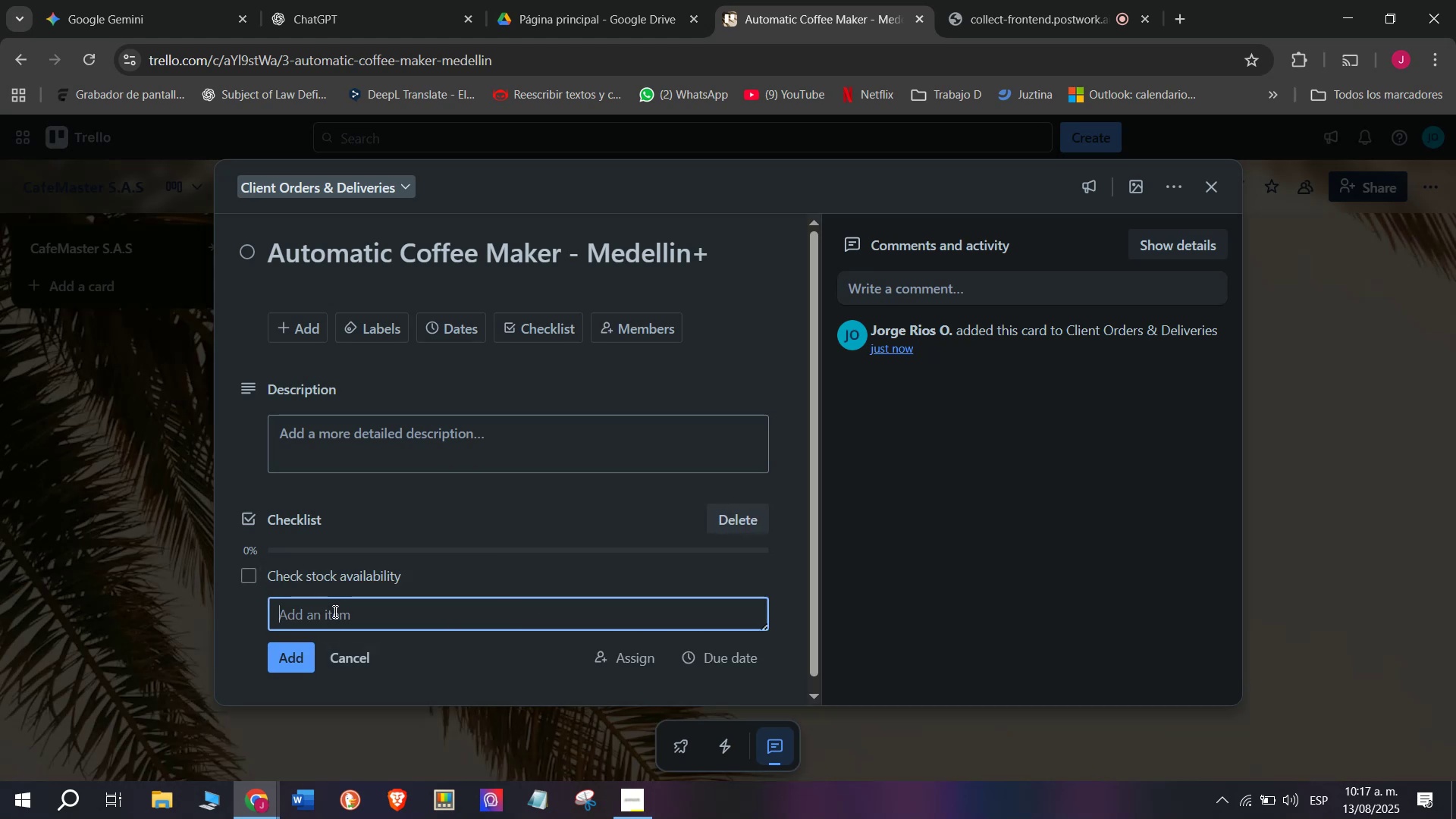 
type(P)
key(Backspace)
type(Prepare pac)
 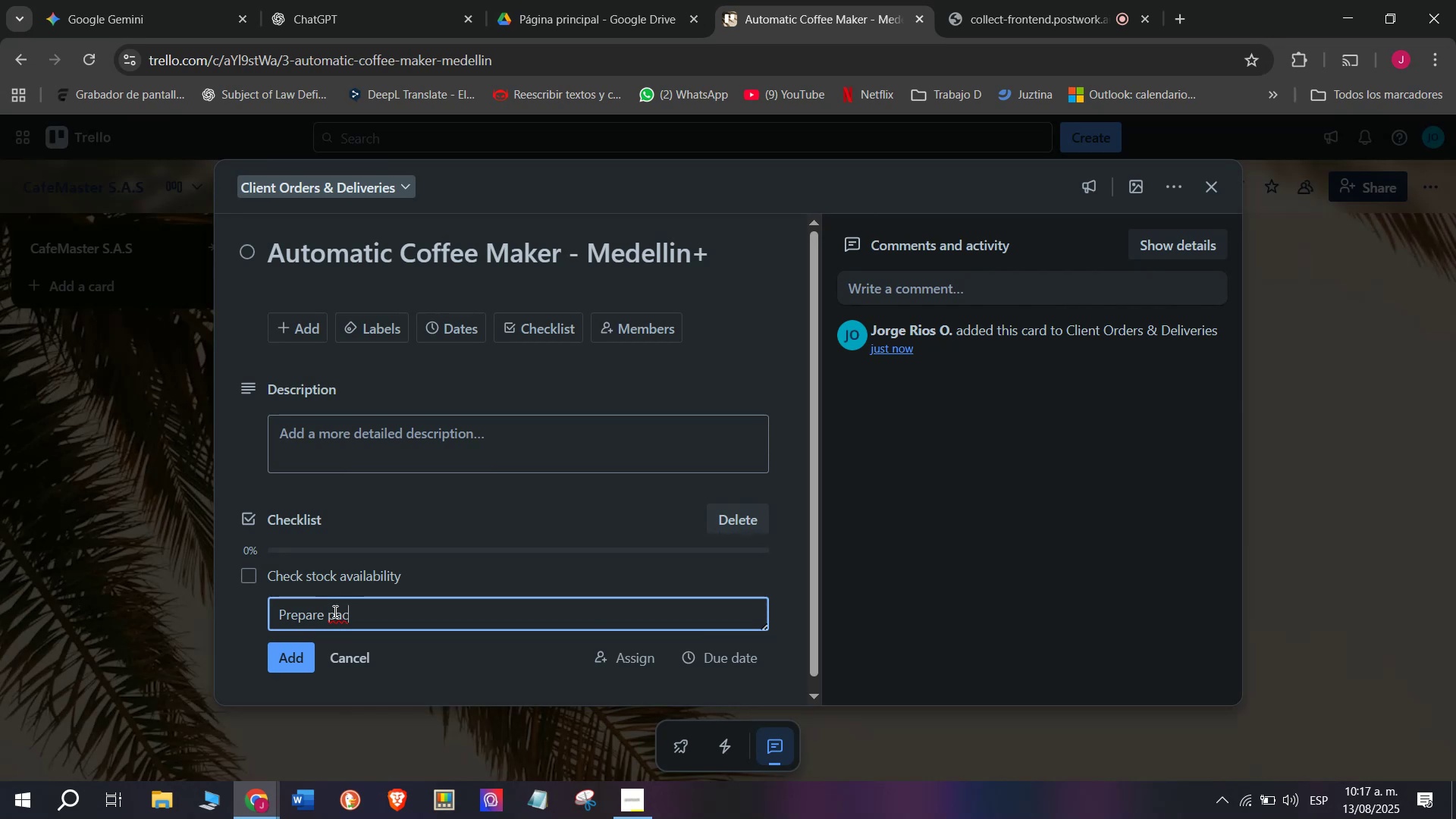 
type(kage)
 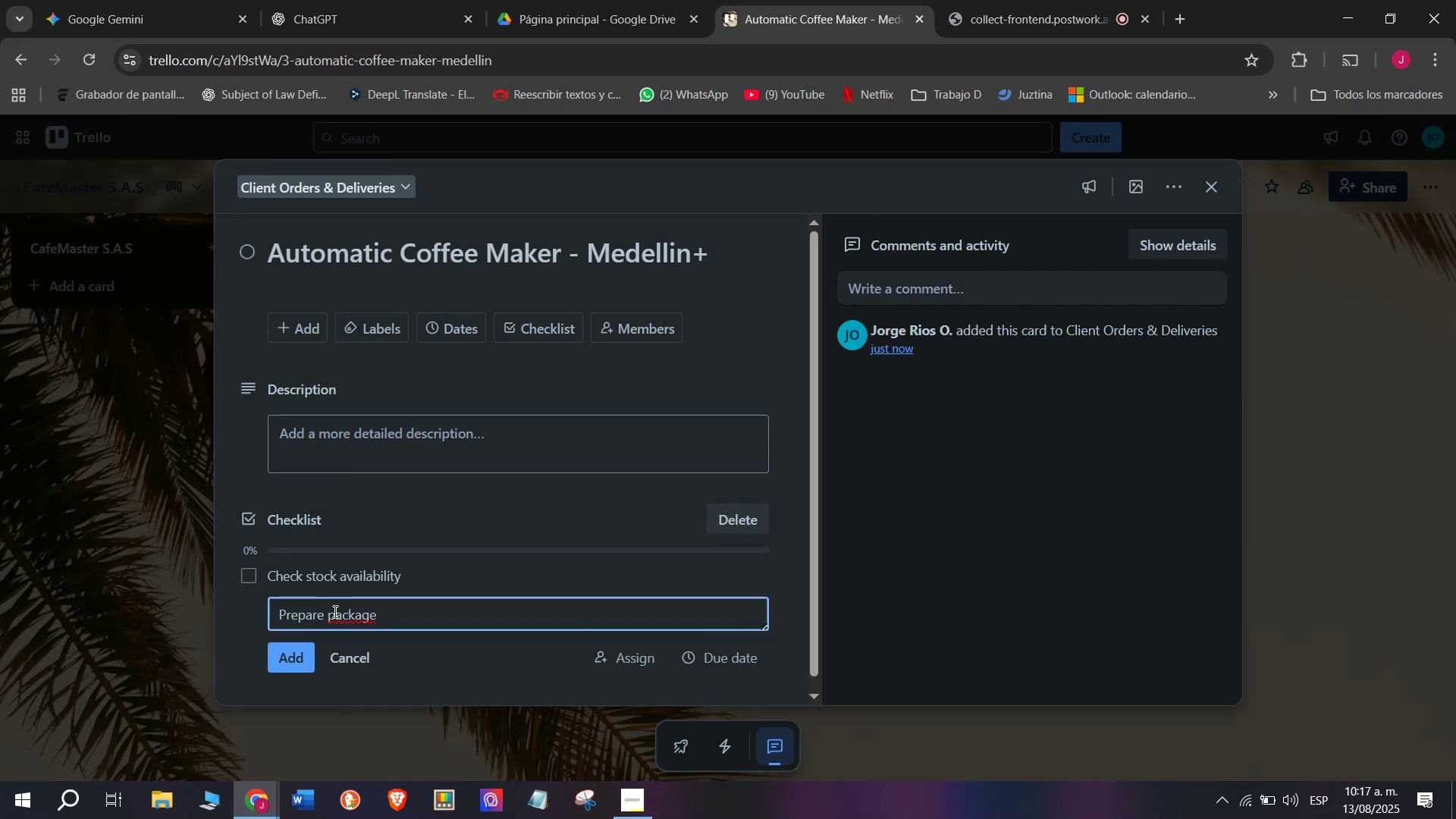 
key(Enter)
 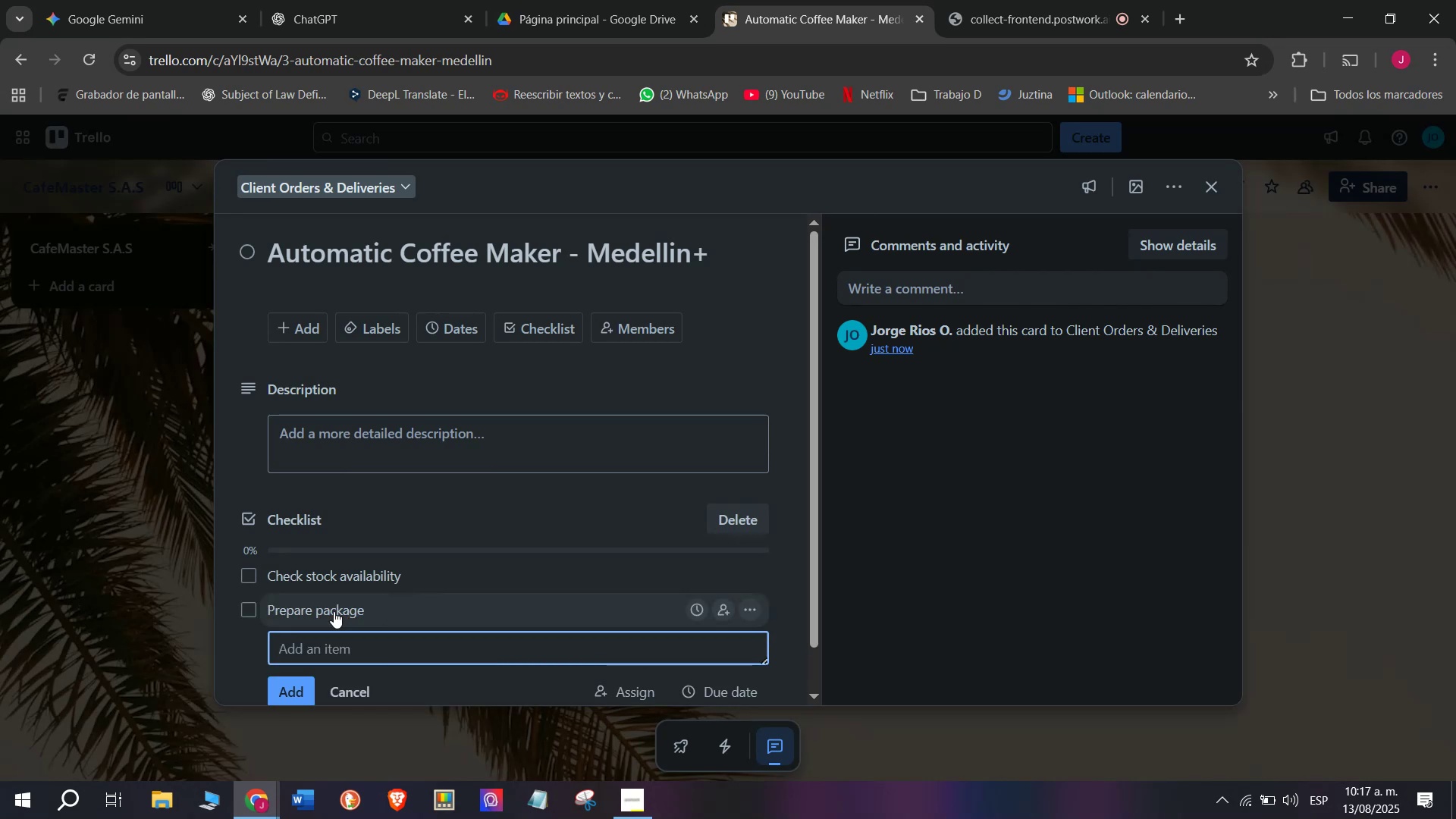 
type(Arrange shipment)
 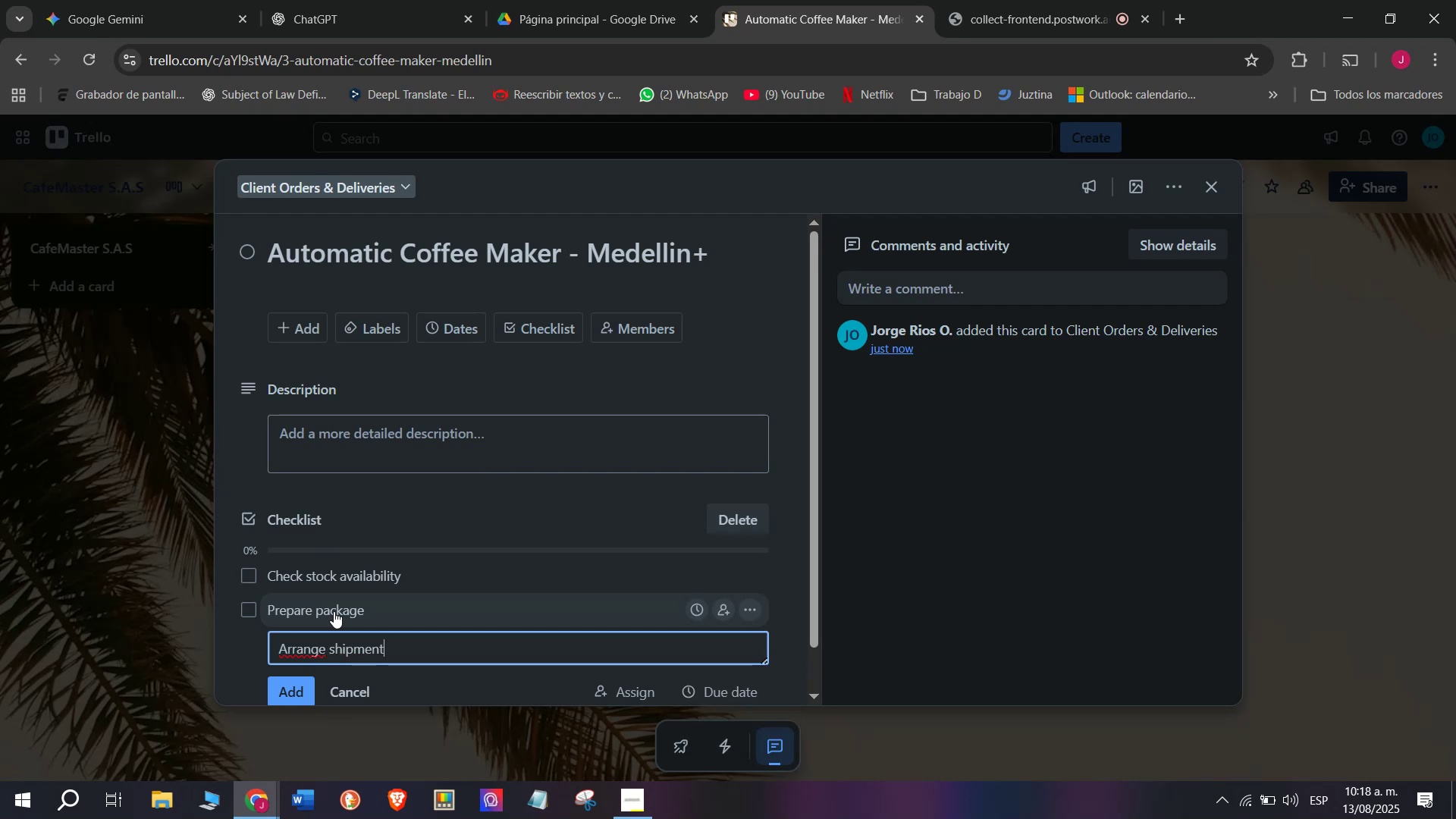 
key(Enter)
 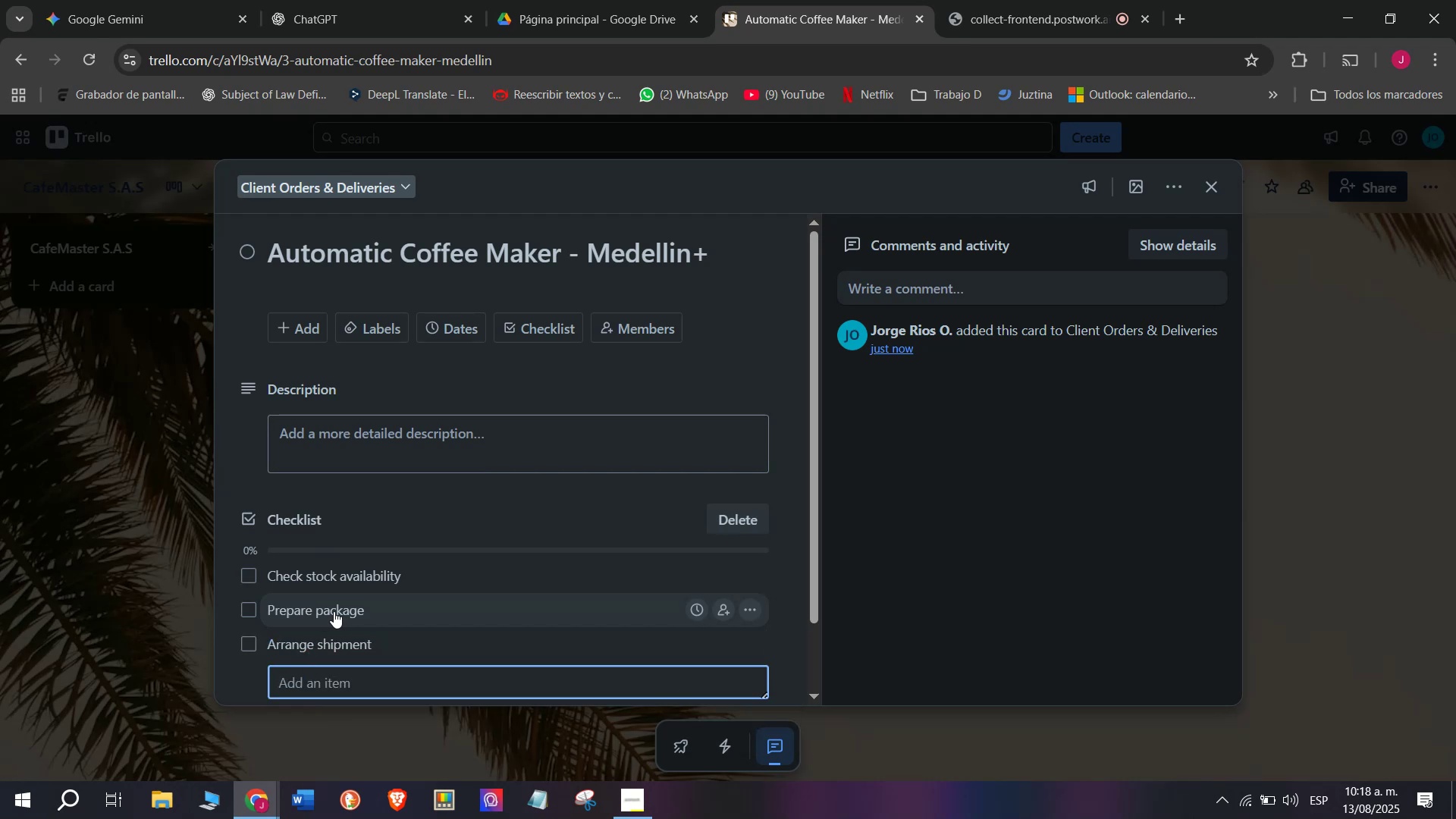 
type(Send tracking info)
 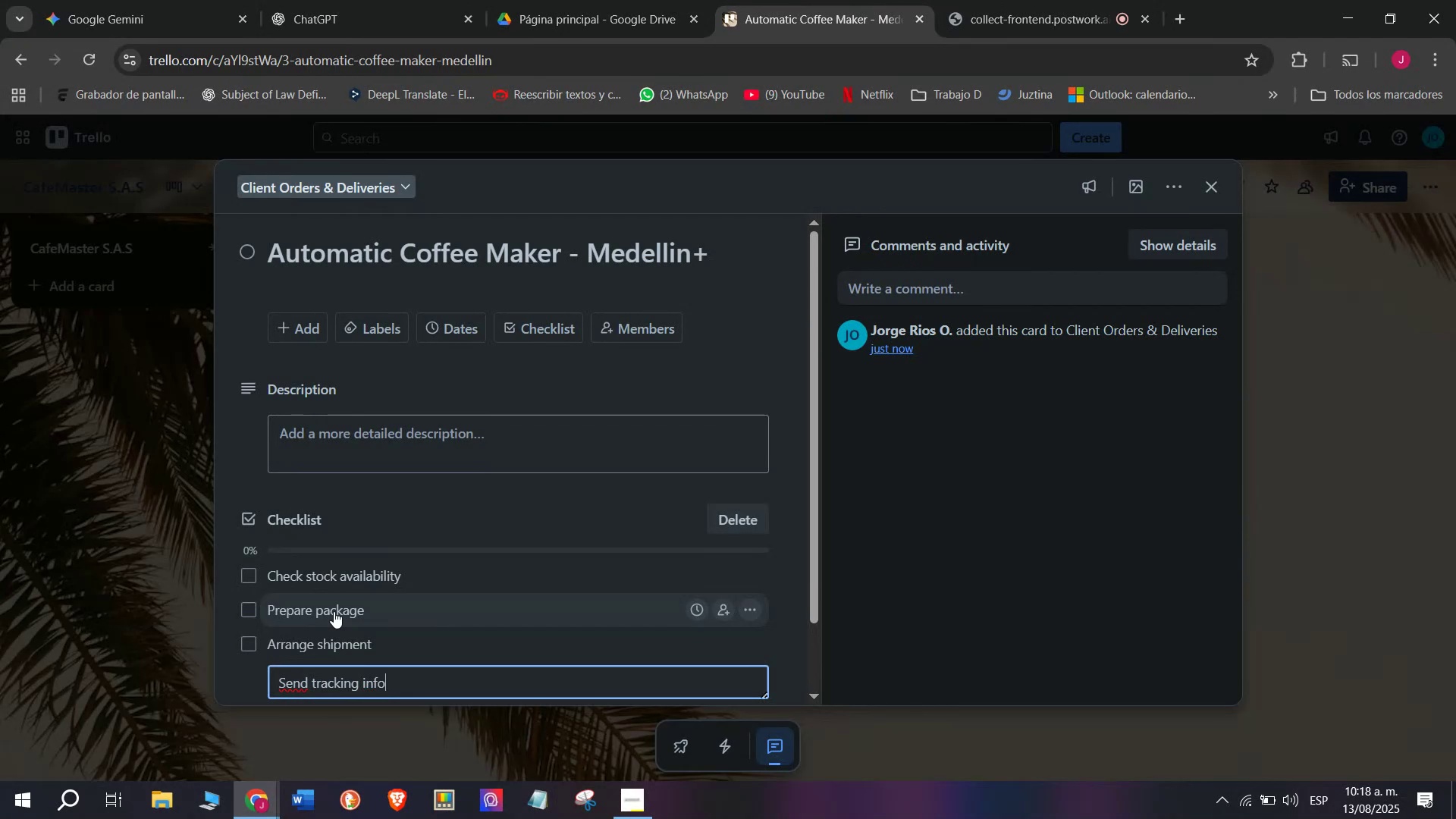 
key(Enter)
 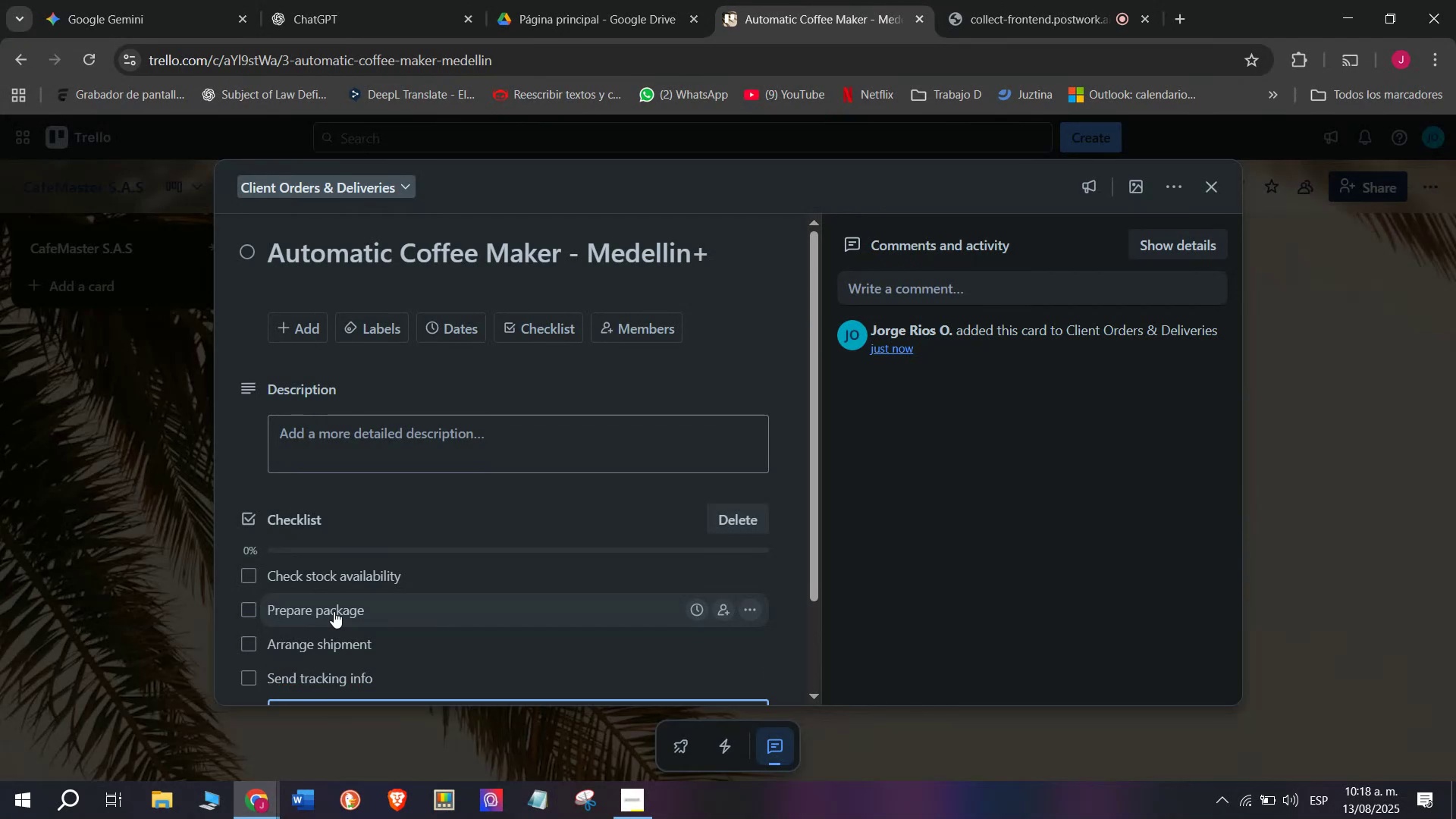 
scroll: coordinate [334, 611], scroll_direction: down, amount: 4.0
 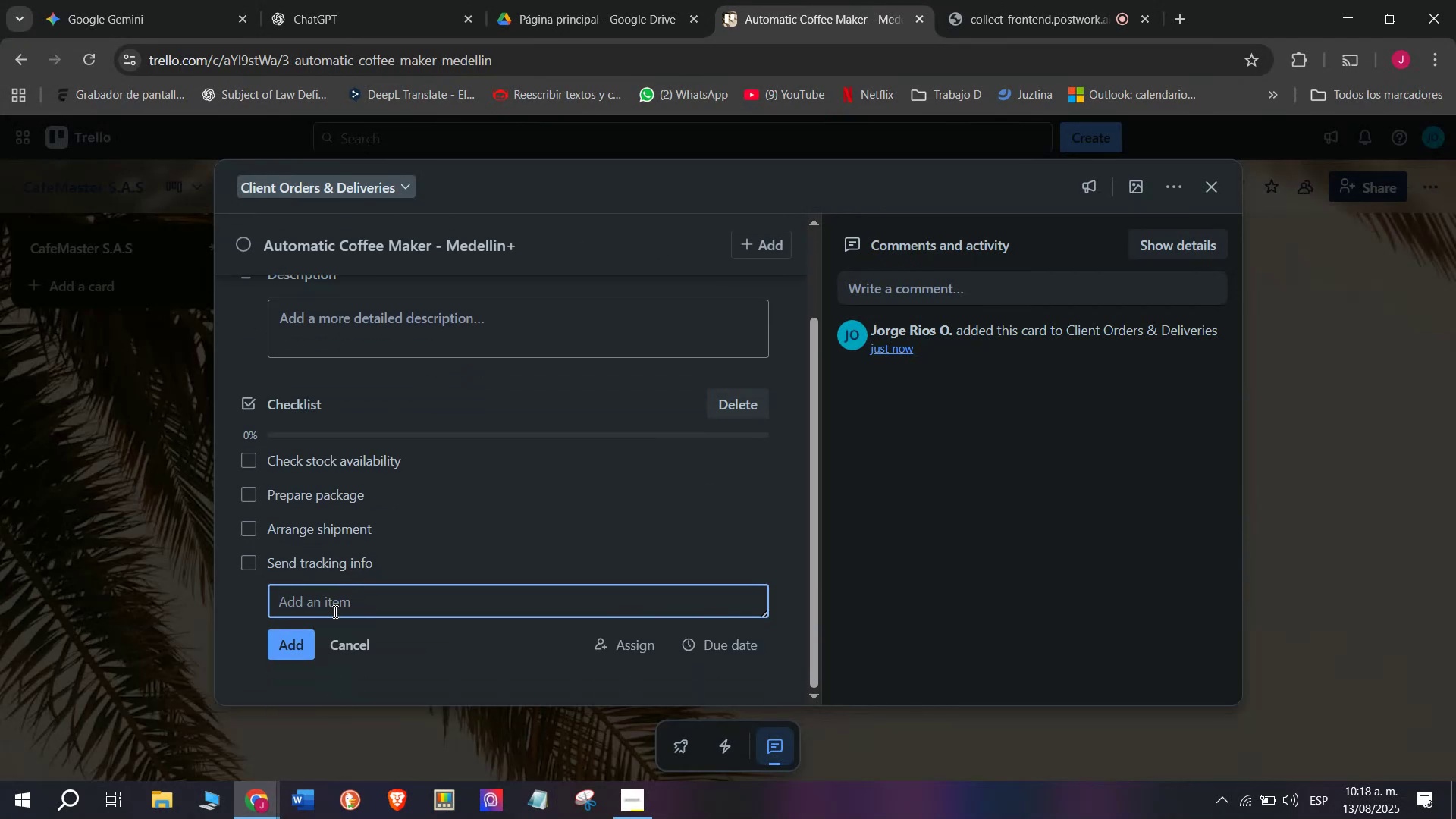 
type(Confirm arrival)
 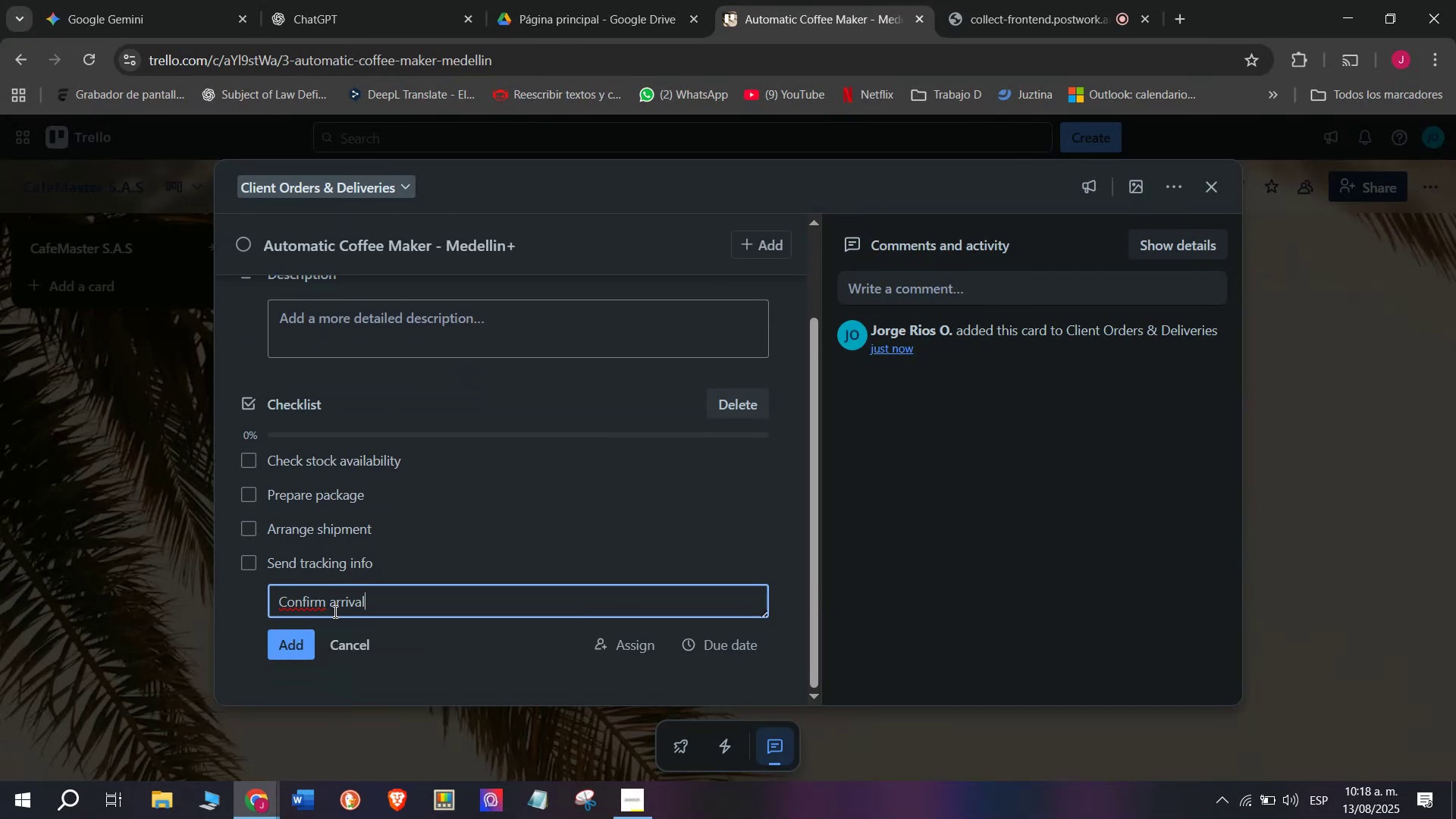 
key(Enter)
 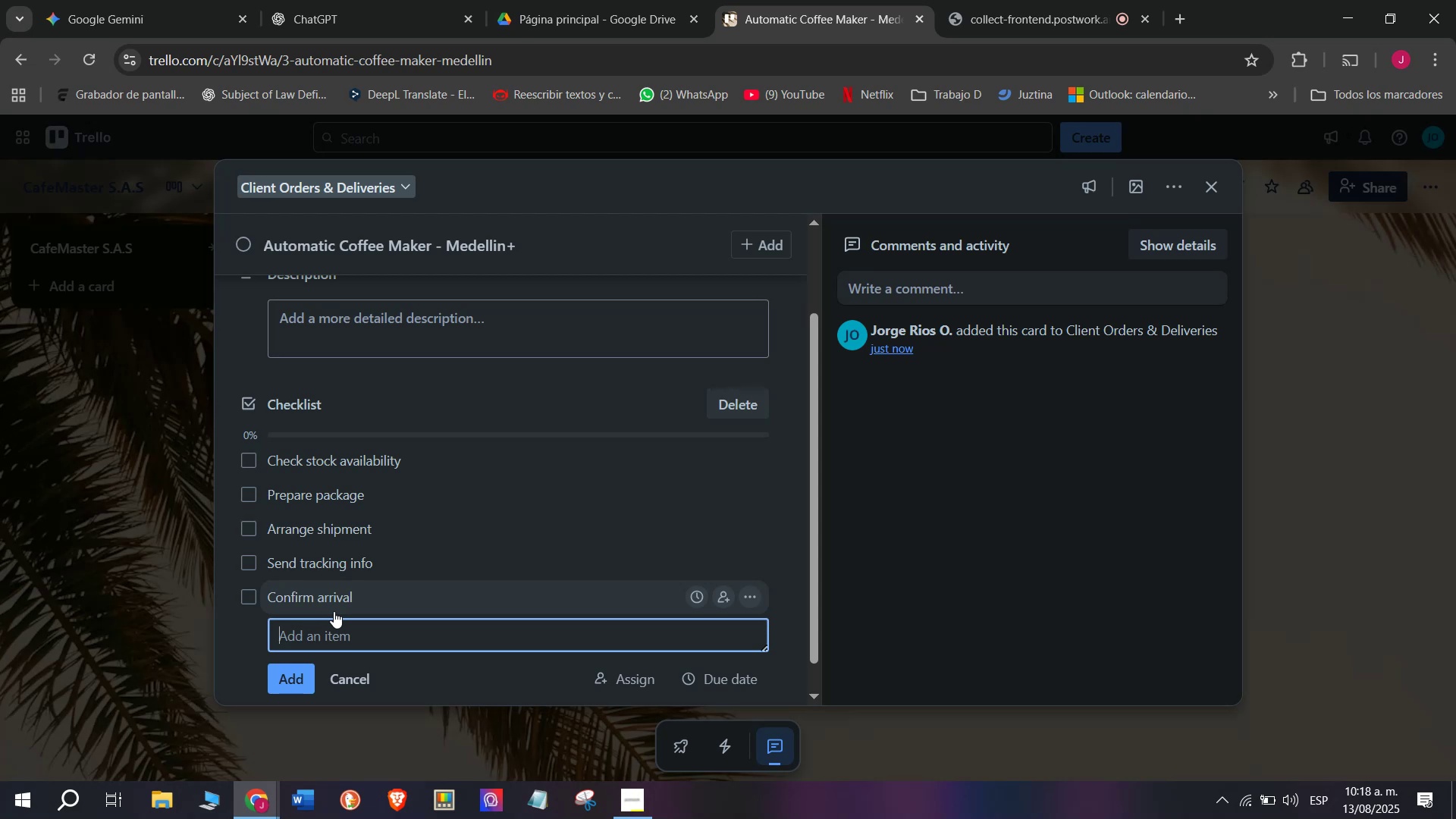 
type(Record feedback)
 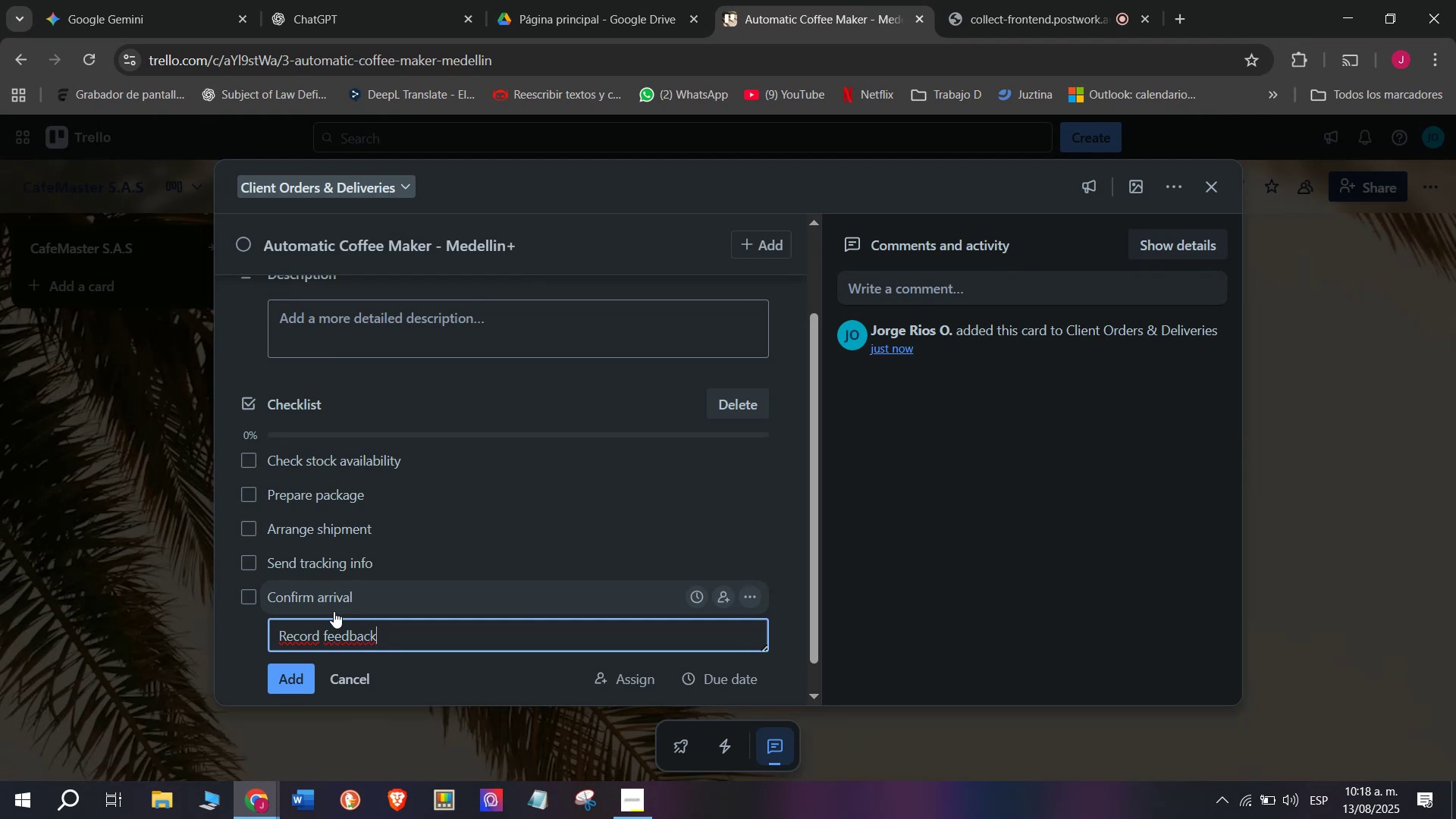 
key(Enter)
 